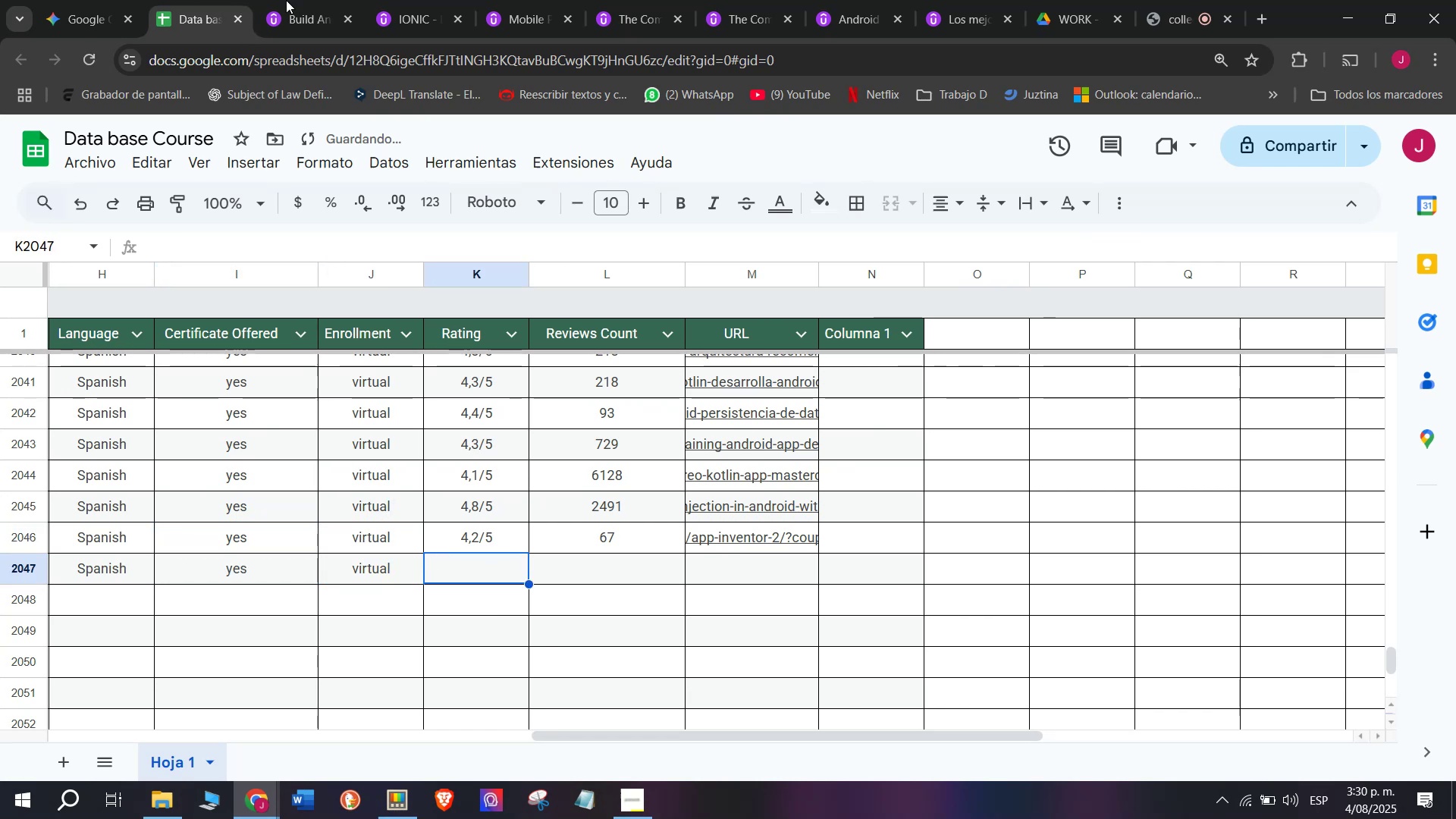 
left_click([354, 0])
 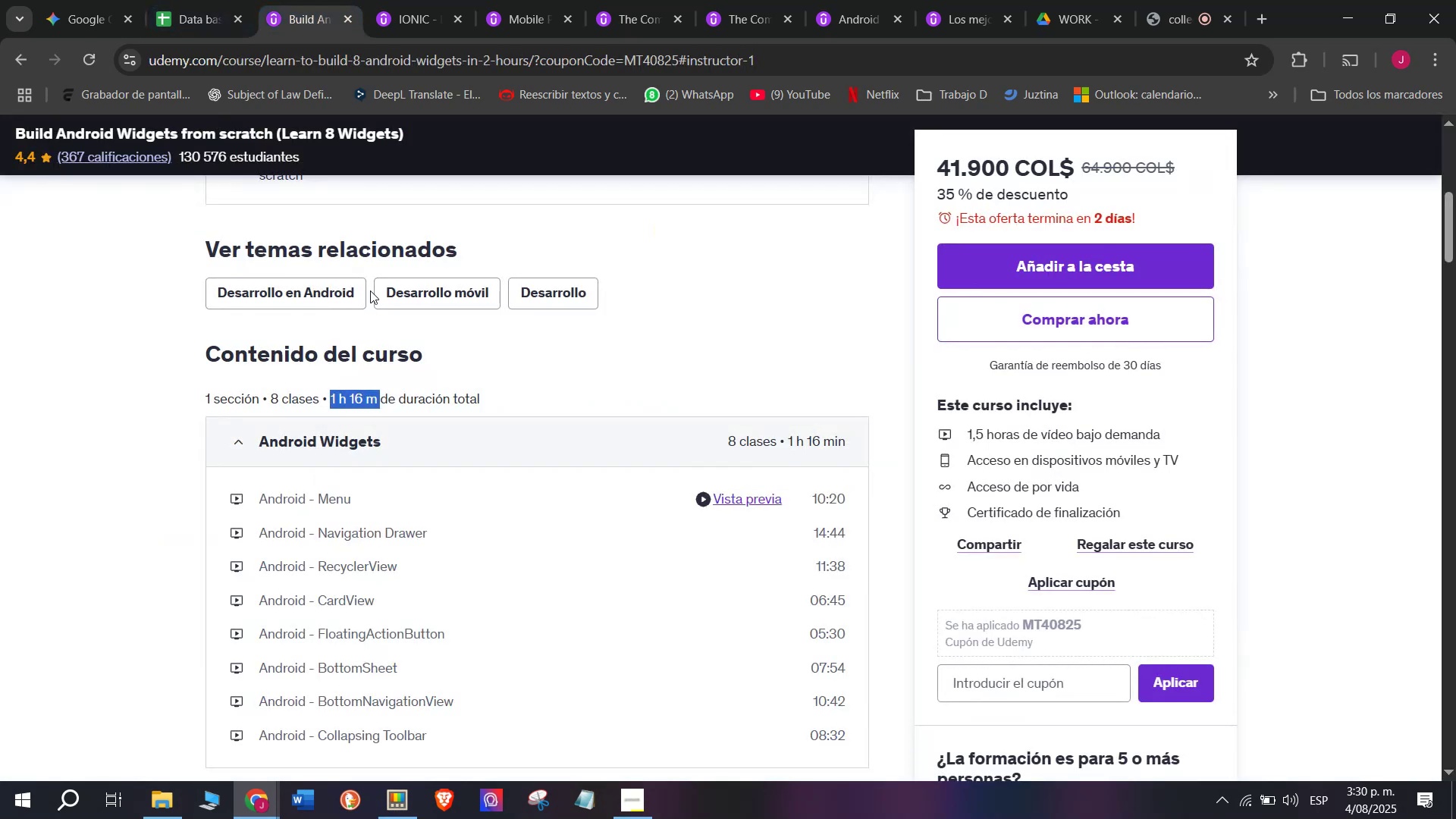 
scroll: coordinate [446, 429], scroll_direction: up, amount: 3.0
 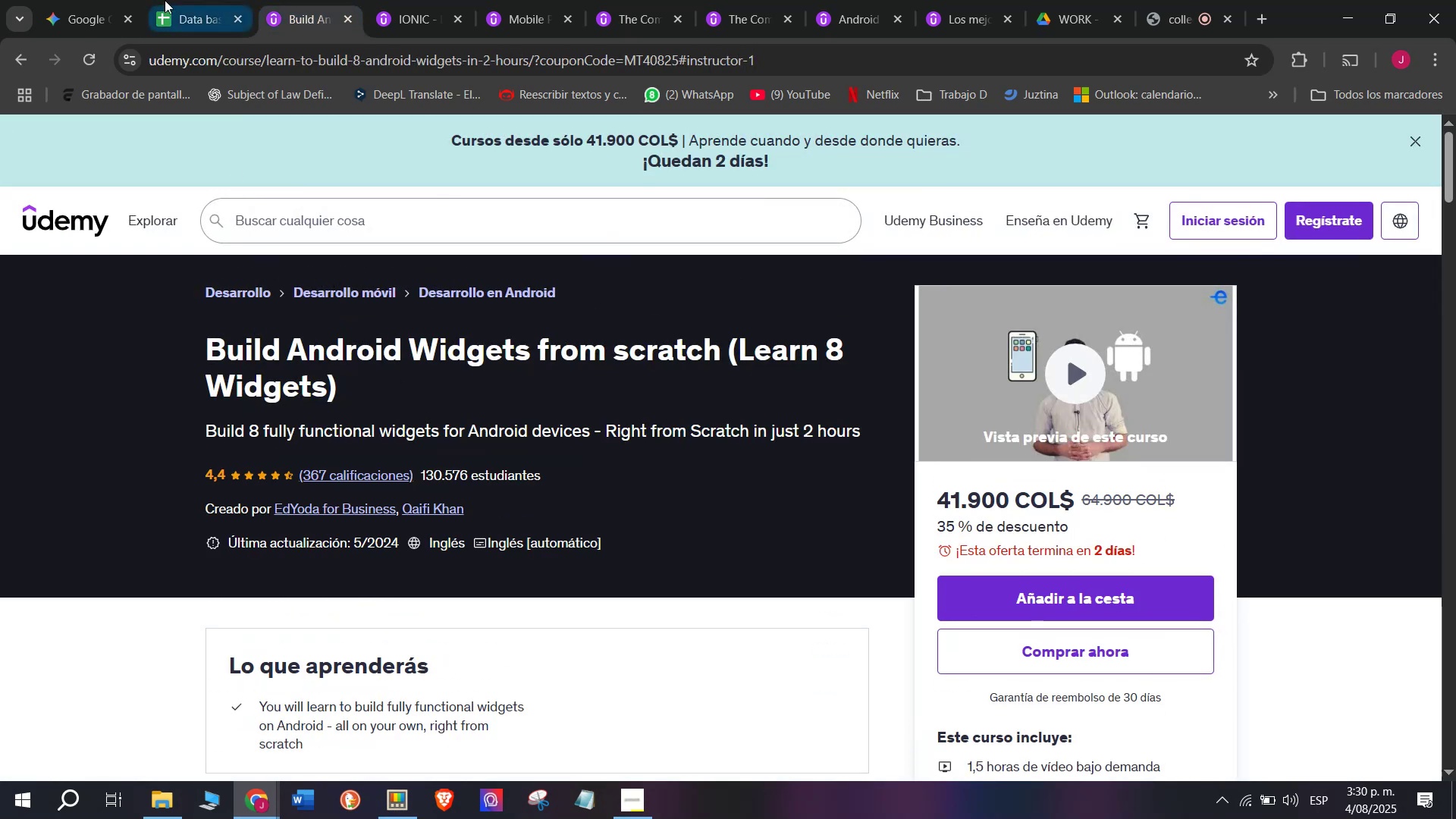 
left_click([180, 0])
 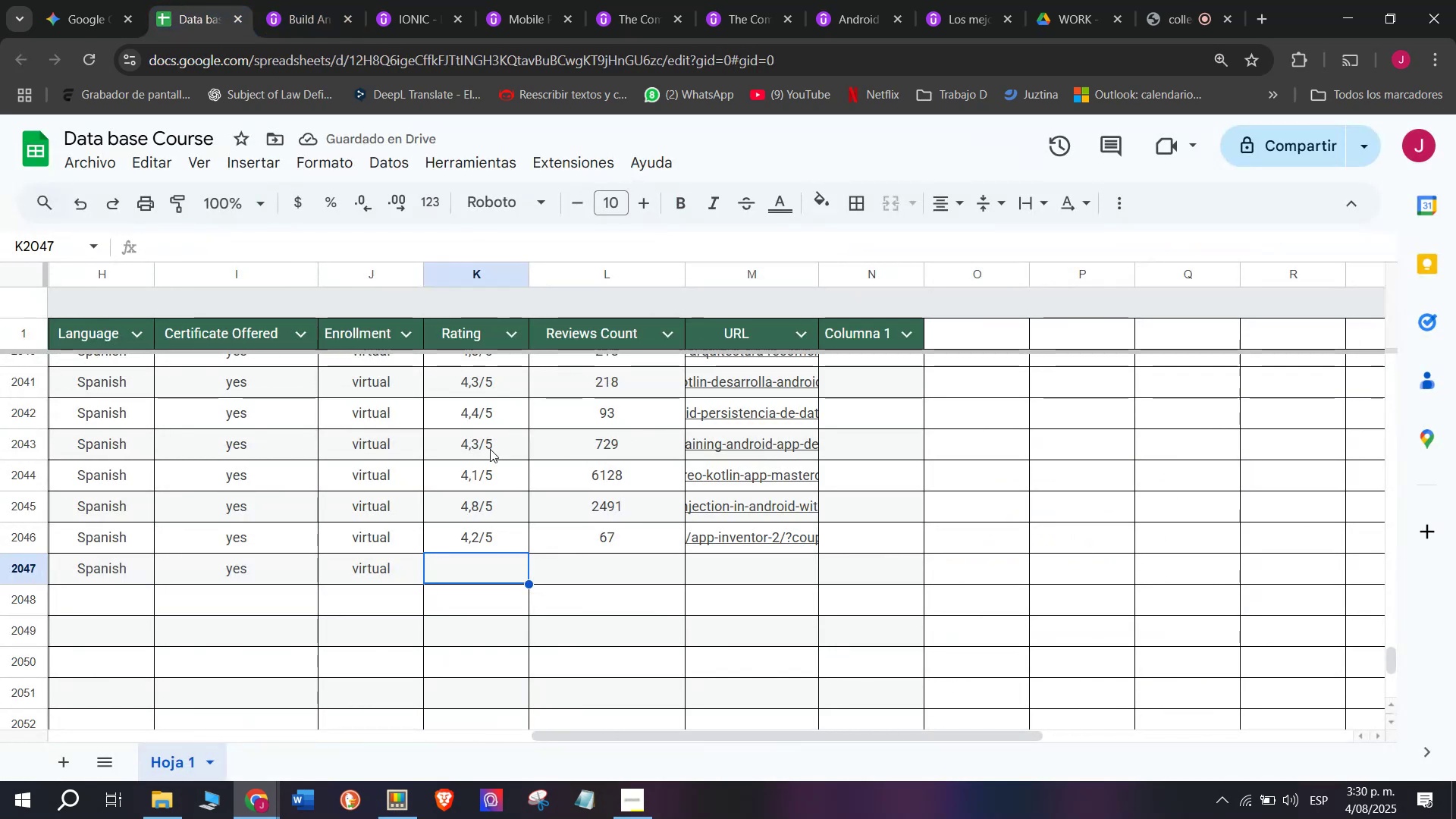 
left_click([490, 419])
 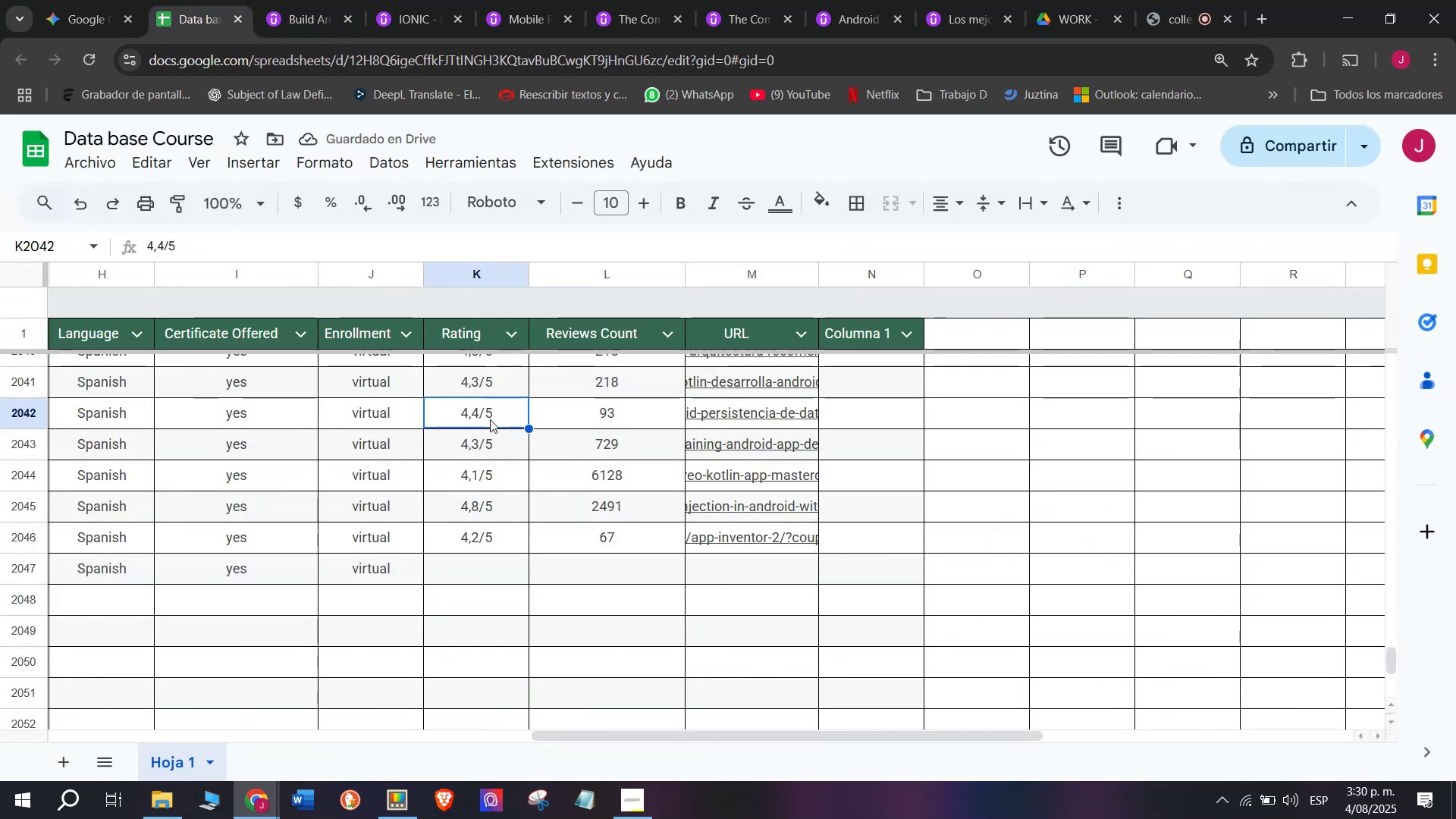 
key(Break)
 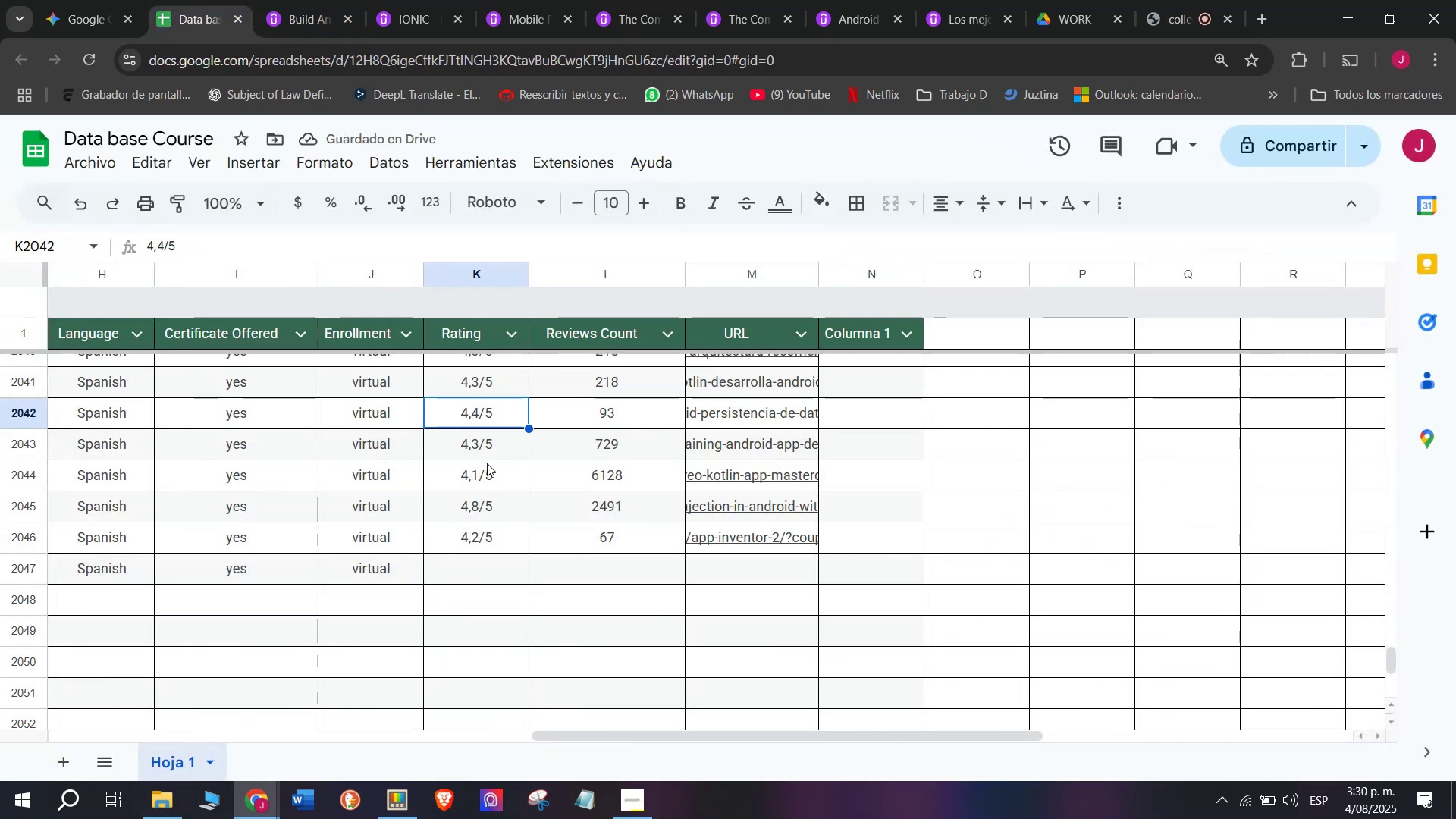 
key(Control+ControlLeft)
 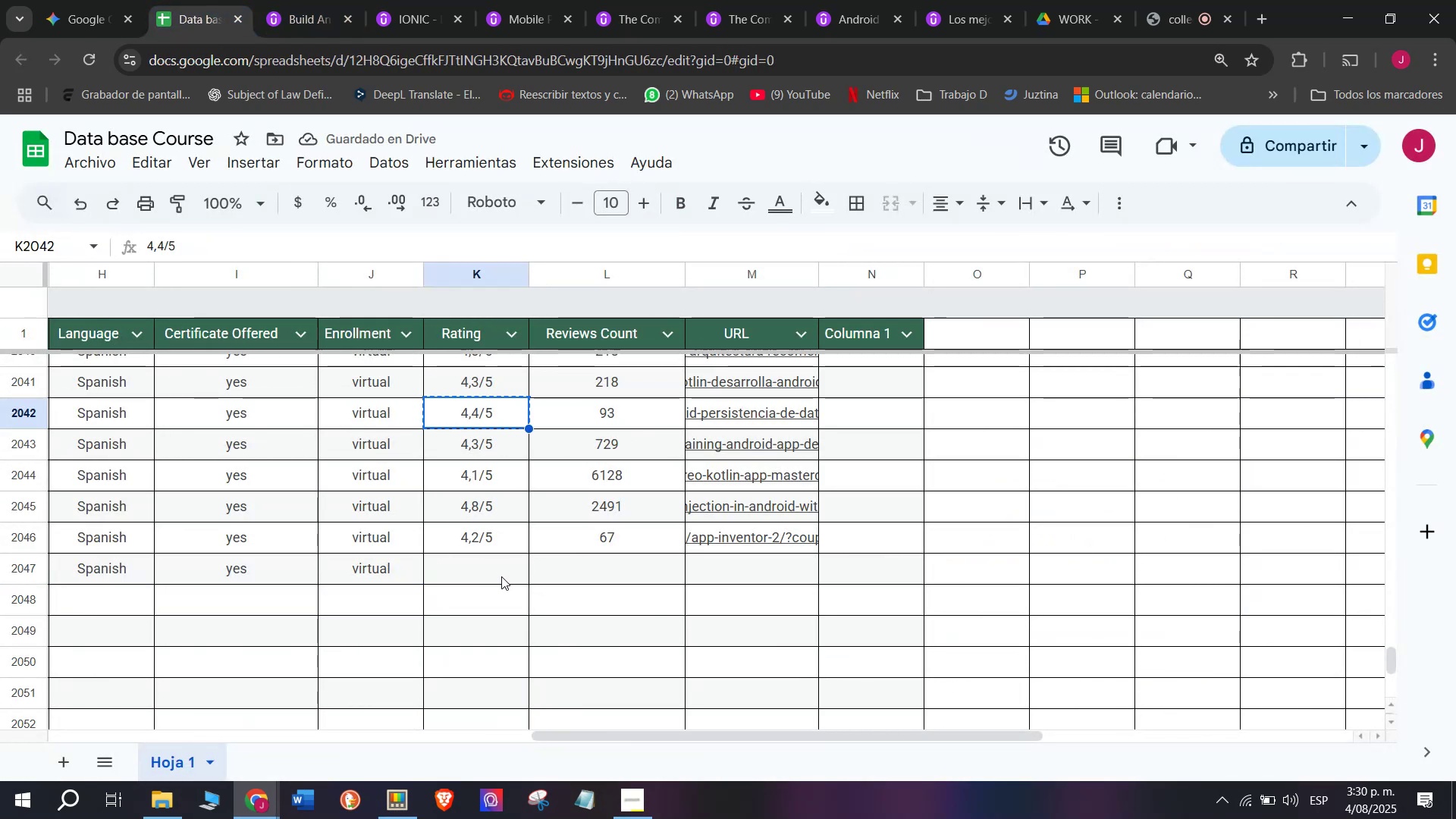 
key(Control+C)
 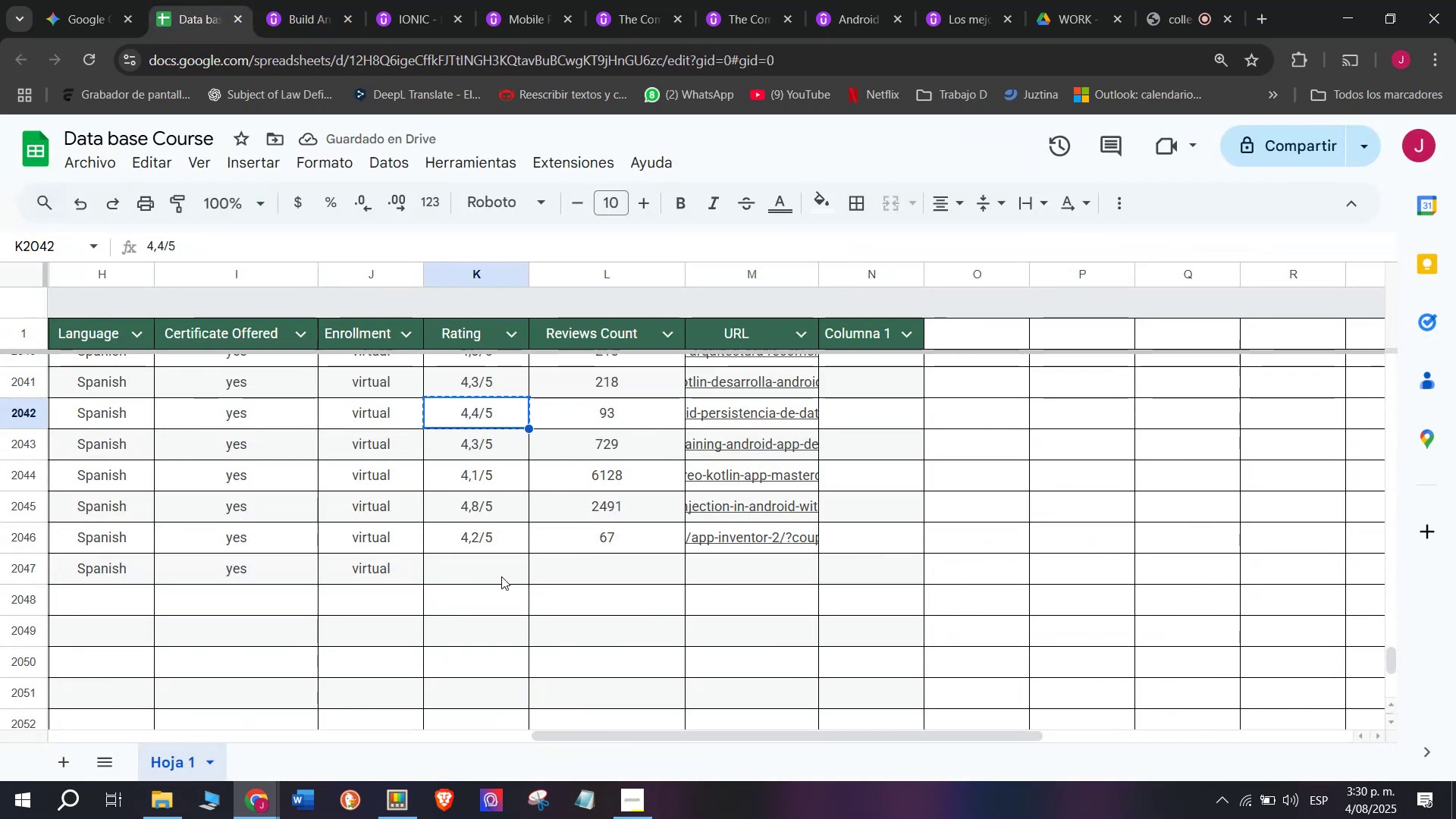 
left_click([501, 576])
 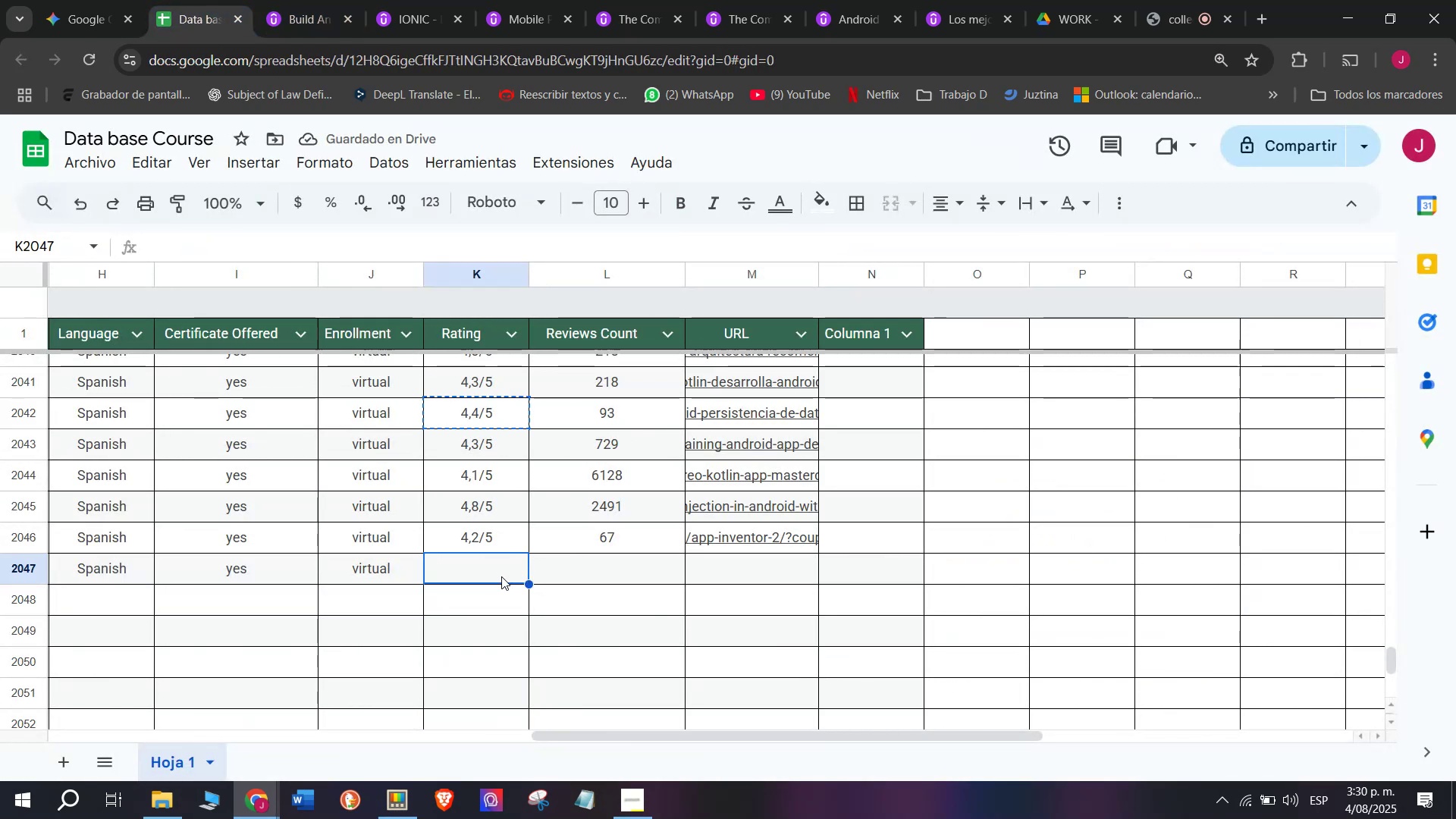 
key(Control+ControlLeft)
 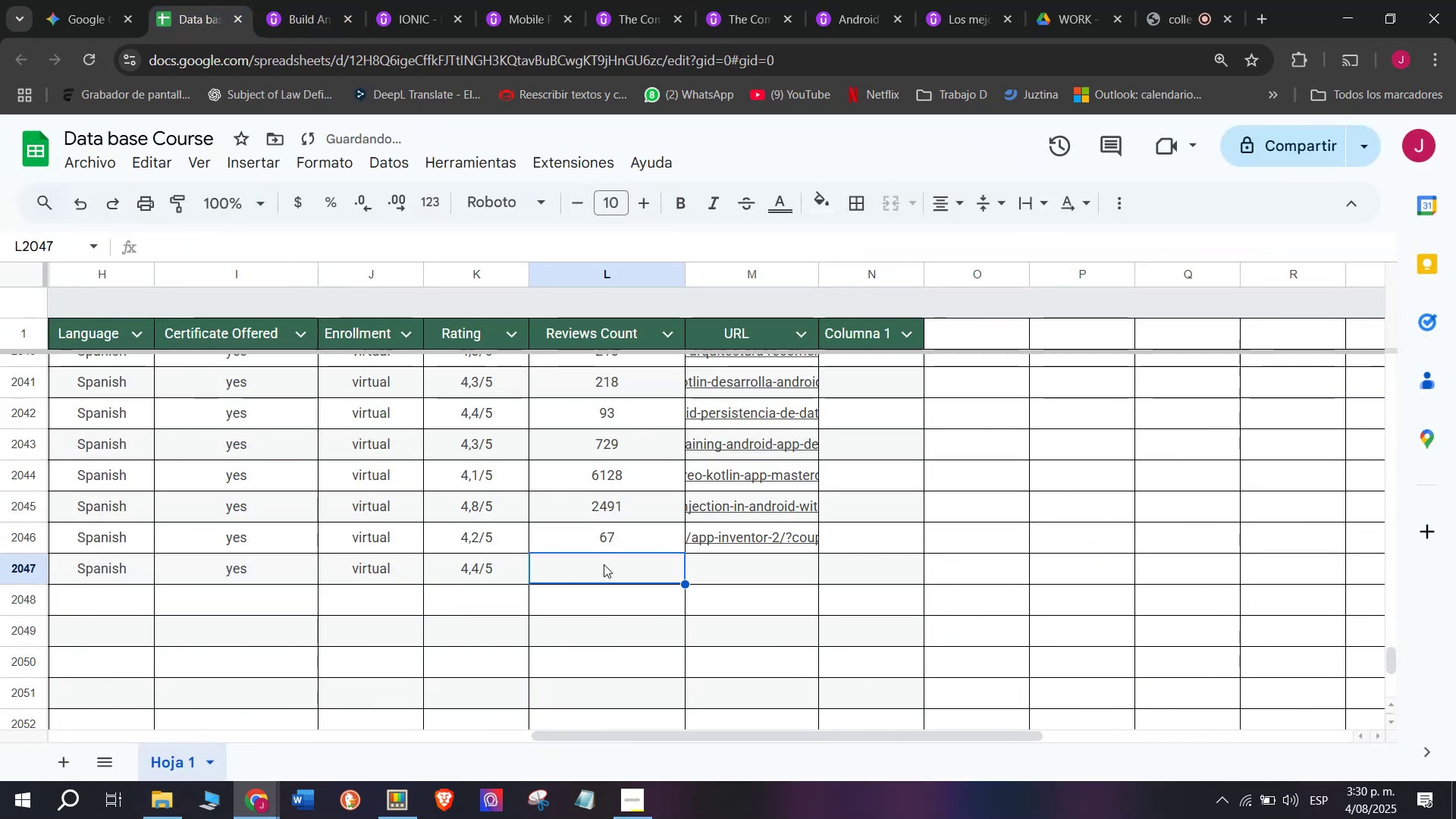 
key(Z)
 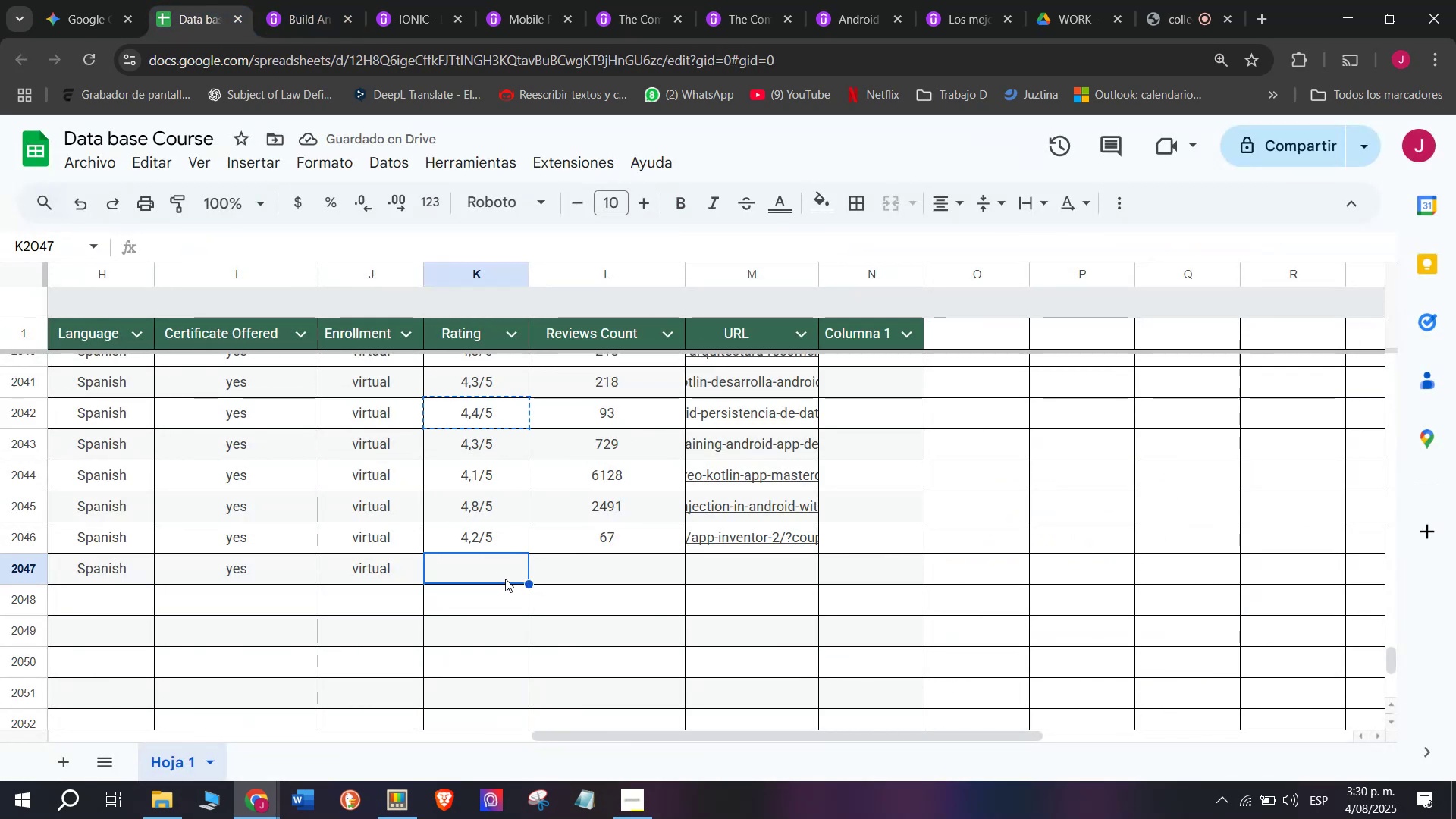 
key(Control+V)
 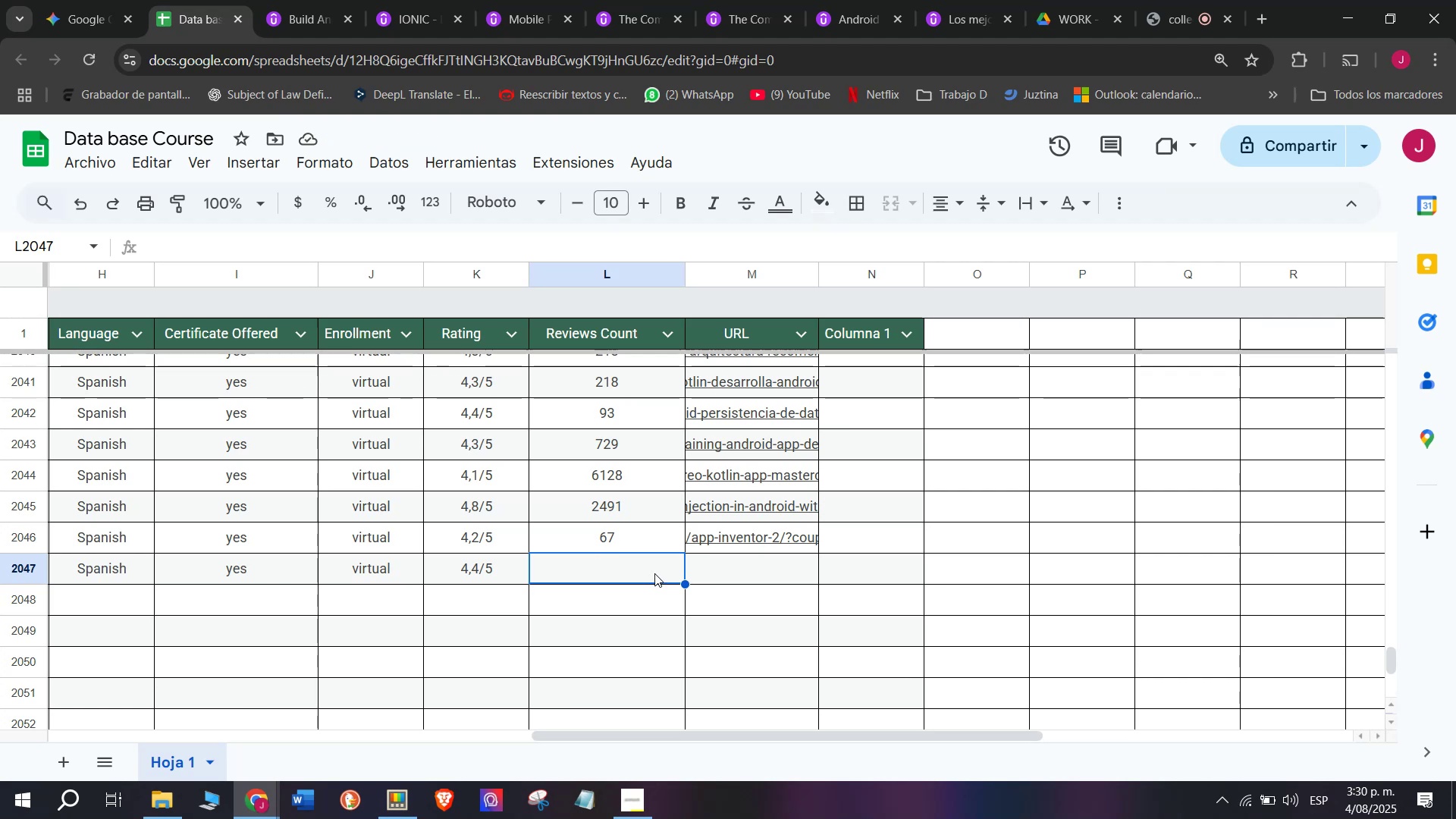 
wait(12.37)
 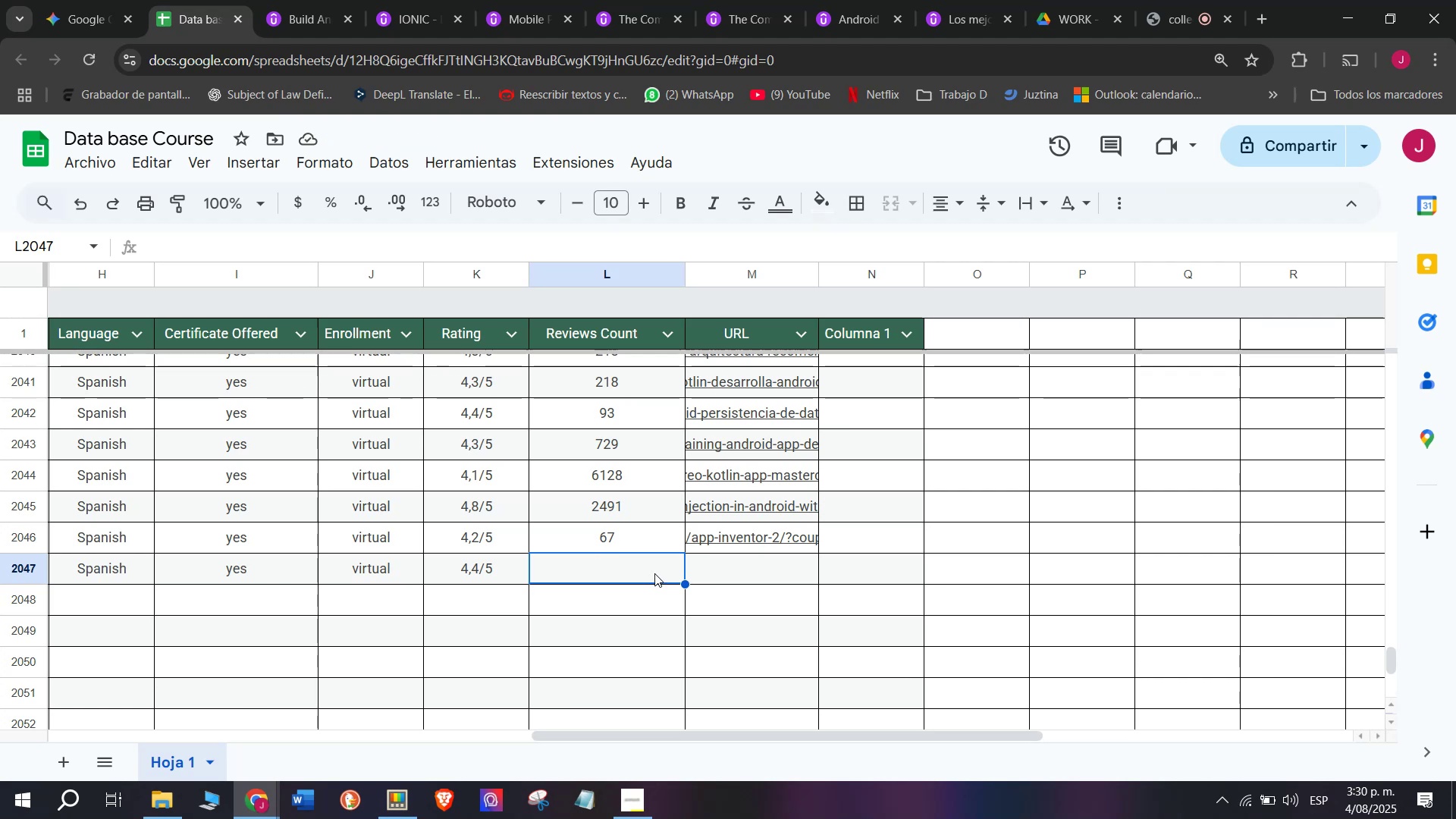 
left_click([321, 0])
 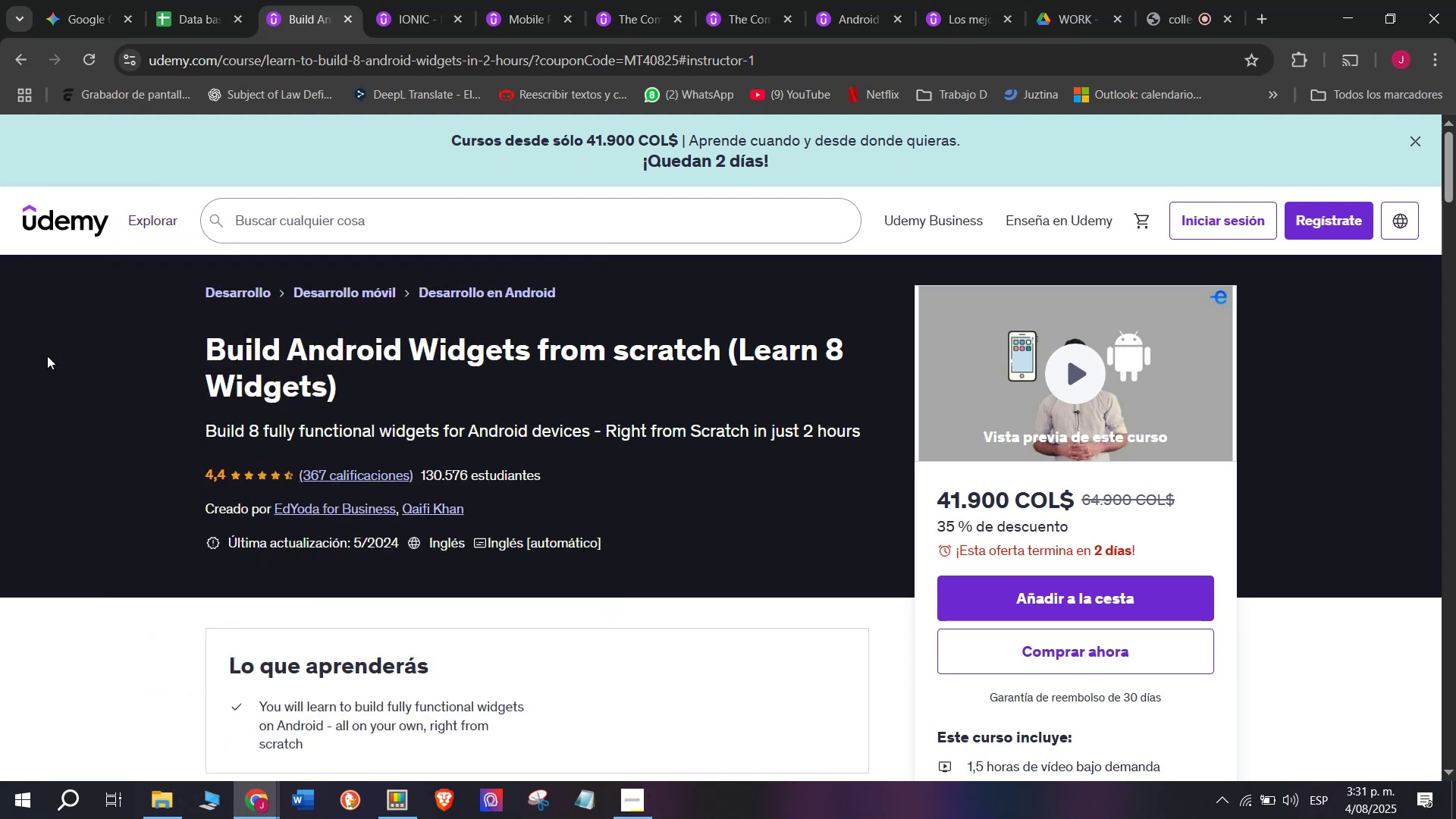 
left_click([156, 0])
 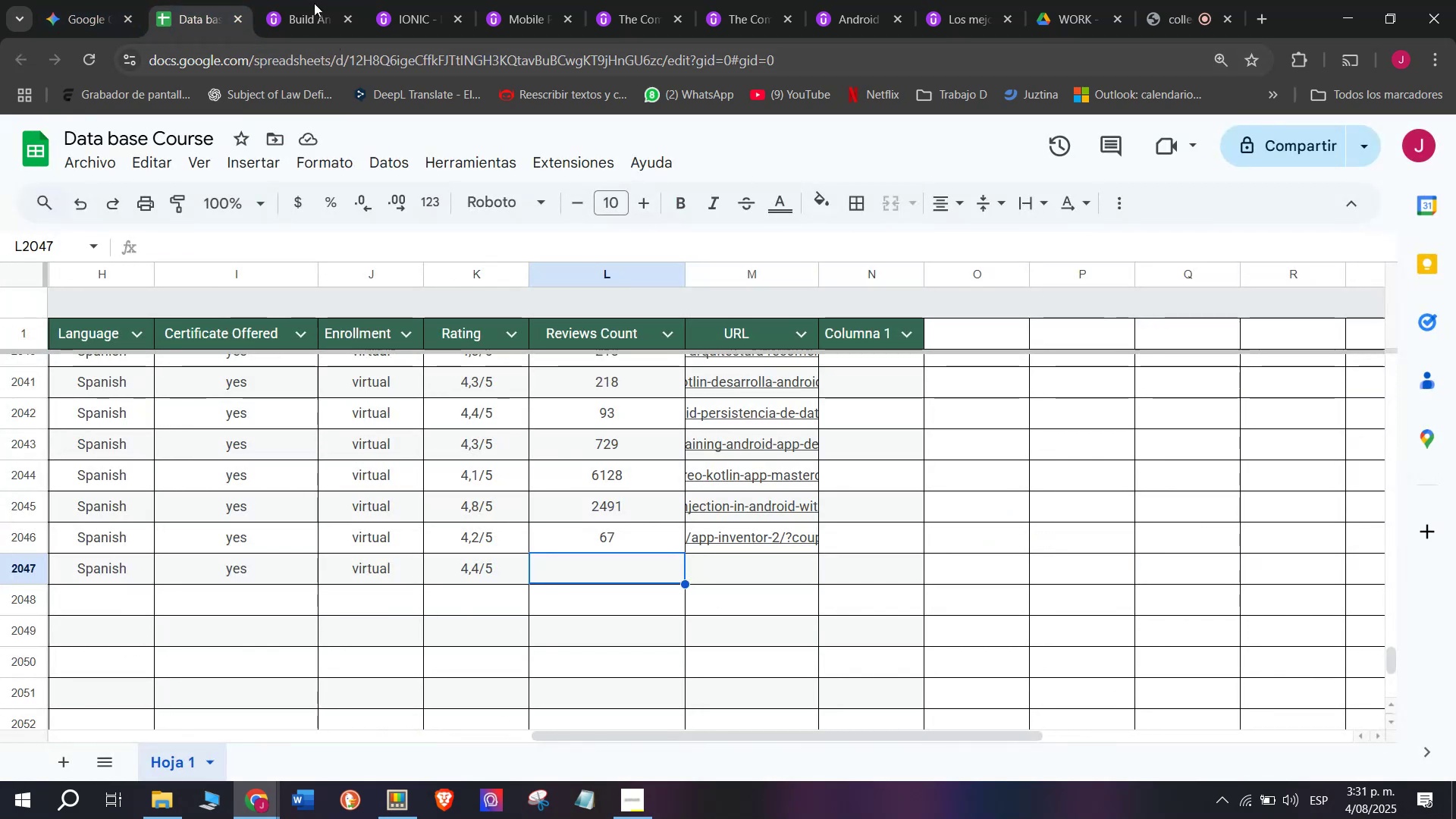 
left_click([296, 0])
 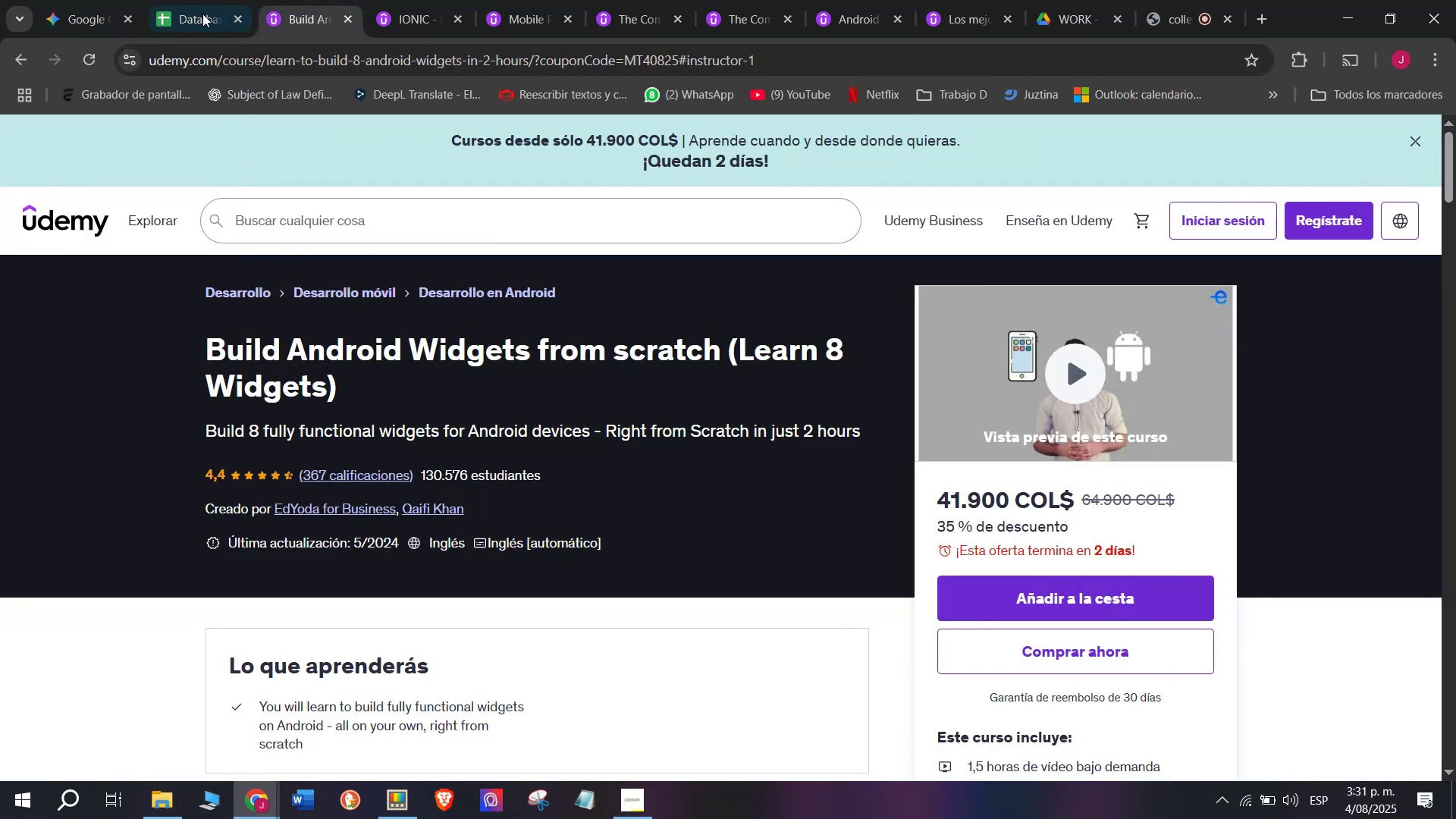 
left_click([193, 0])
 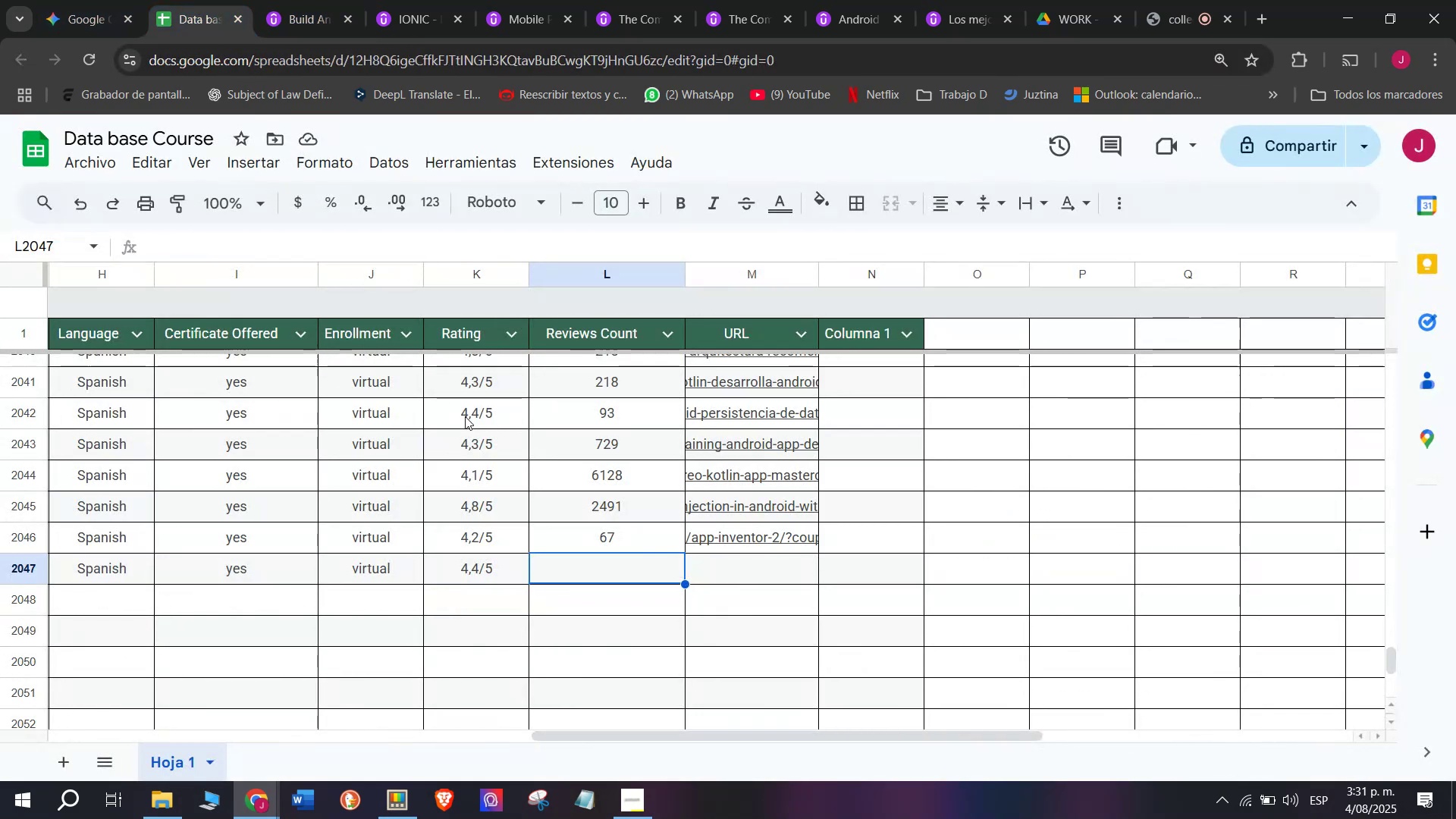 
type(367)
 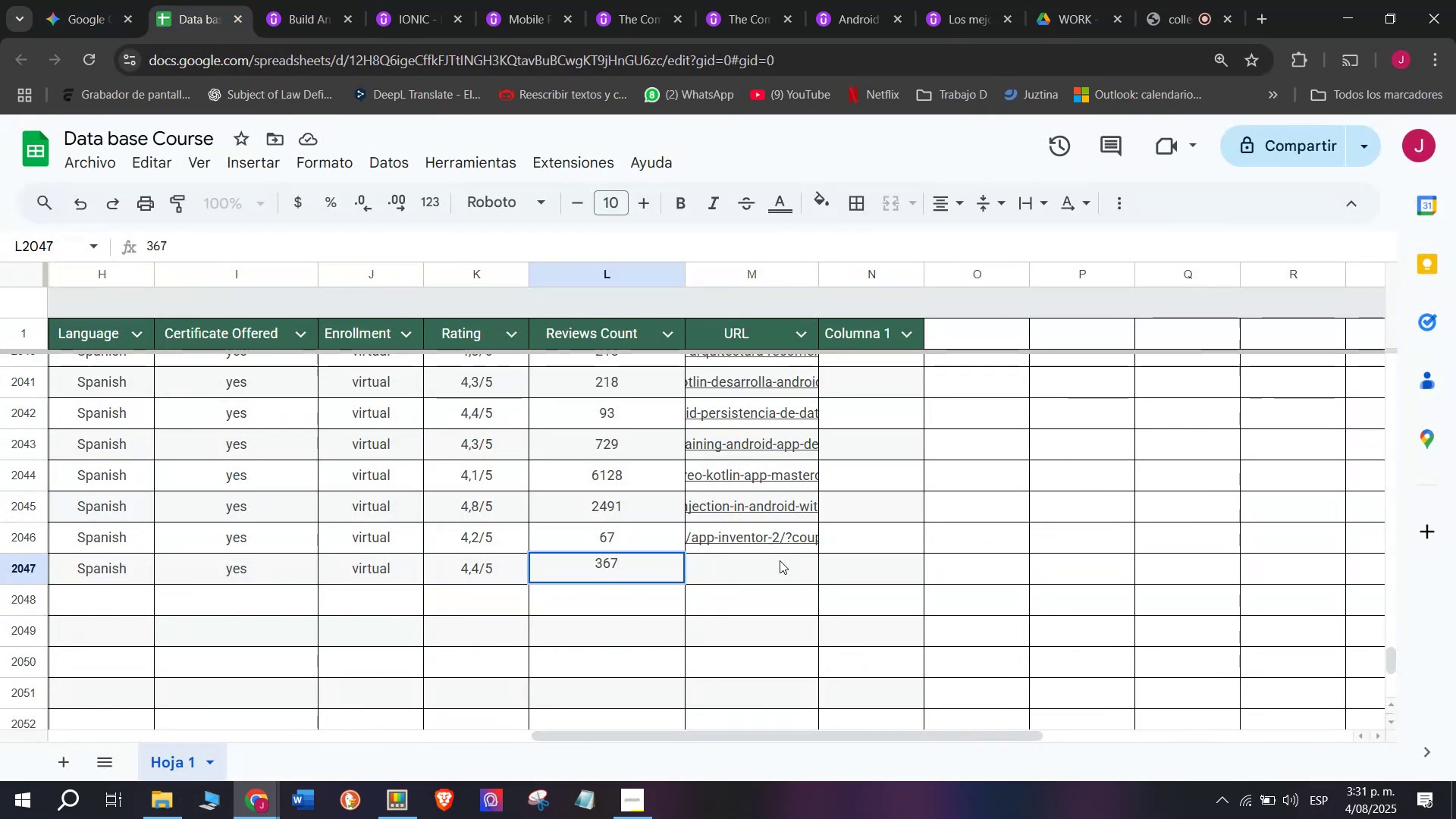 
left_click([781, 563])
 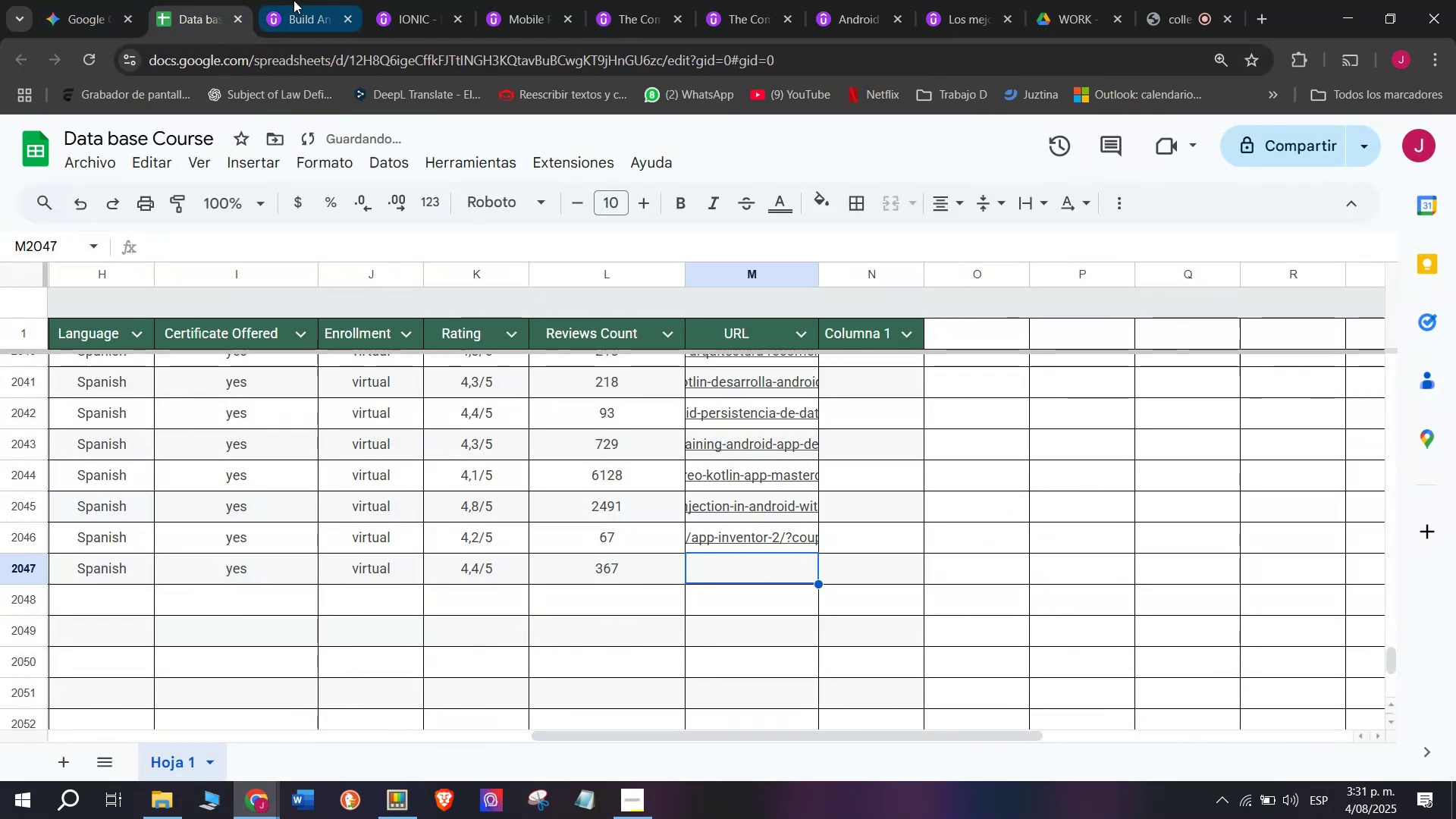 
left_click([293, 0])
 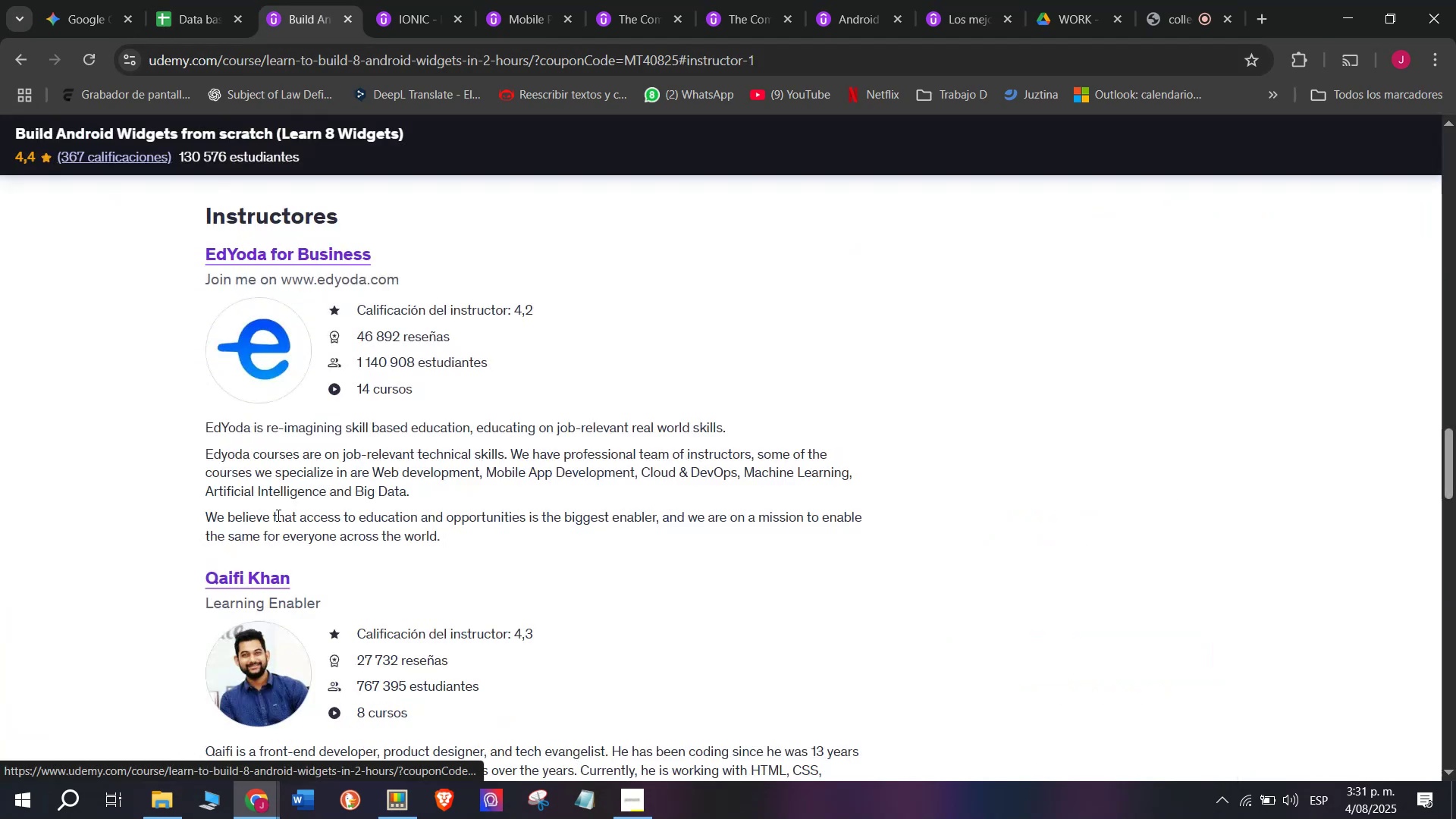 
left_click_drag(start_coordinate=[159, 246], to_coordinate=[406, 245])
 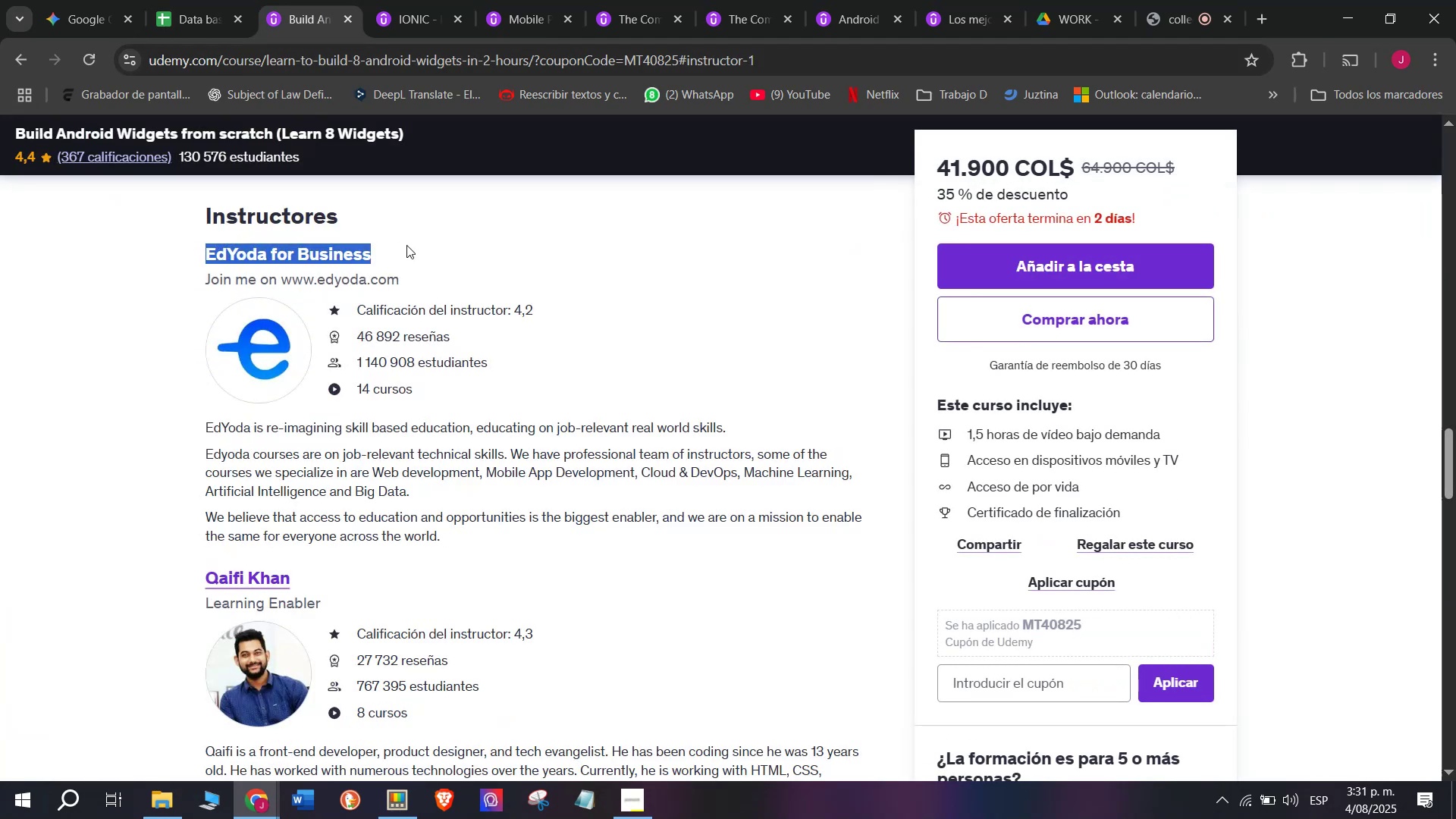 
key(Break)
 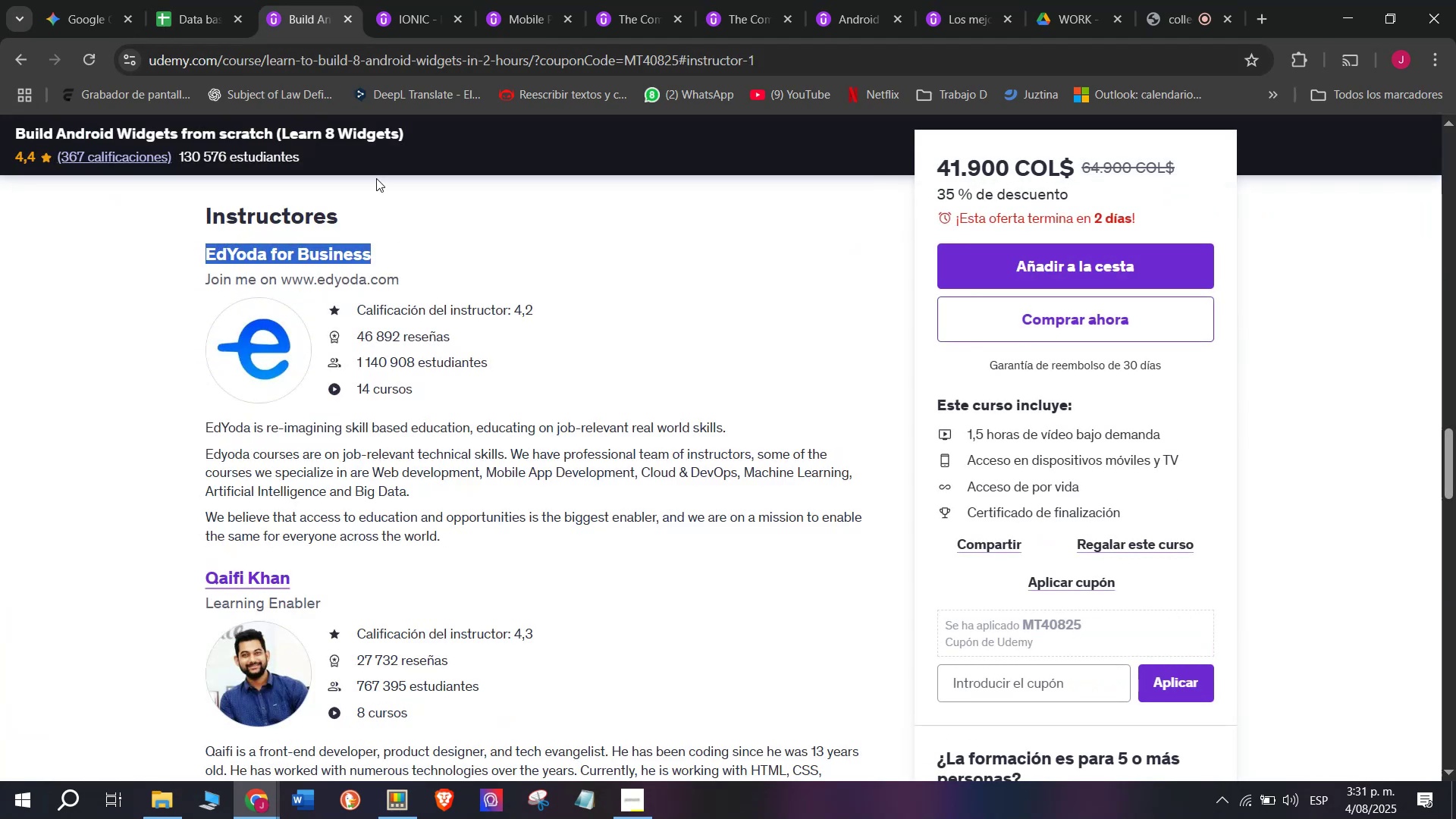 
key(Control+ControlLeft)
 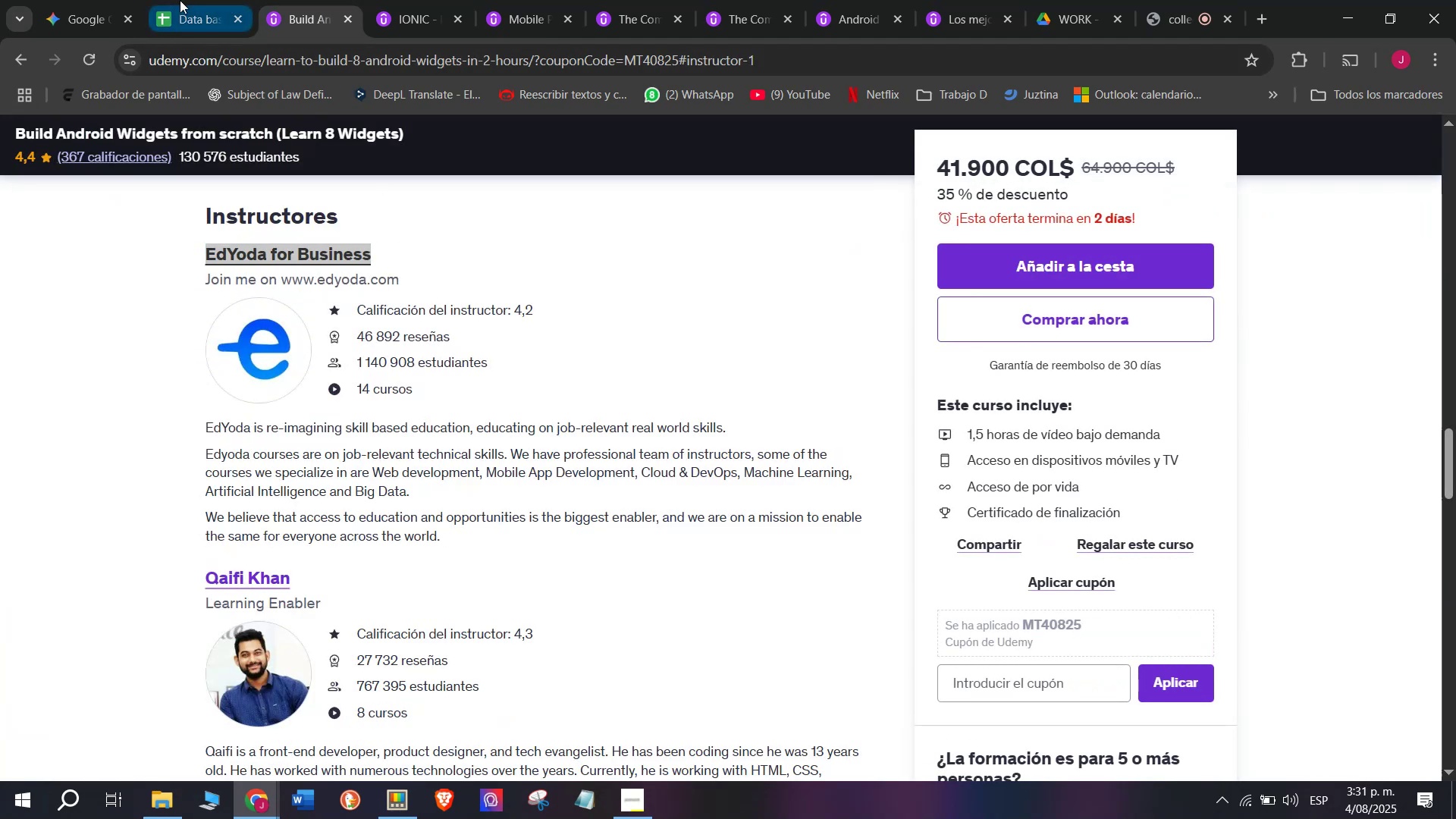 
key(Control+C)
 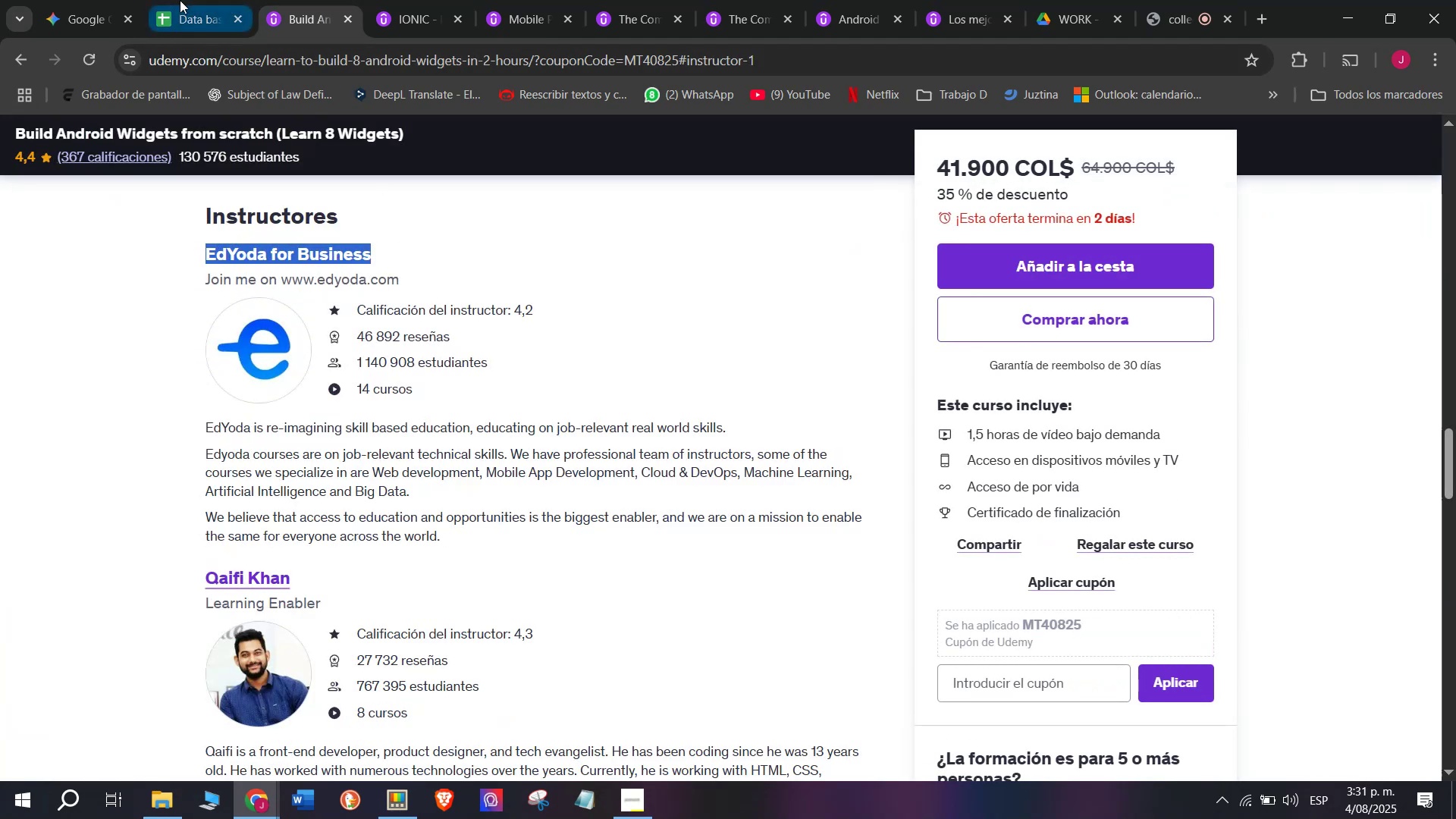 
left_click([180, 0])
 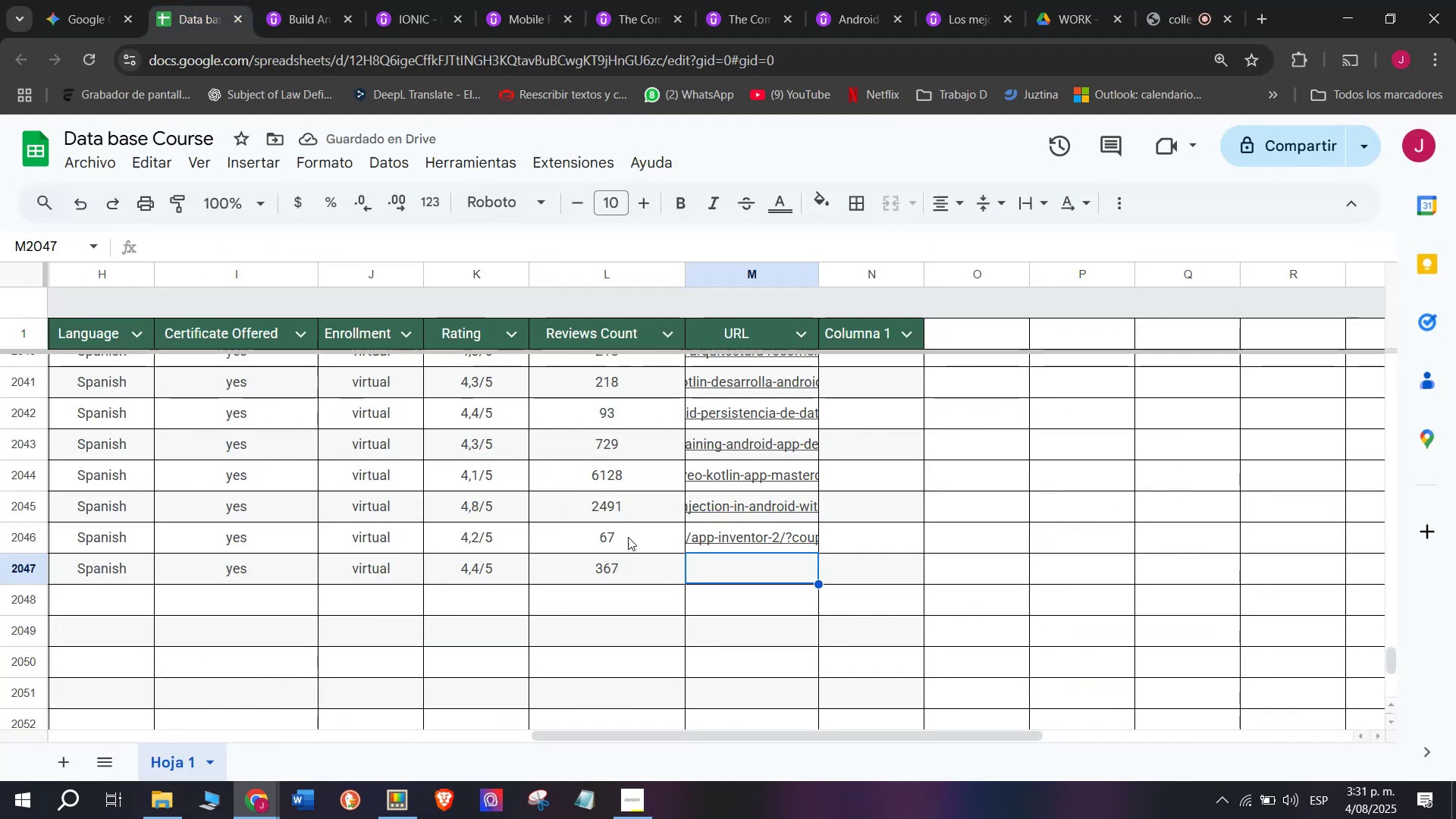 
key(Control+ControlLeft)
 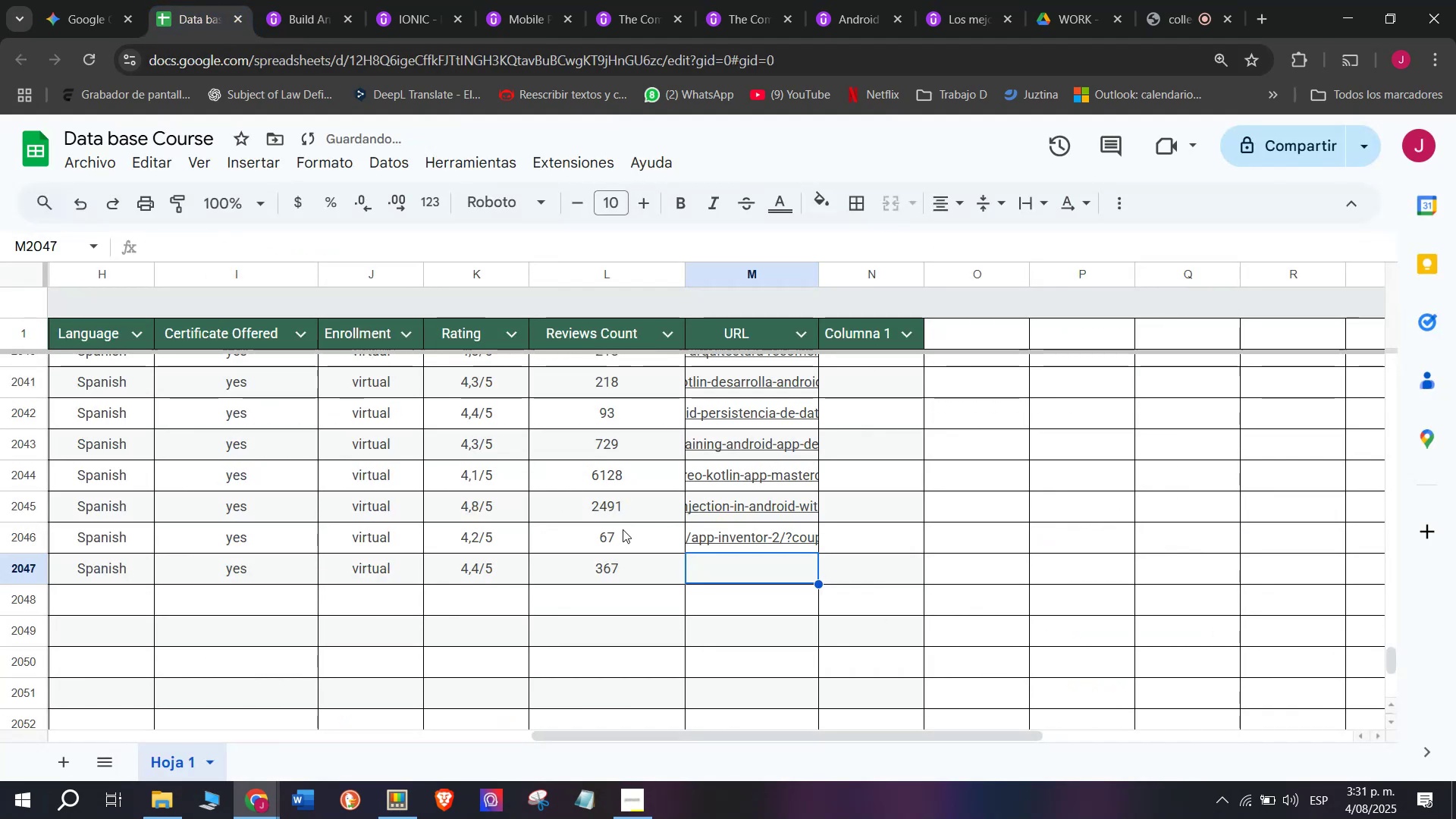 
key(Z)
 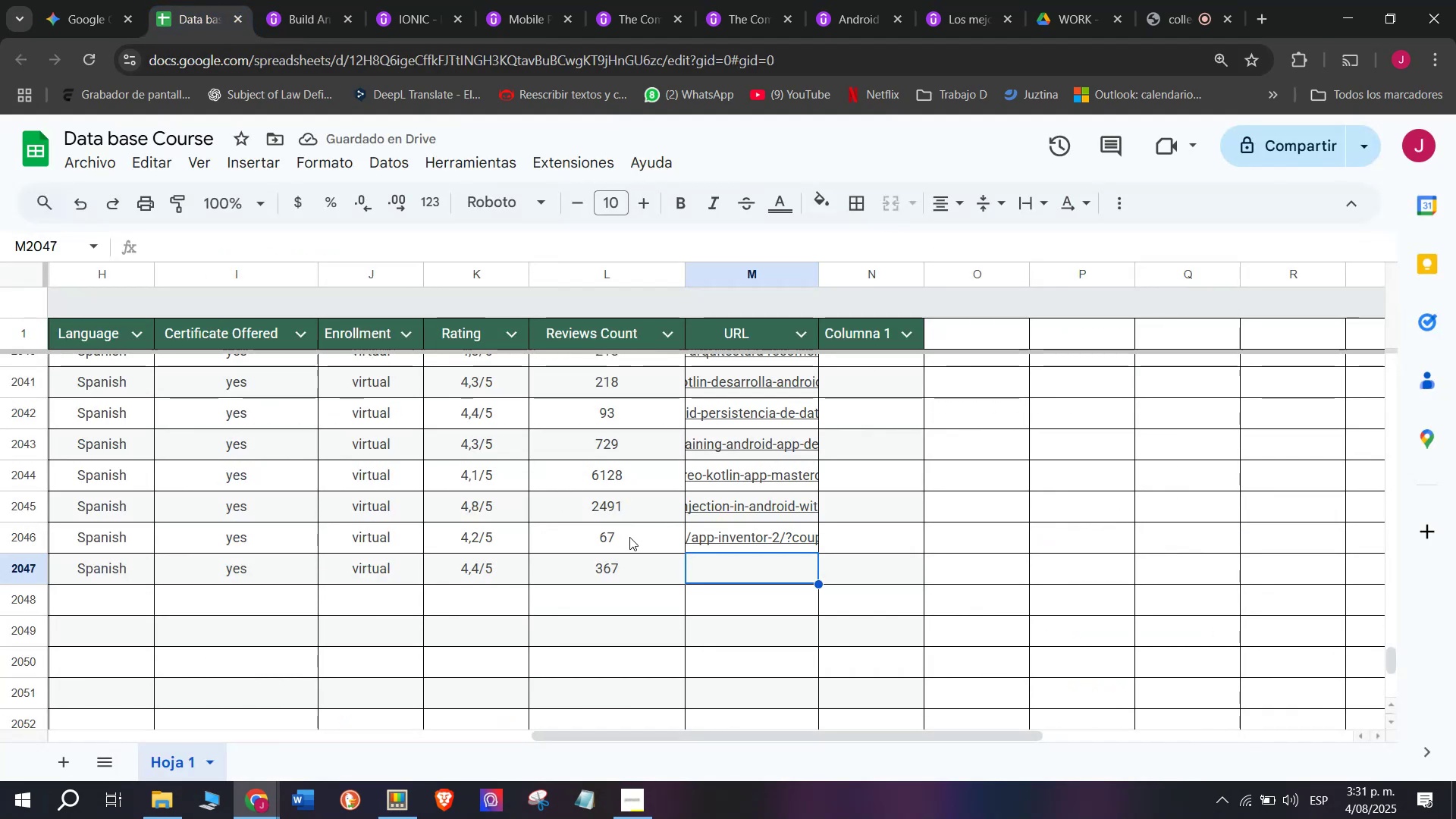 
key(Control+V)
 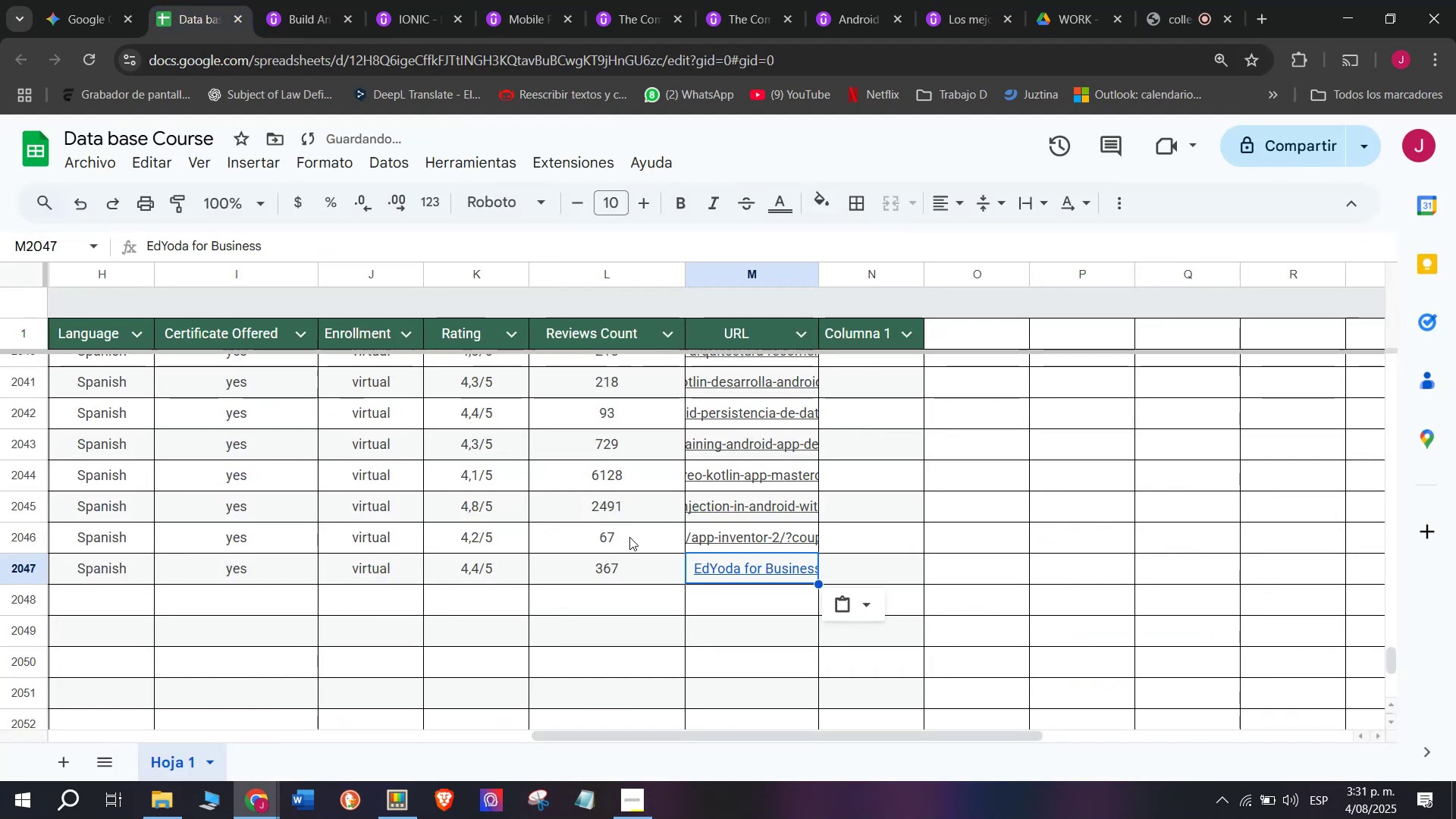 
key(Shift+ShiftLeft)
 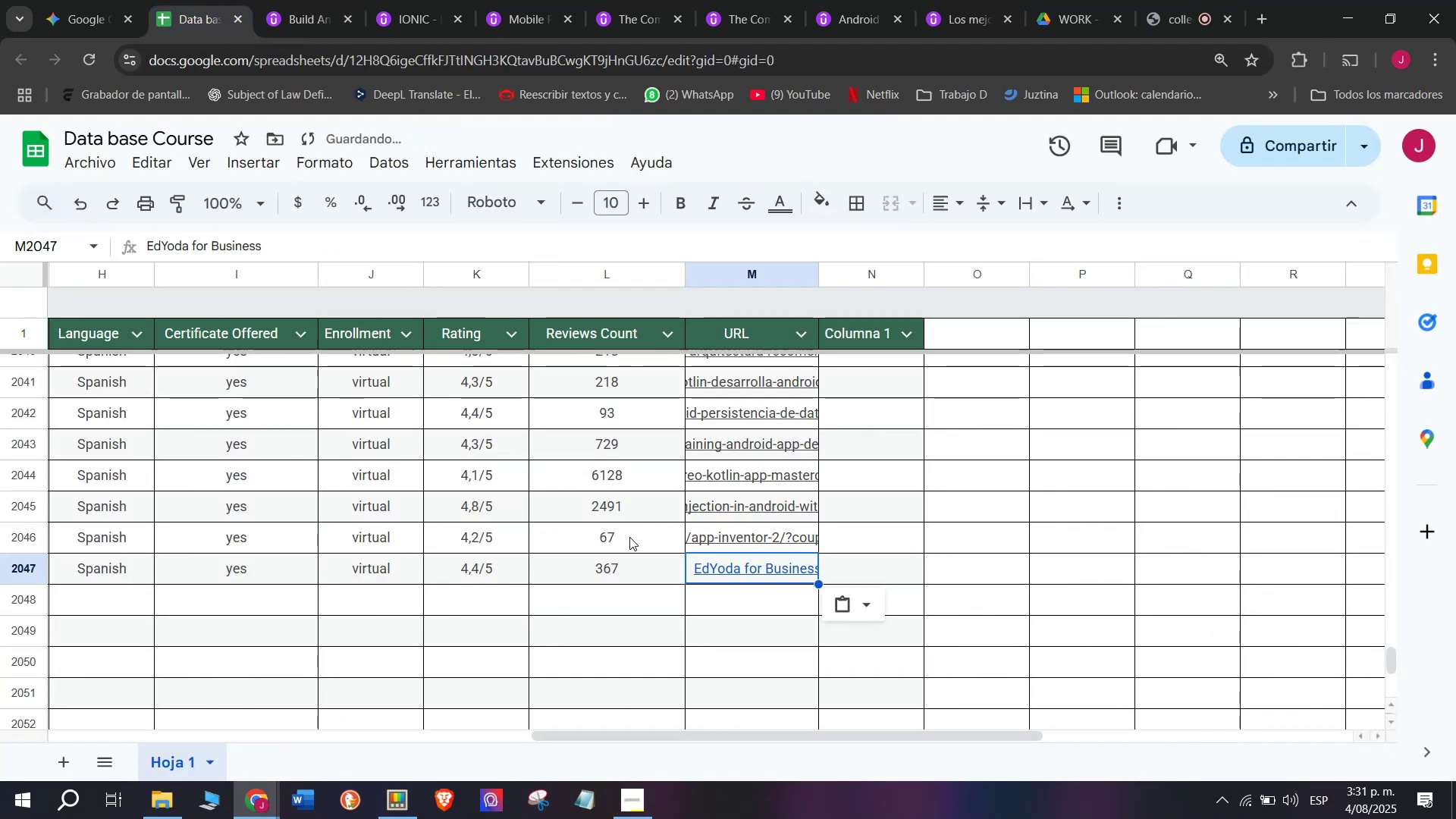 
key(Control+Shift+ControlLeft)
 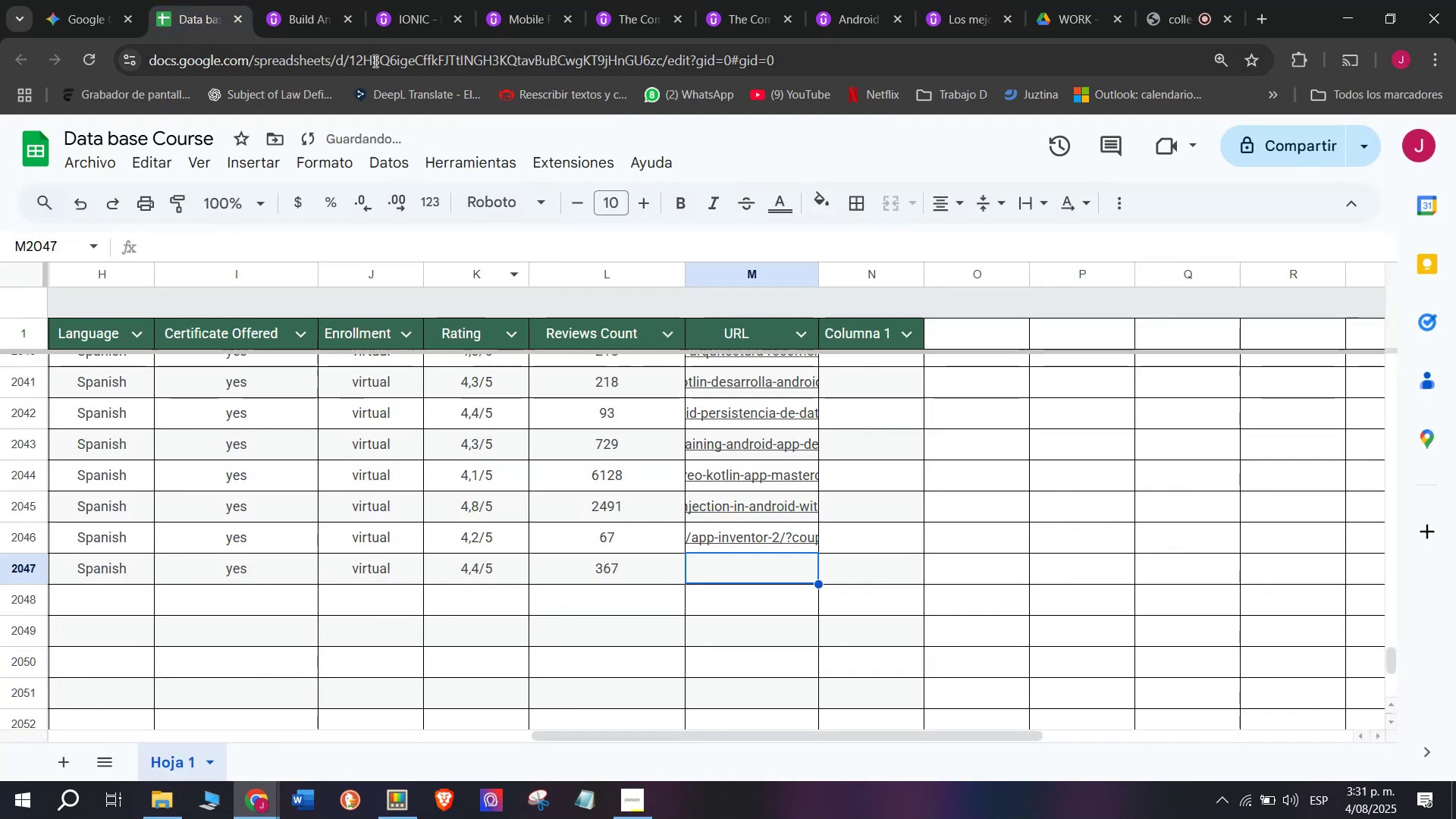 
key(Control+Shift+Z)
 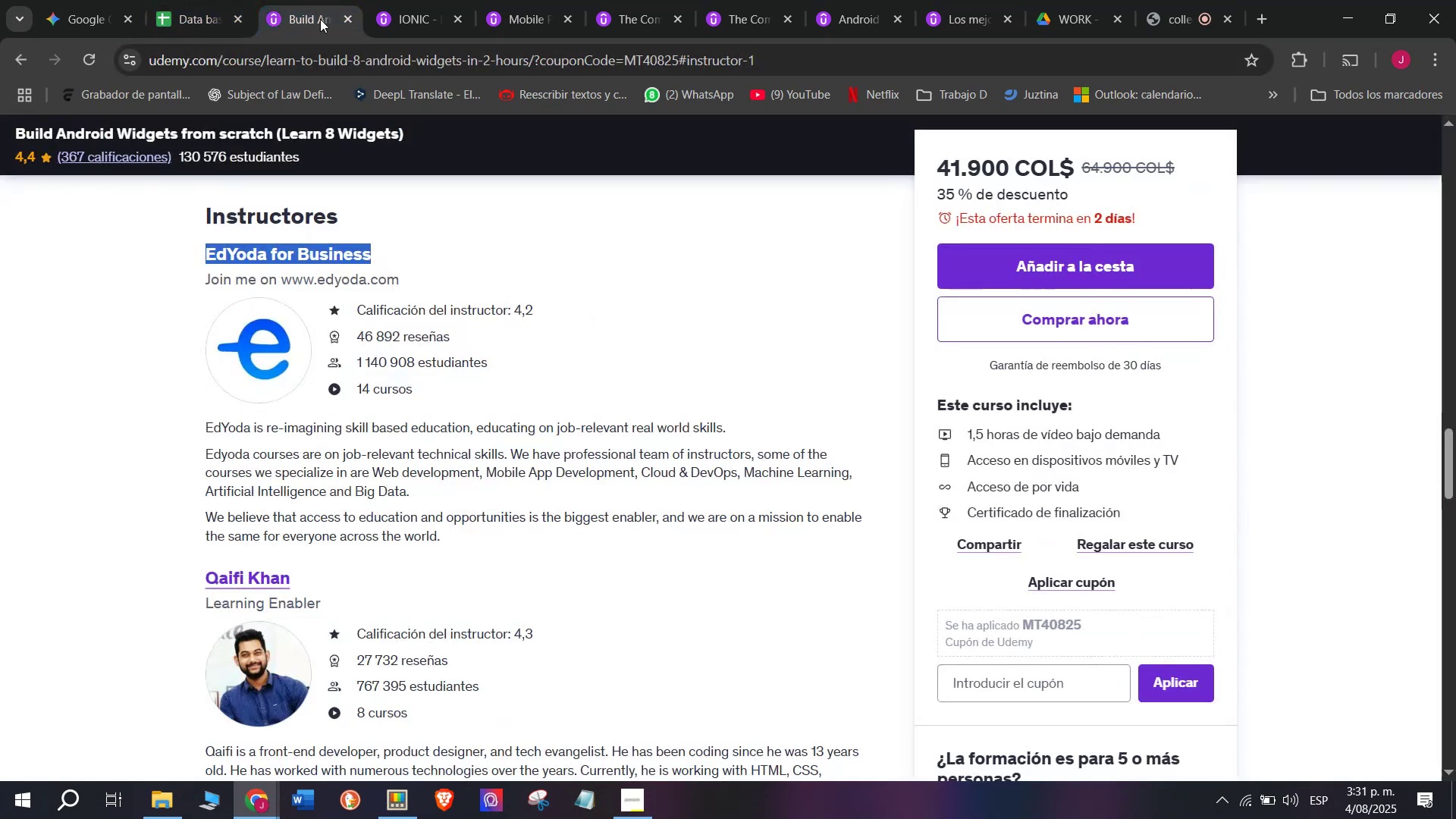 
double_click([345, 49])
 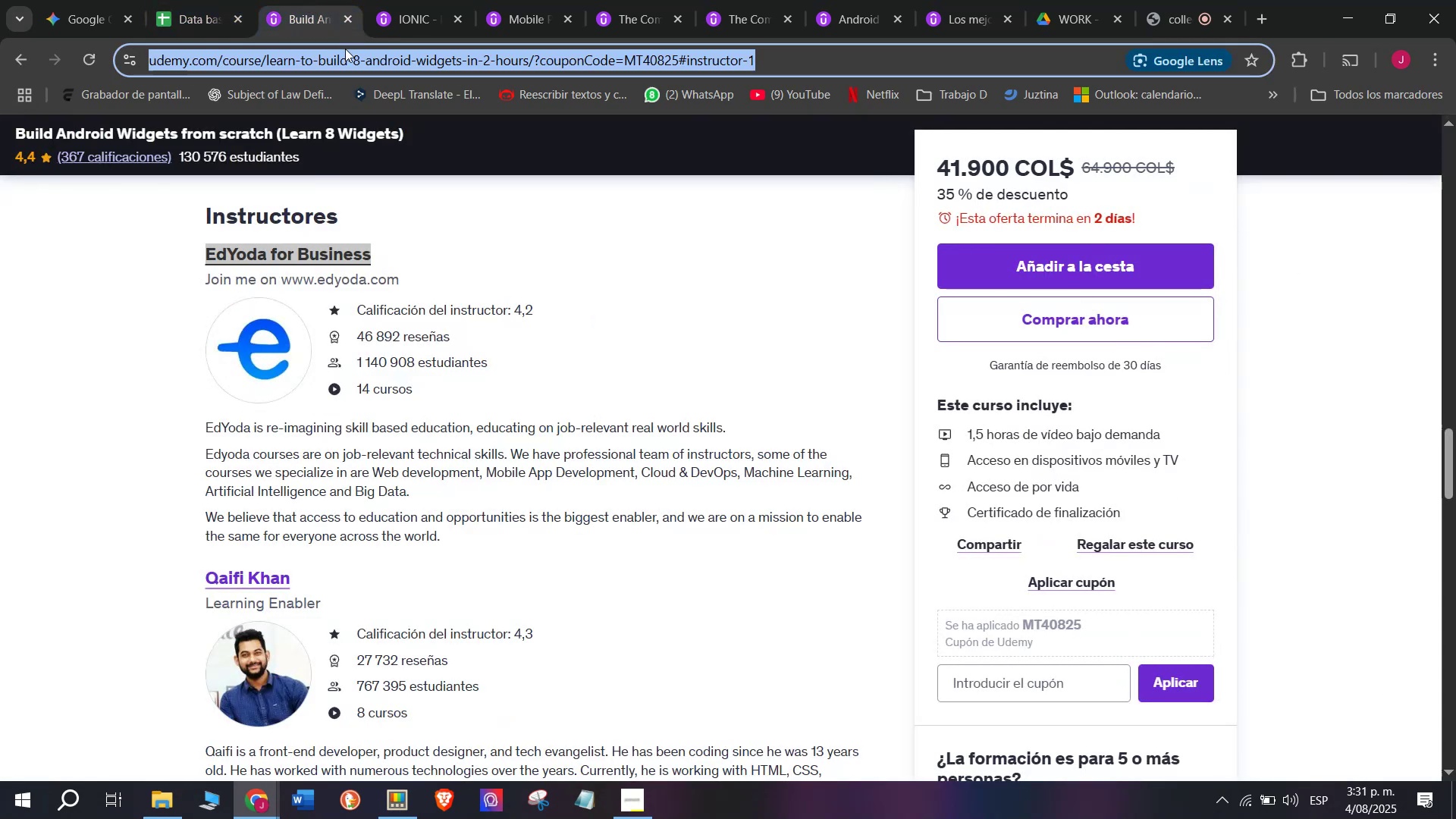 
triple_click([345, 49])
 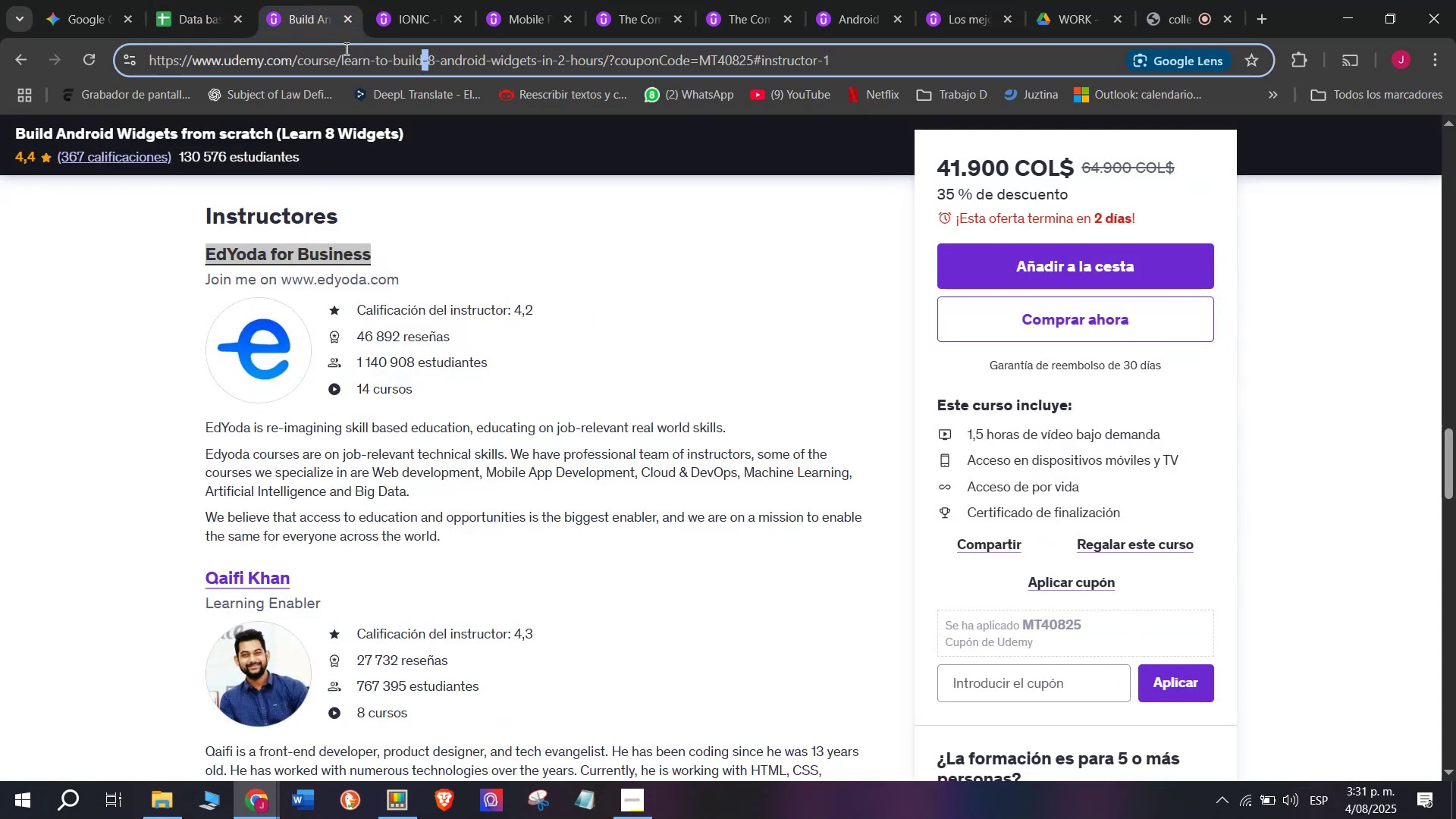 
triple_click([345, 49])
 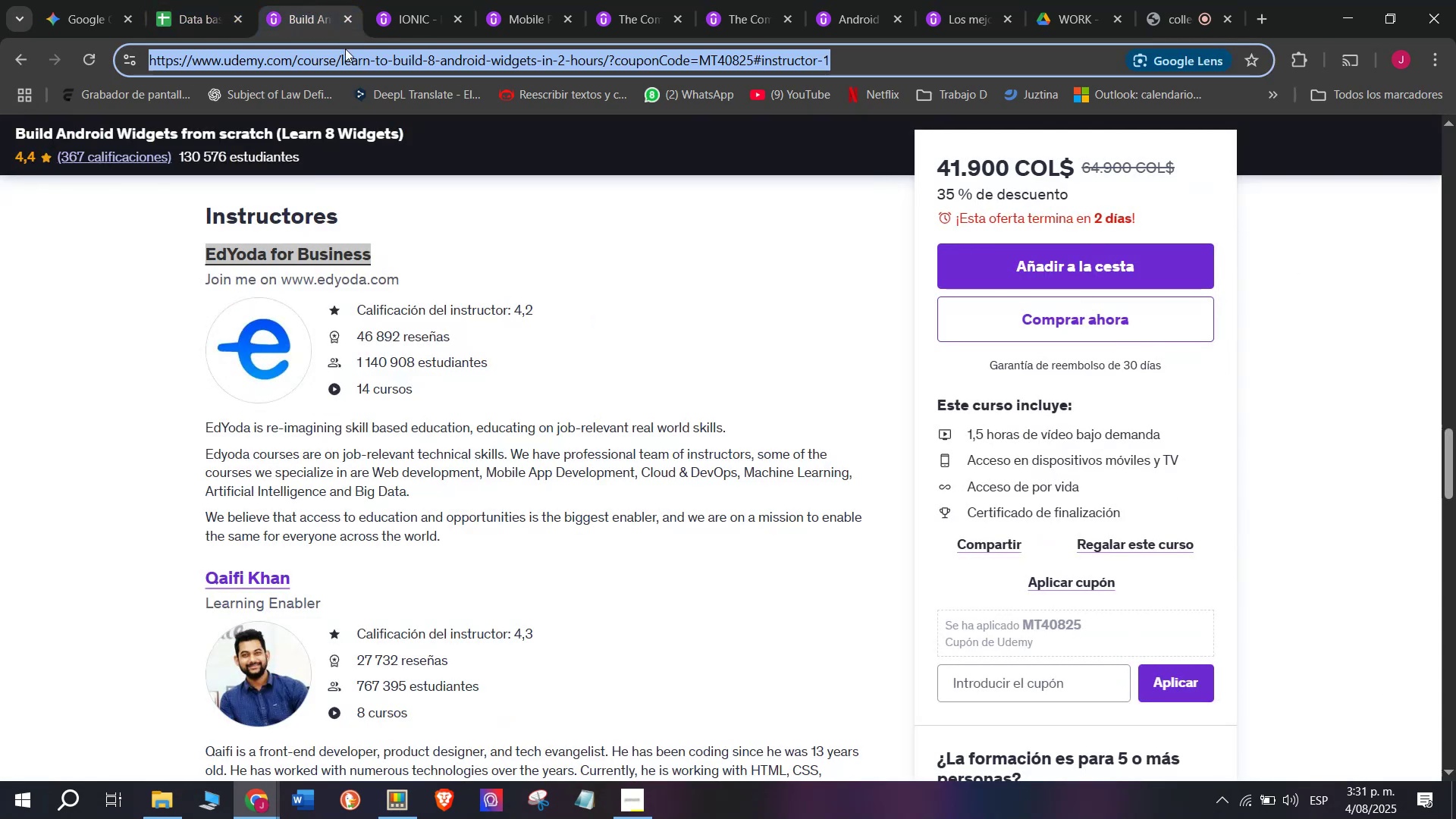 
key(Break)
 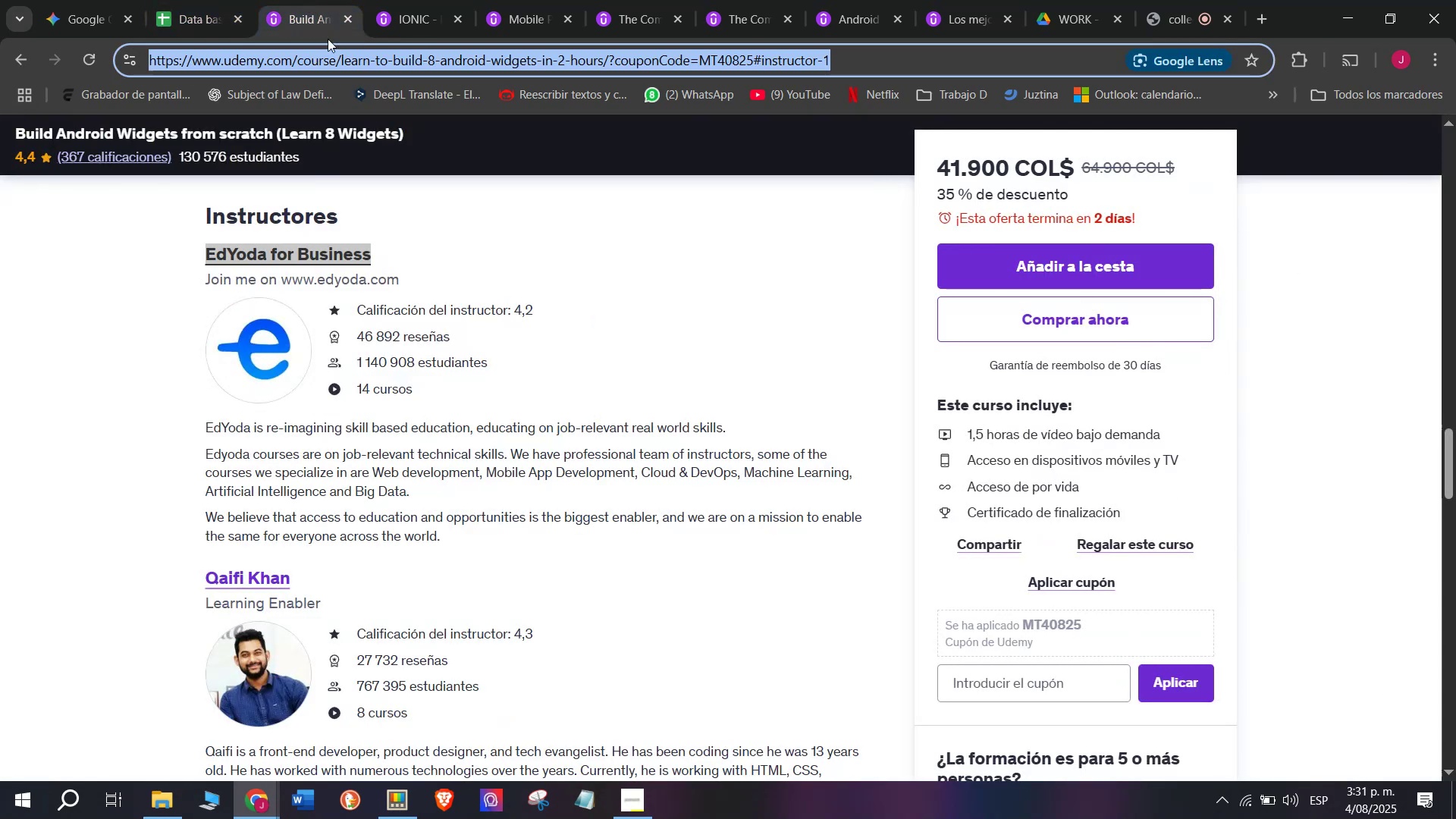 
key(Control+ControlLeft)
 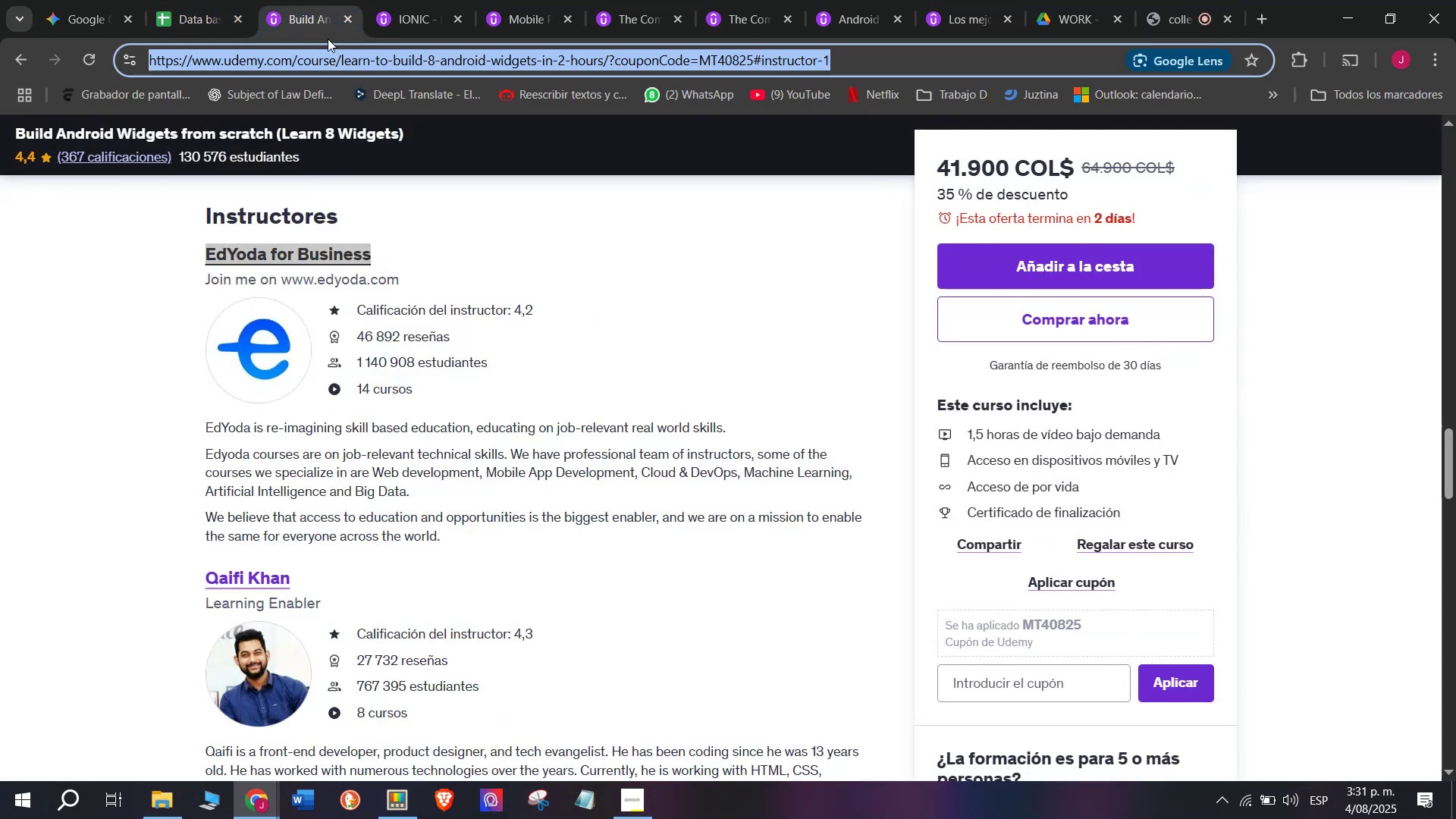 
key(Control+C)
 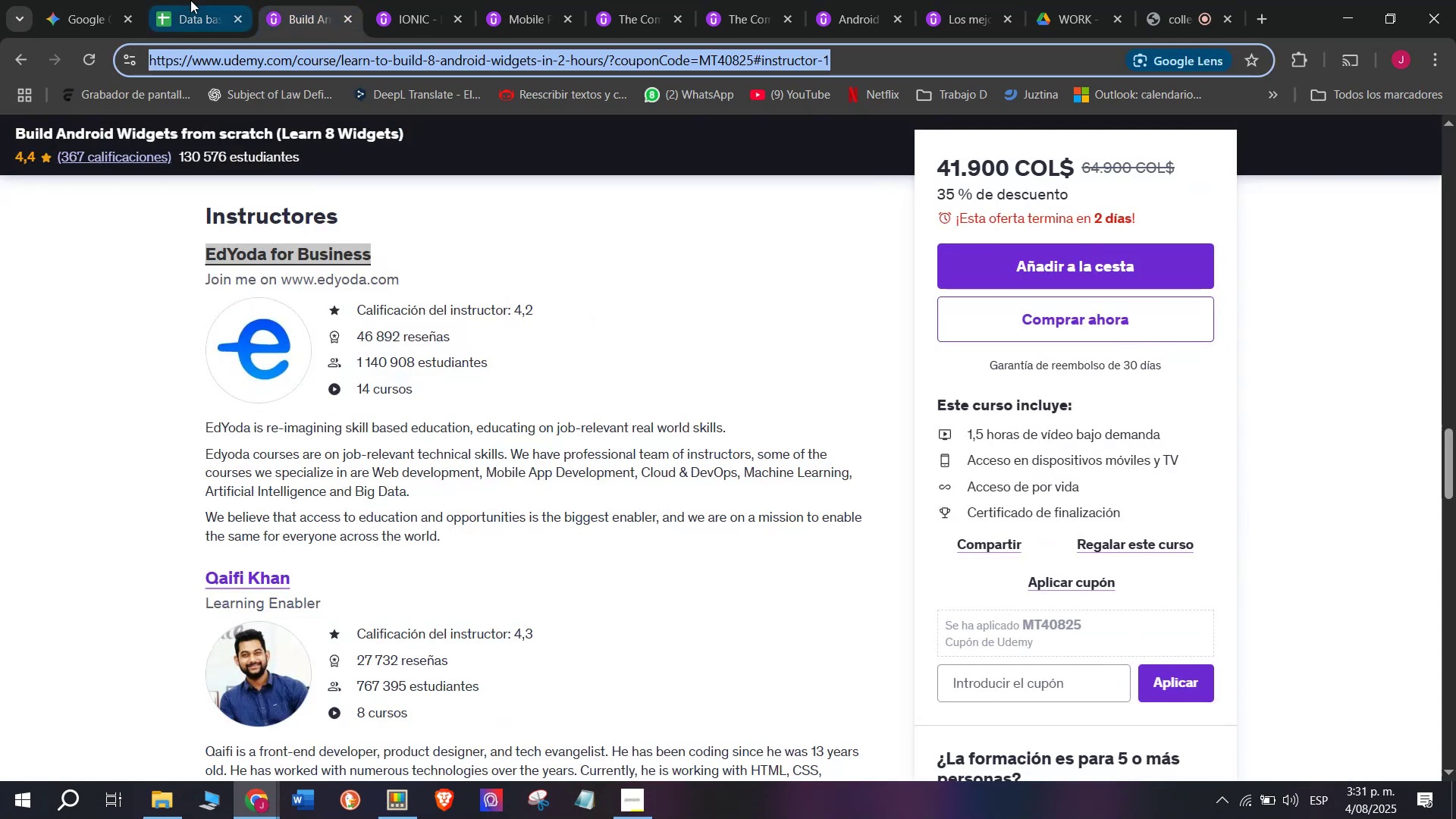 
triple_click([190, 0])
 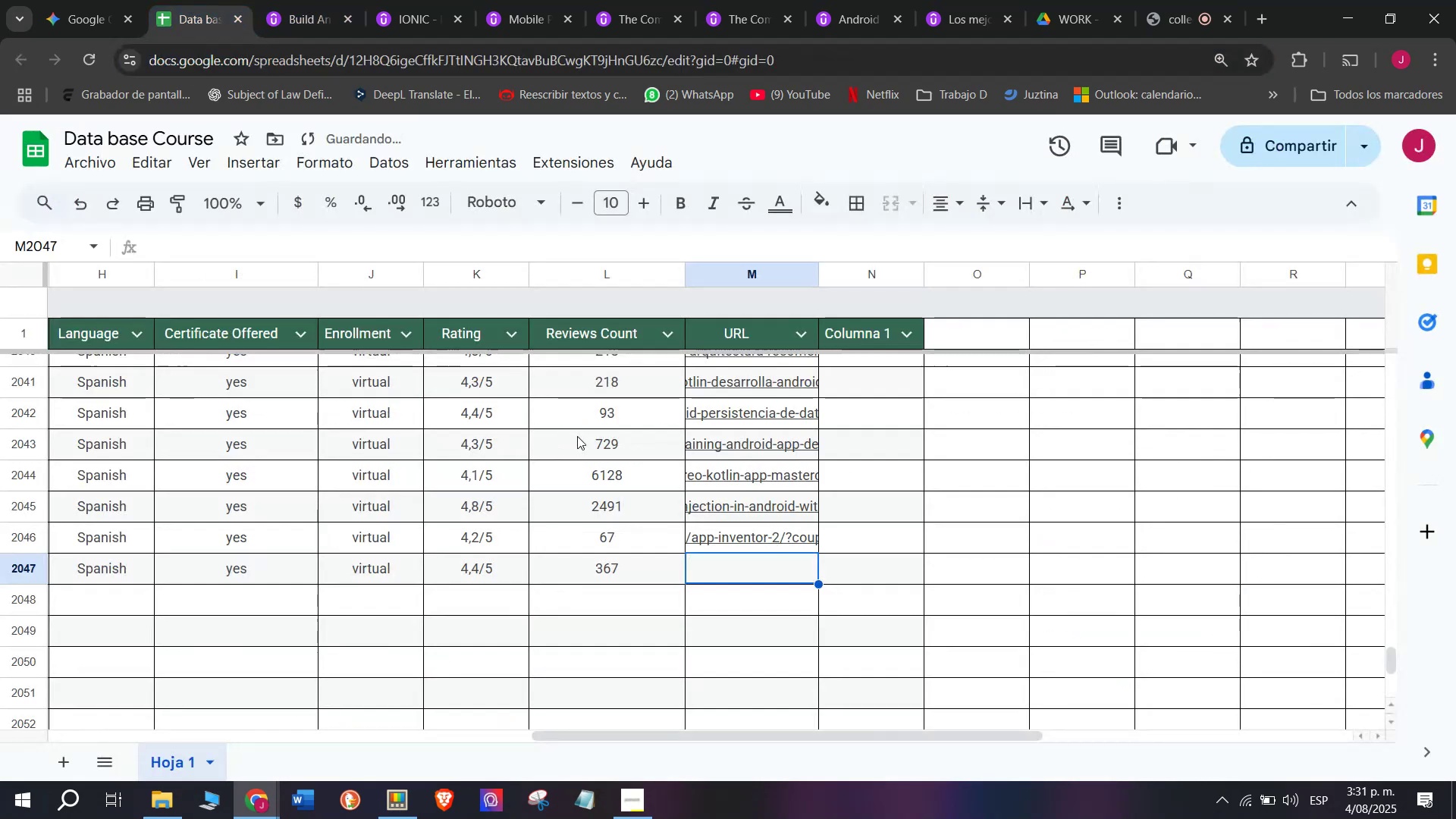 
key(Control+ControlLeft)
 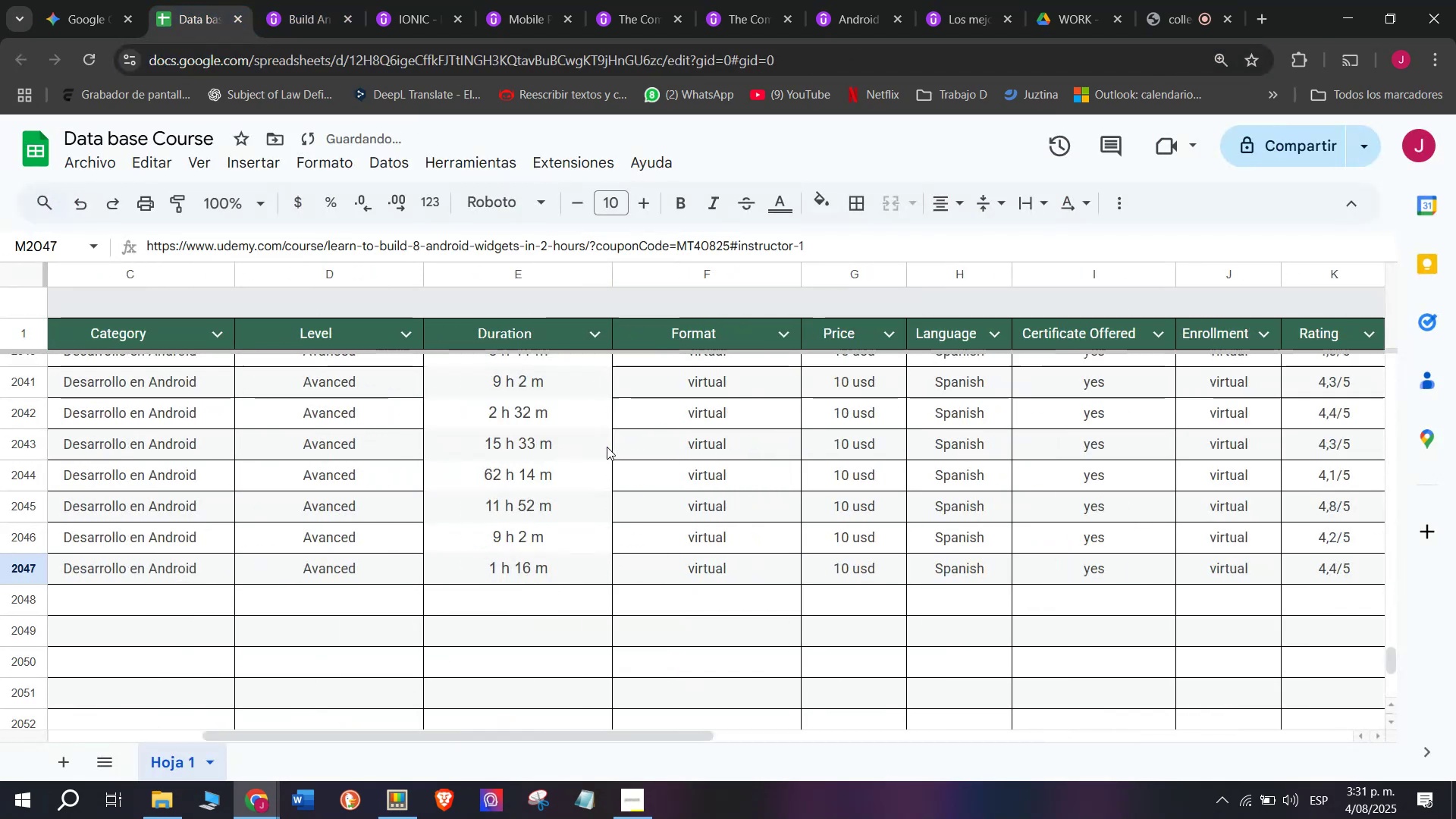 
key(Z)
 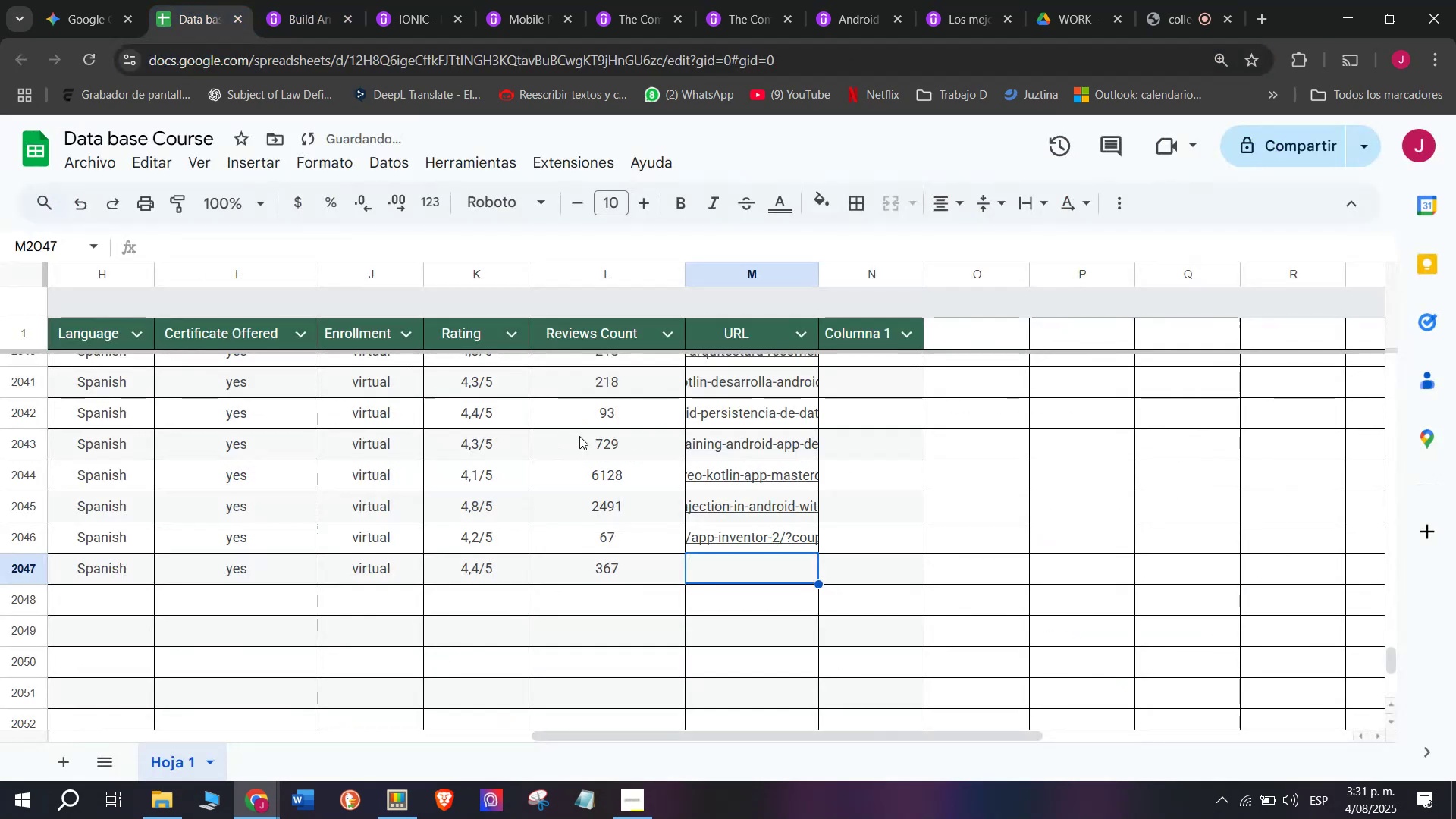 
key(Control+V)
 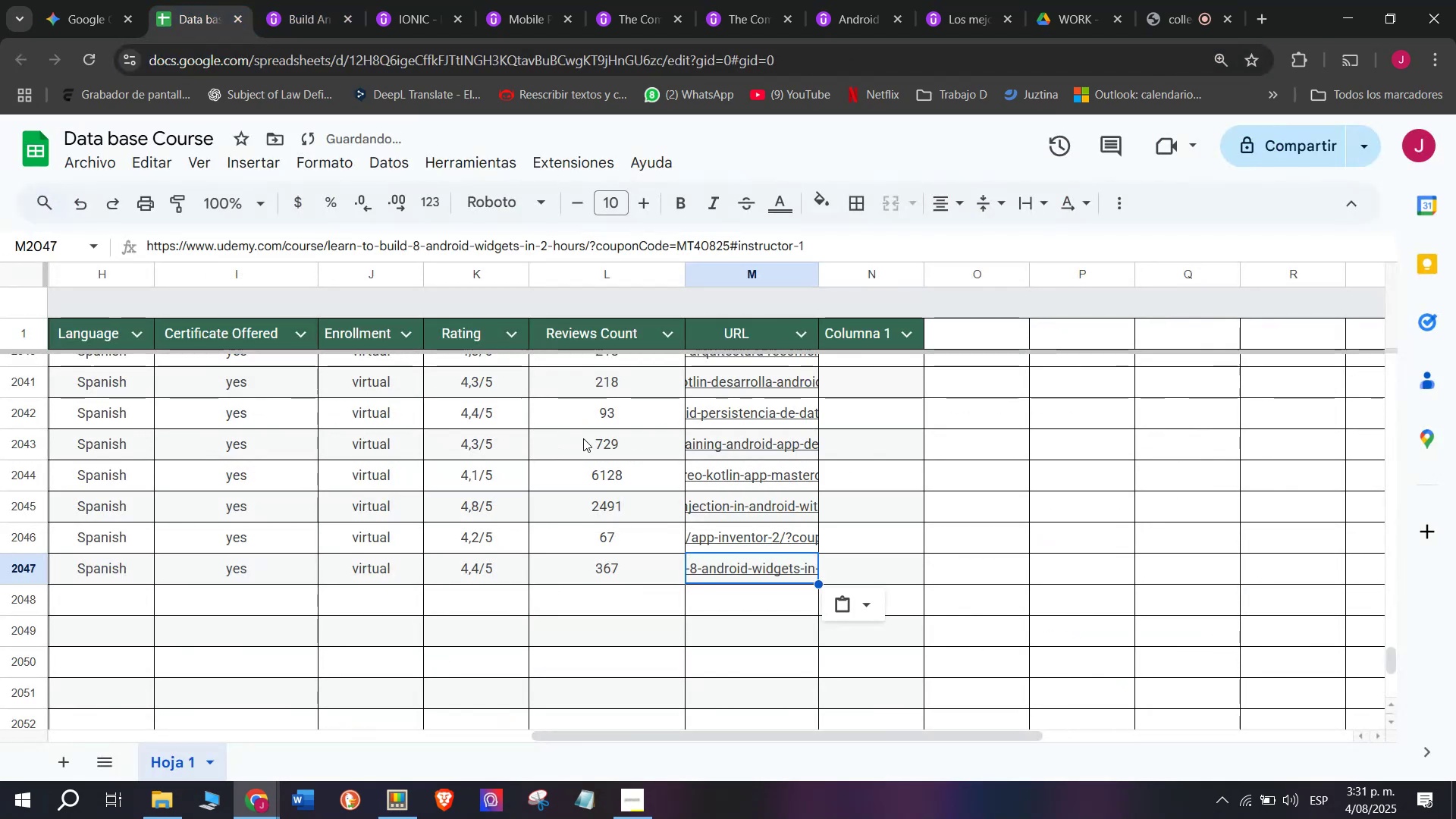 
scroll: coordinate [175, 644], scroll_direction: up, amount: 3.0
 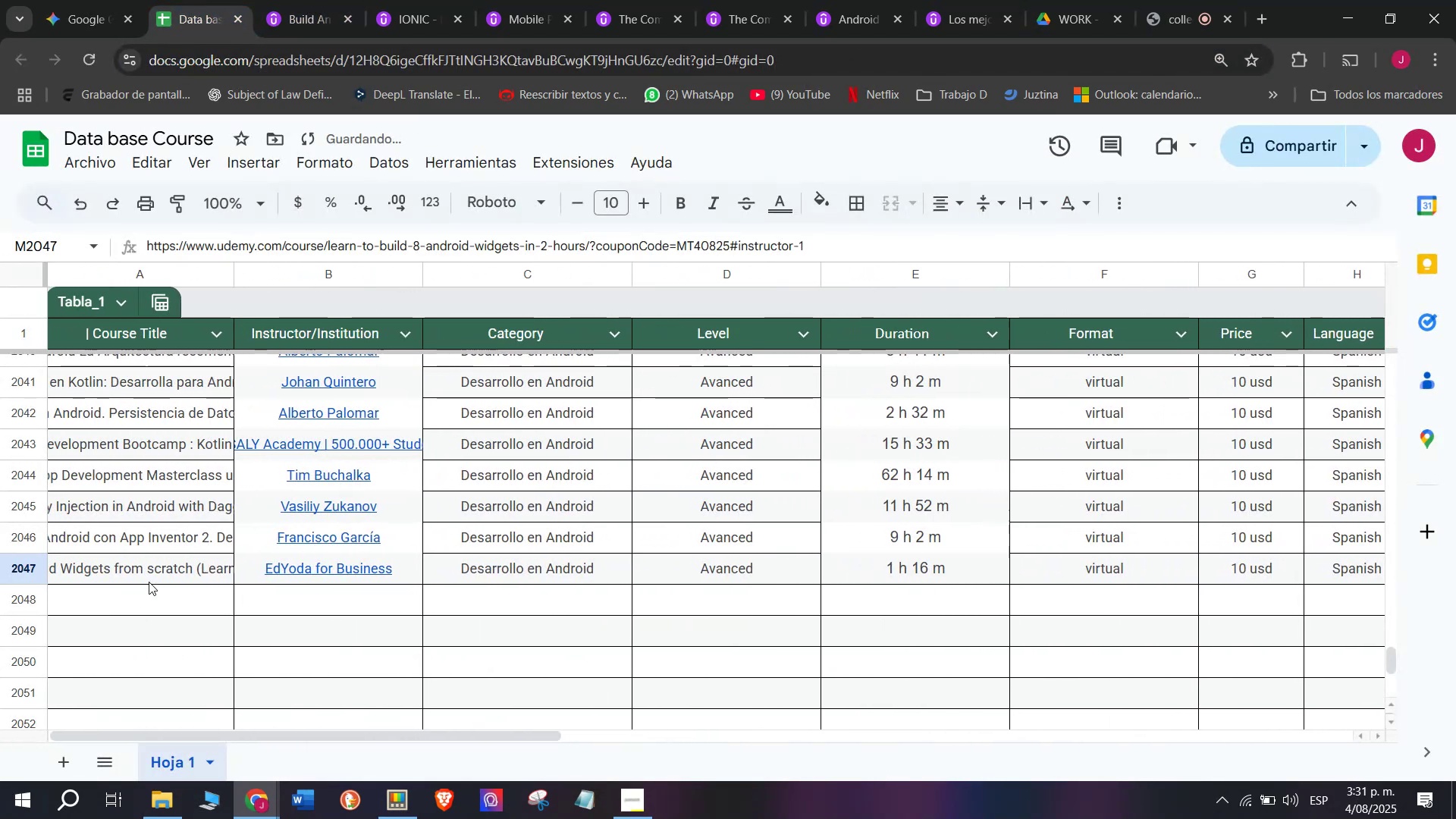 
left_click_drag(start_coordinate=[156, 579], to_coordinate=[162, 579])
 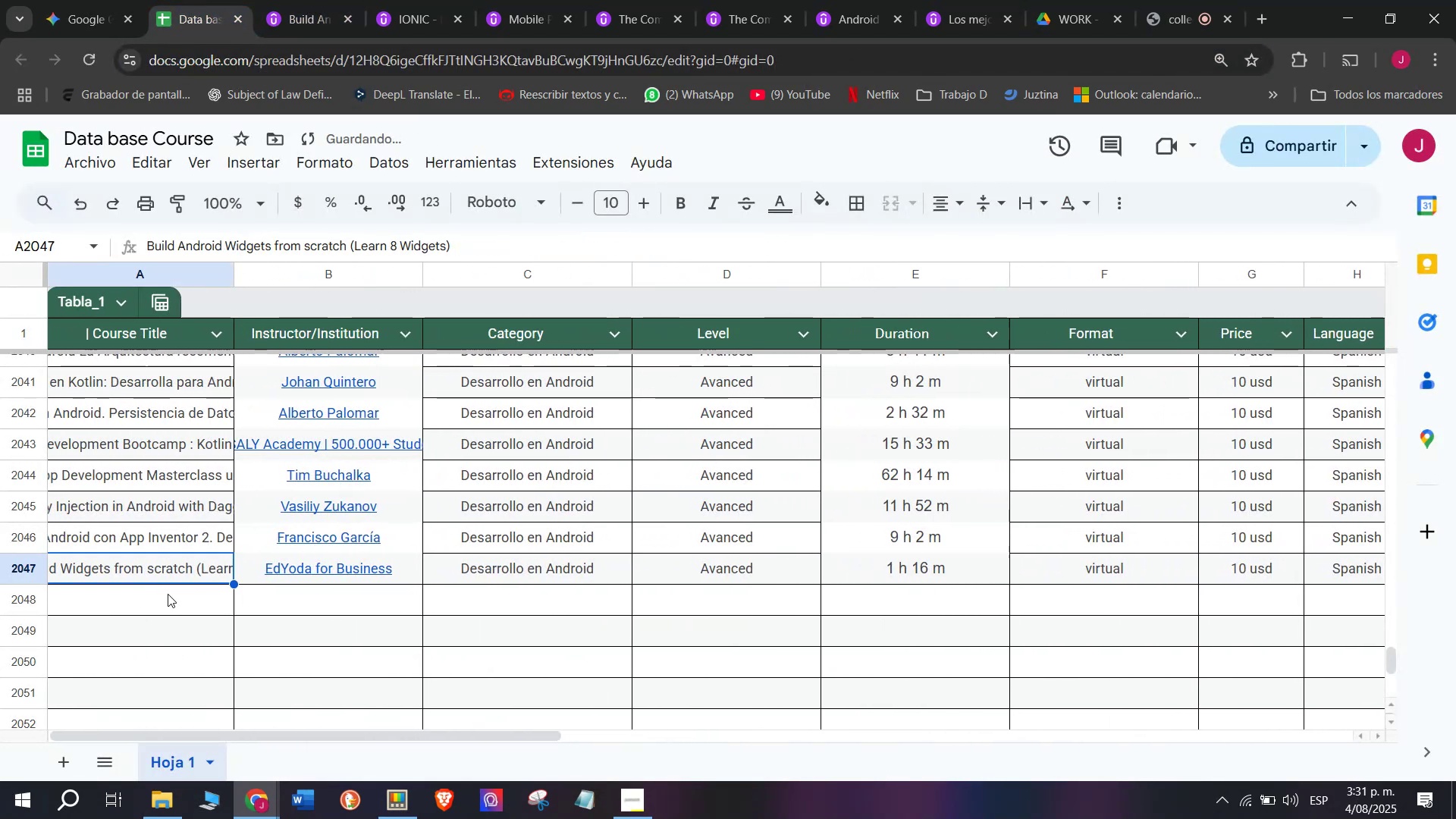 
left_click_drag(start_coordinate=[168, 597], to_coordinate=[168, 593])
 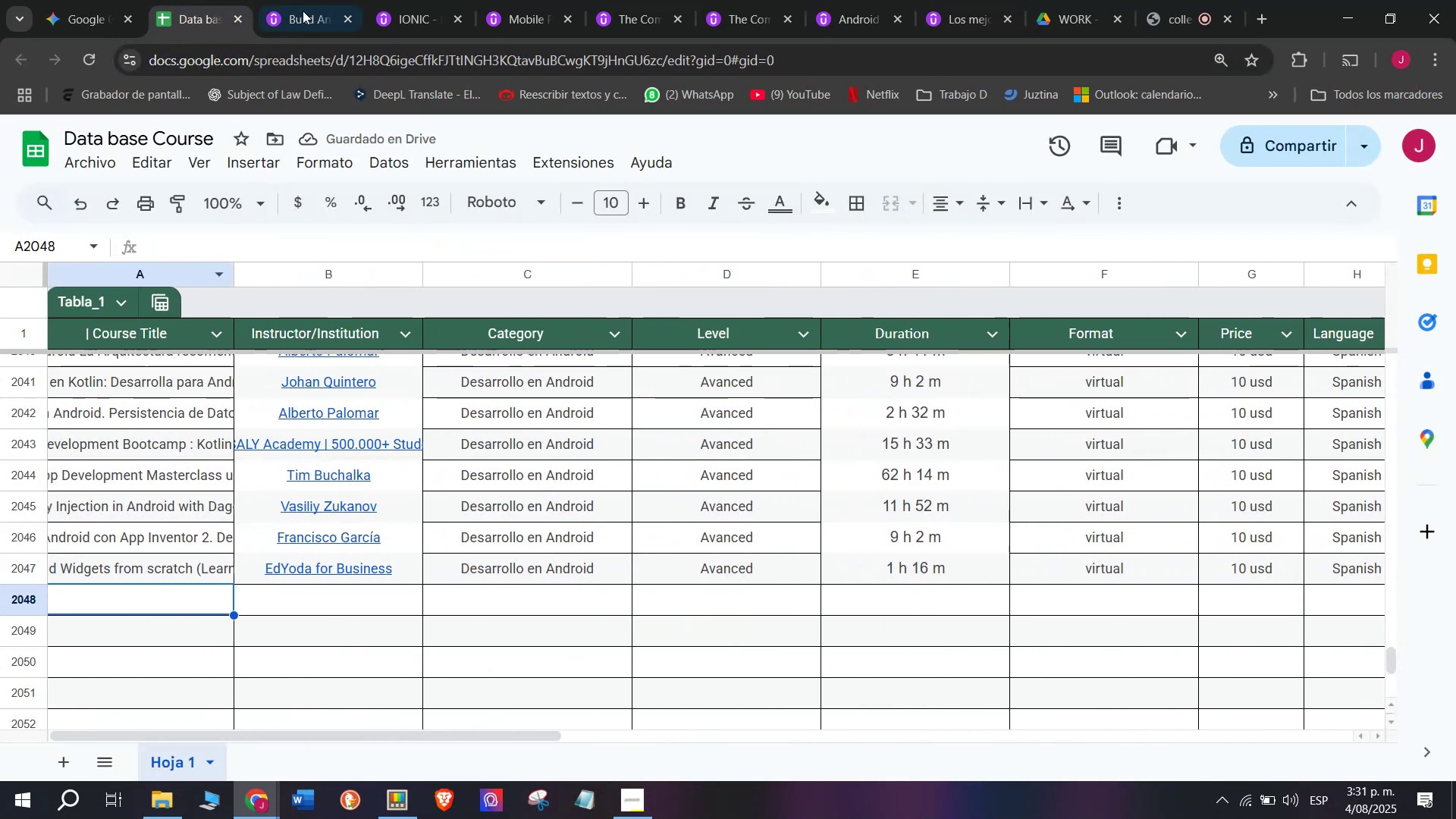 
left_click([305, 5])
 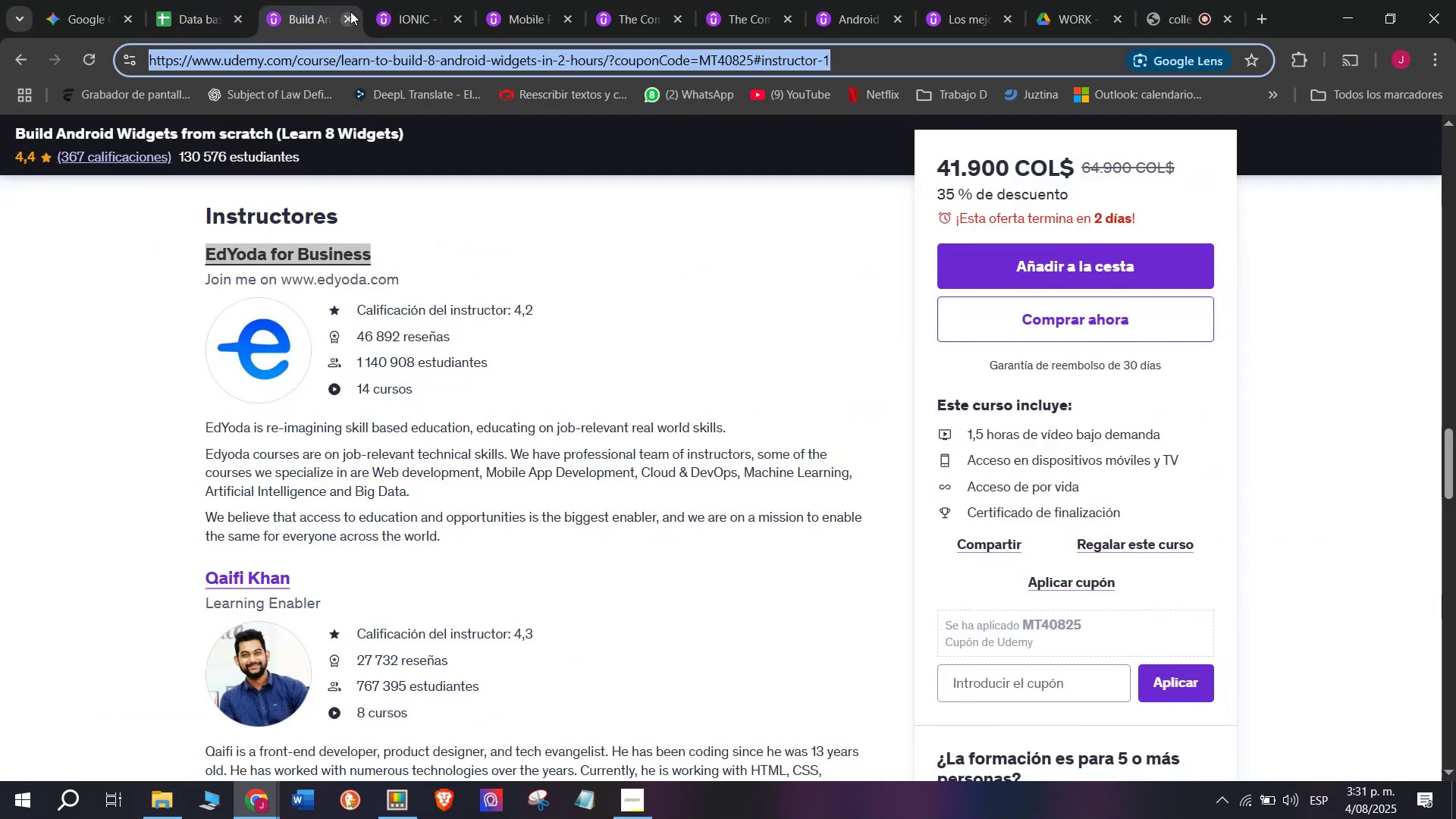 
left_click([350, 11])
 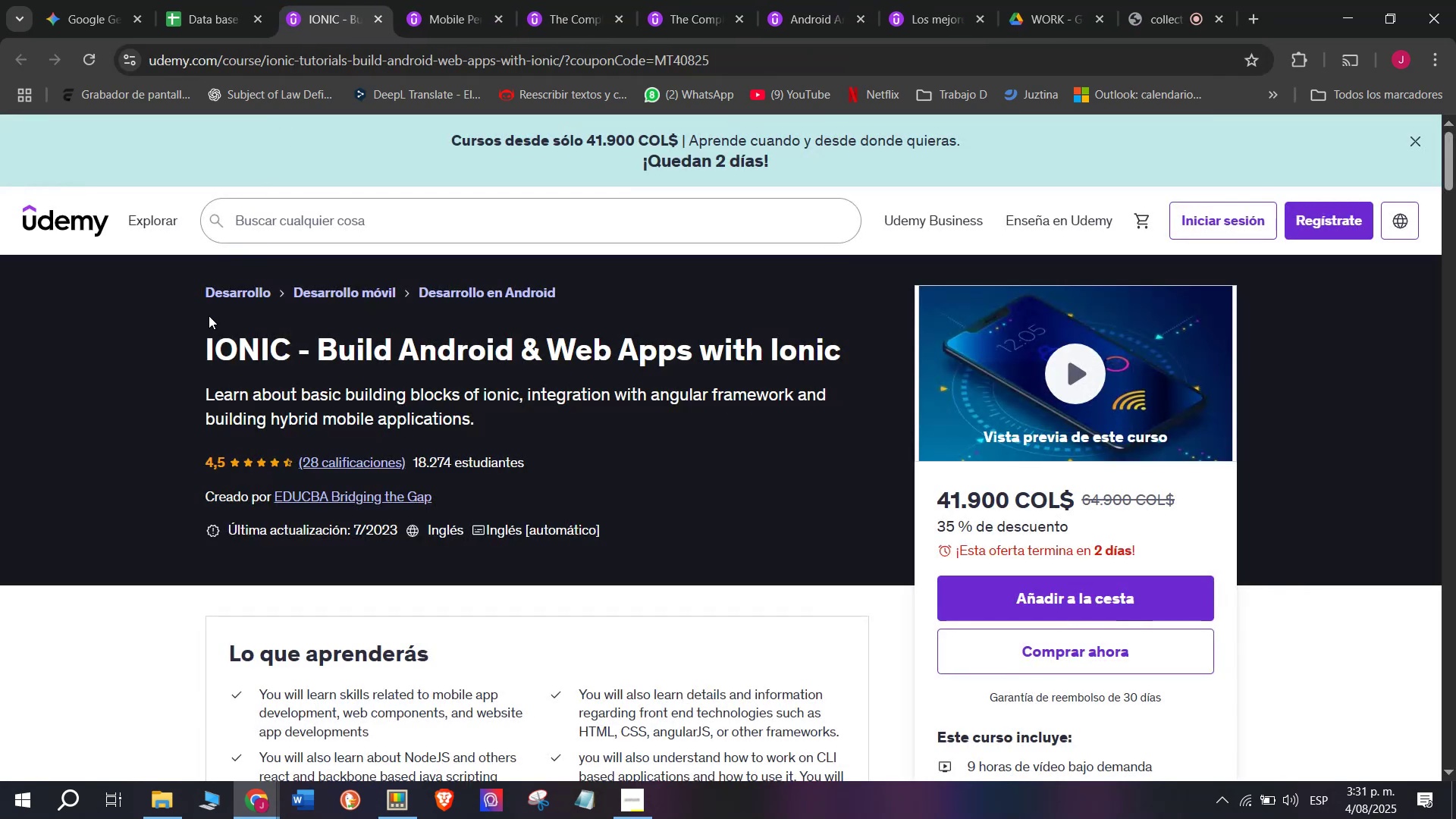 
left_click_drag(start_coordinate=[196, 334], to_coordinate=[870, 350])
 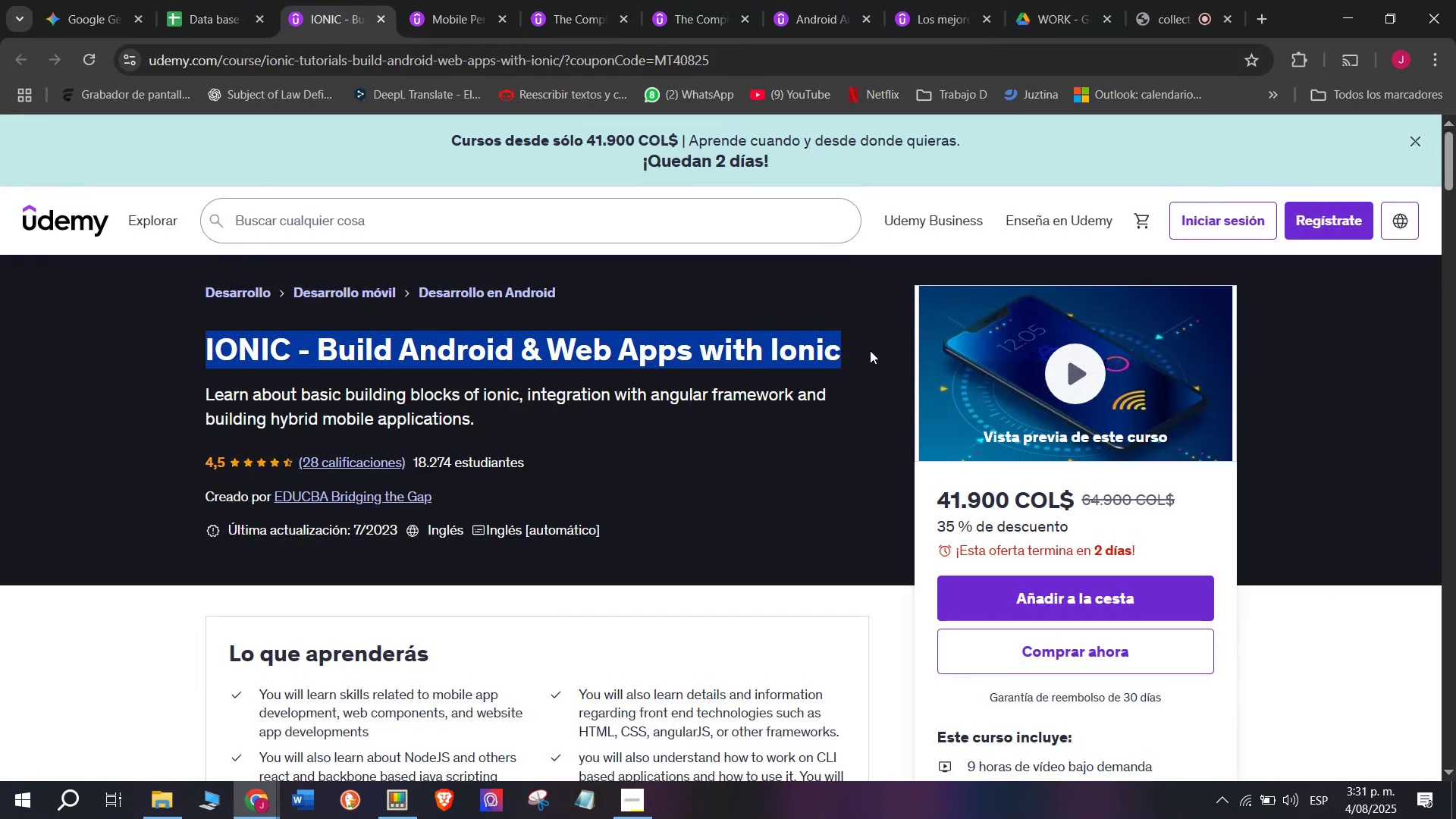 
key(Break)
 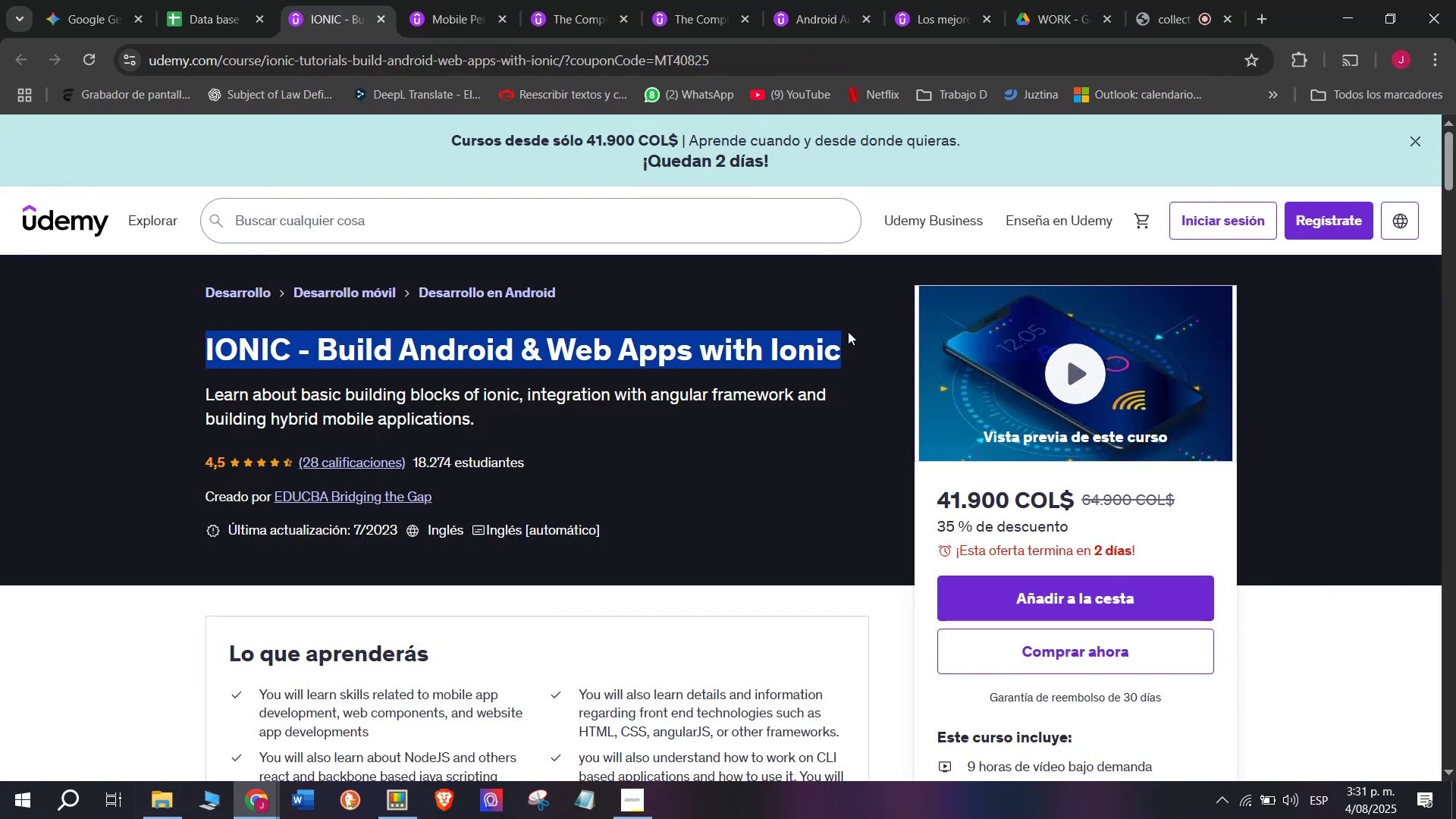 
key(Control+ControlLeft)
 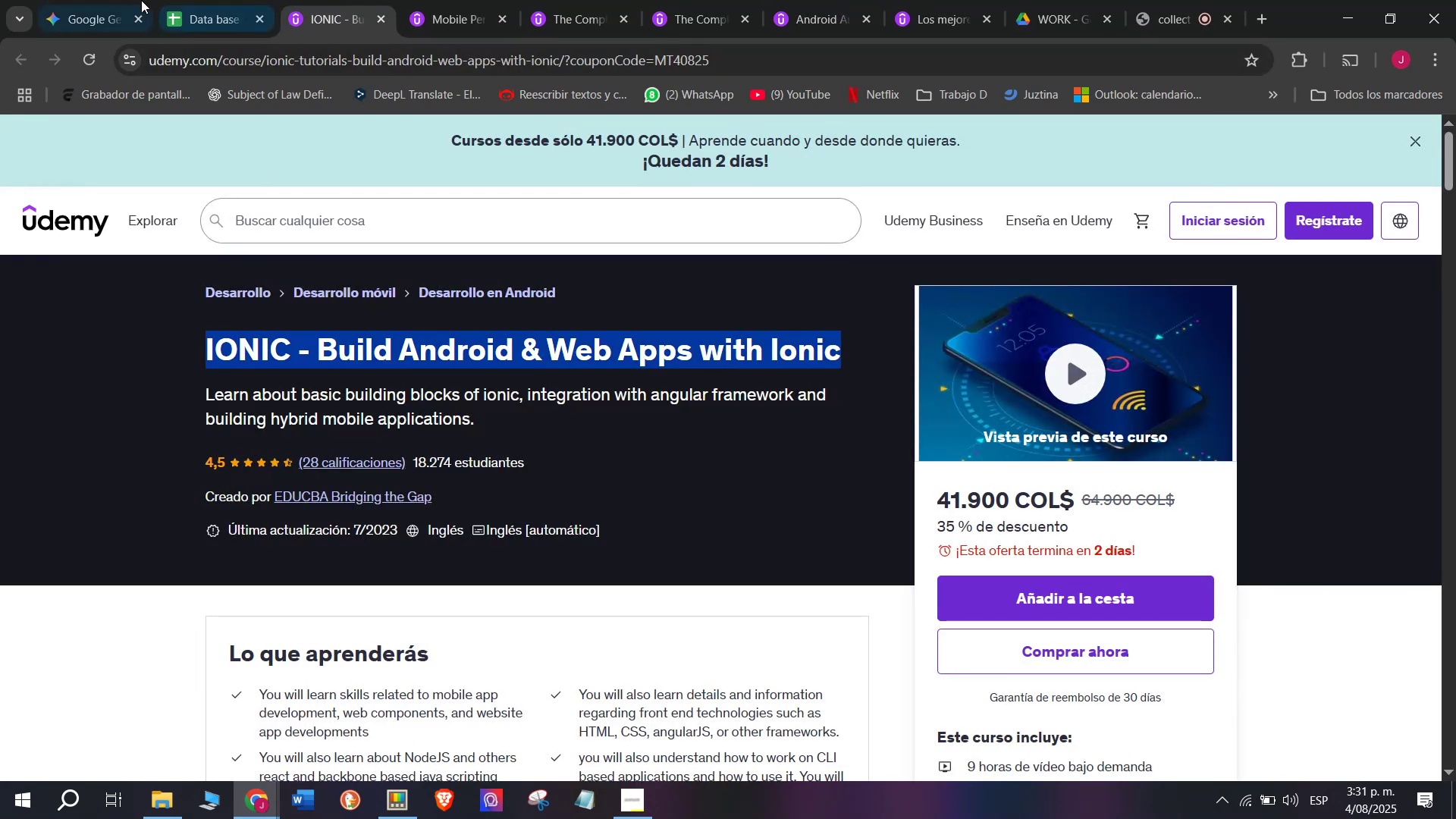 
key(Control+C)
 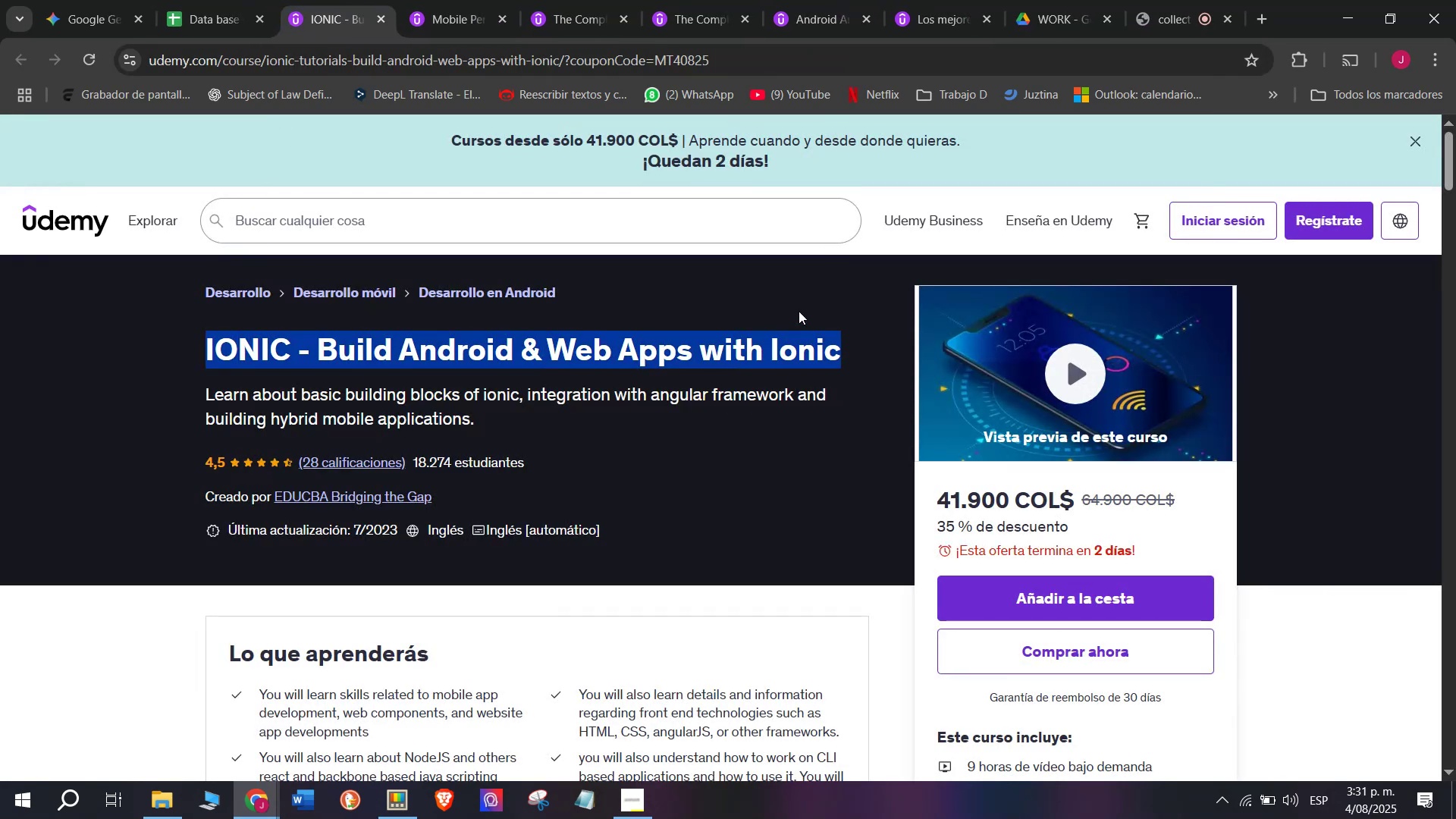 
key(Break)
 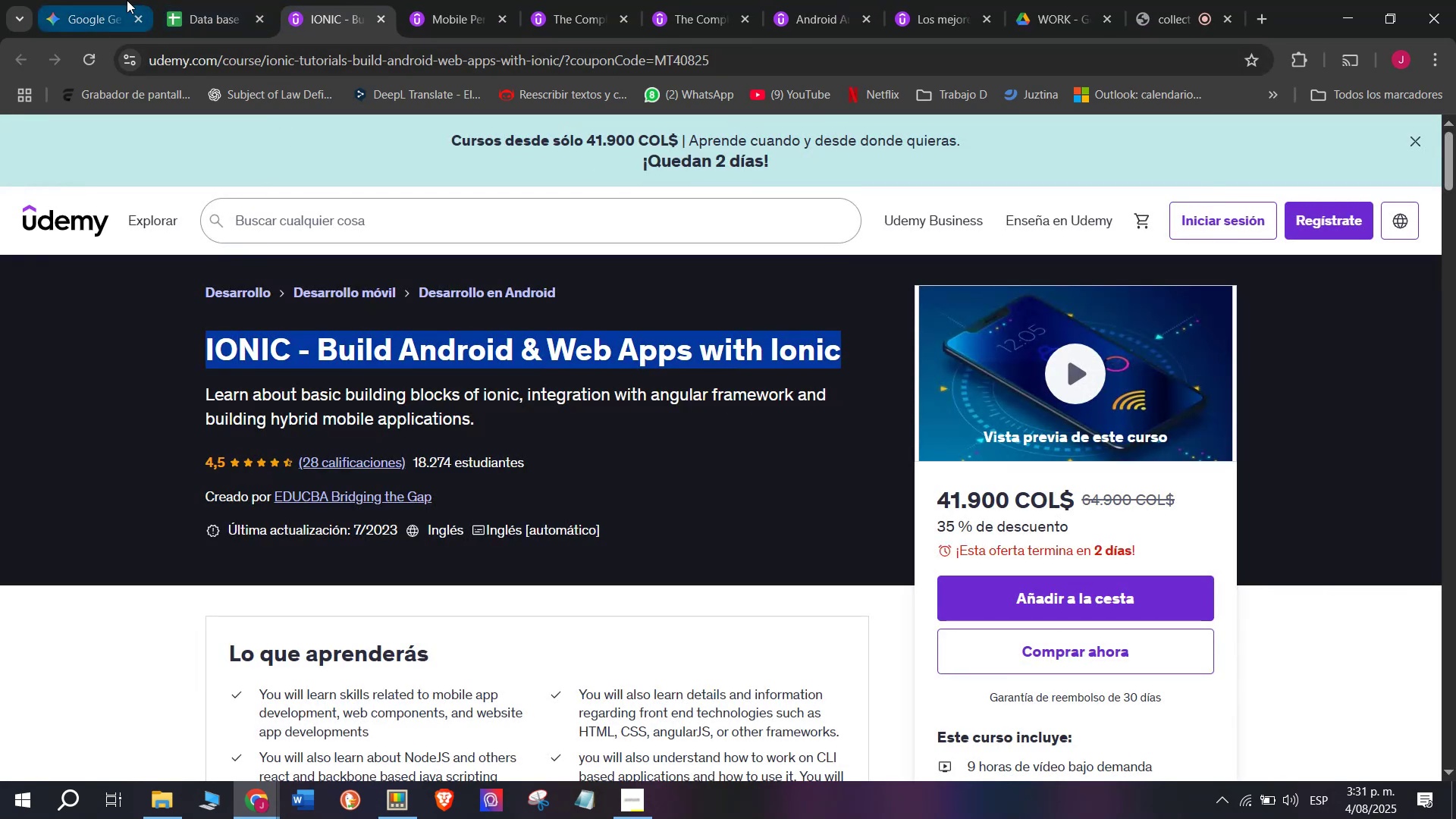 
key(Control+ControlLeft)
 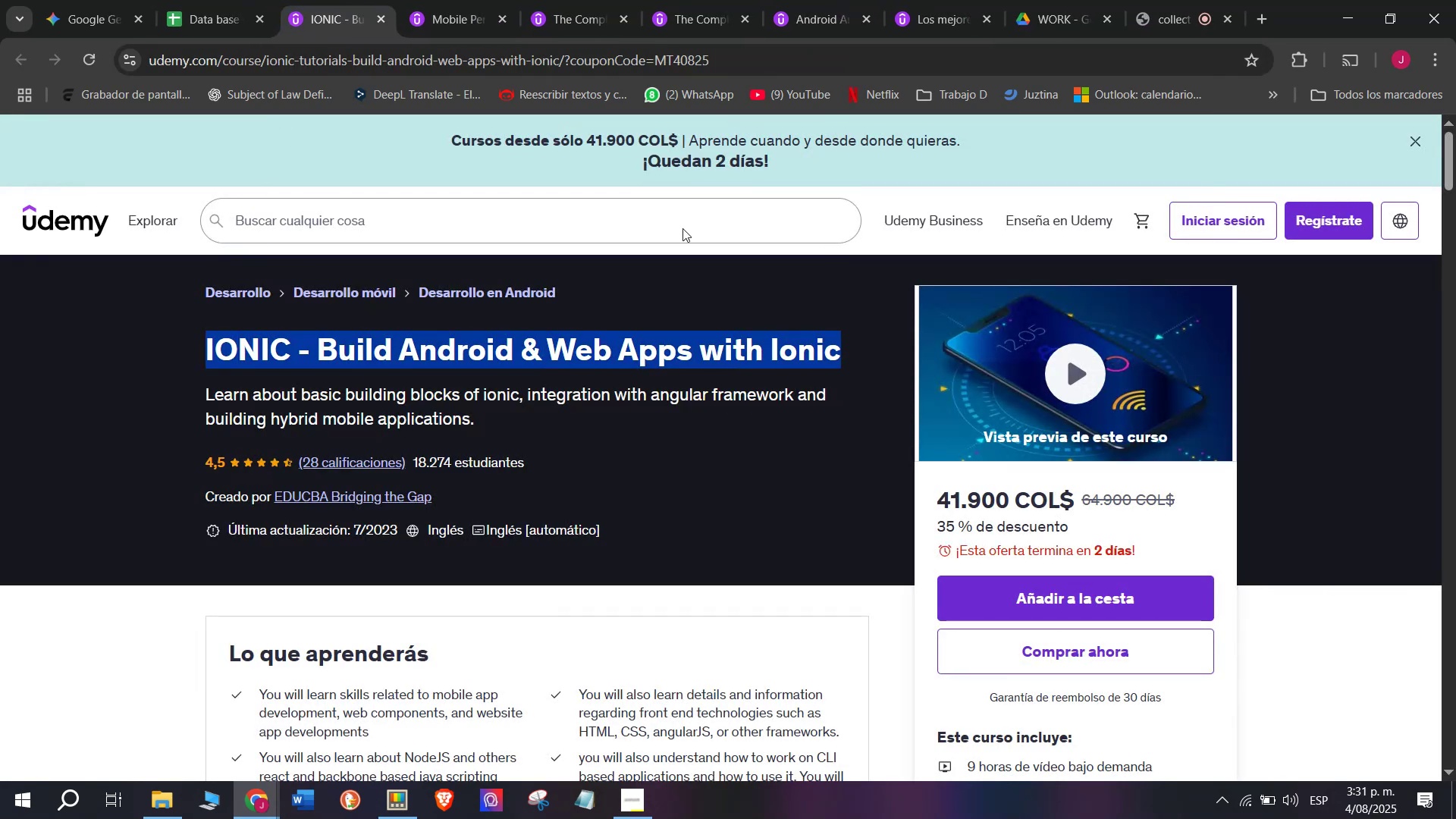 
key(Control+C)
 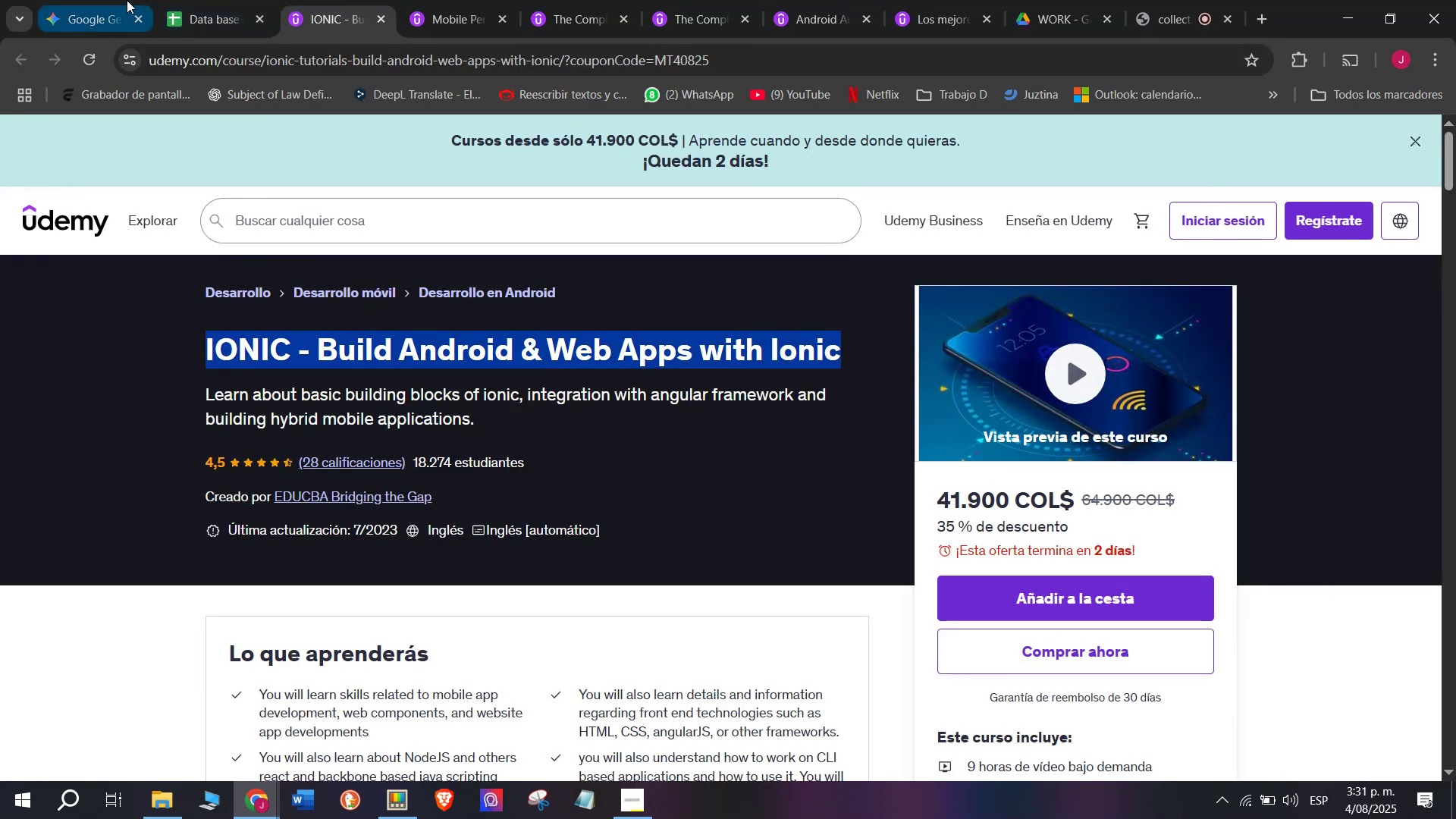 
left_click([181, 0])
 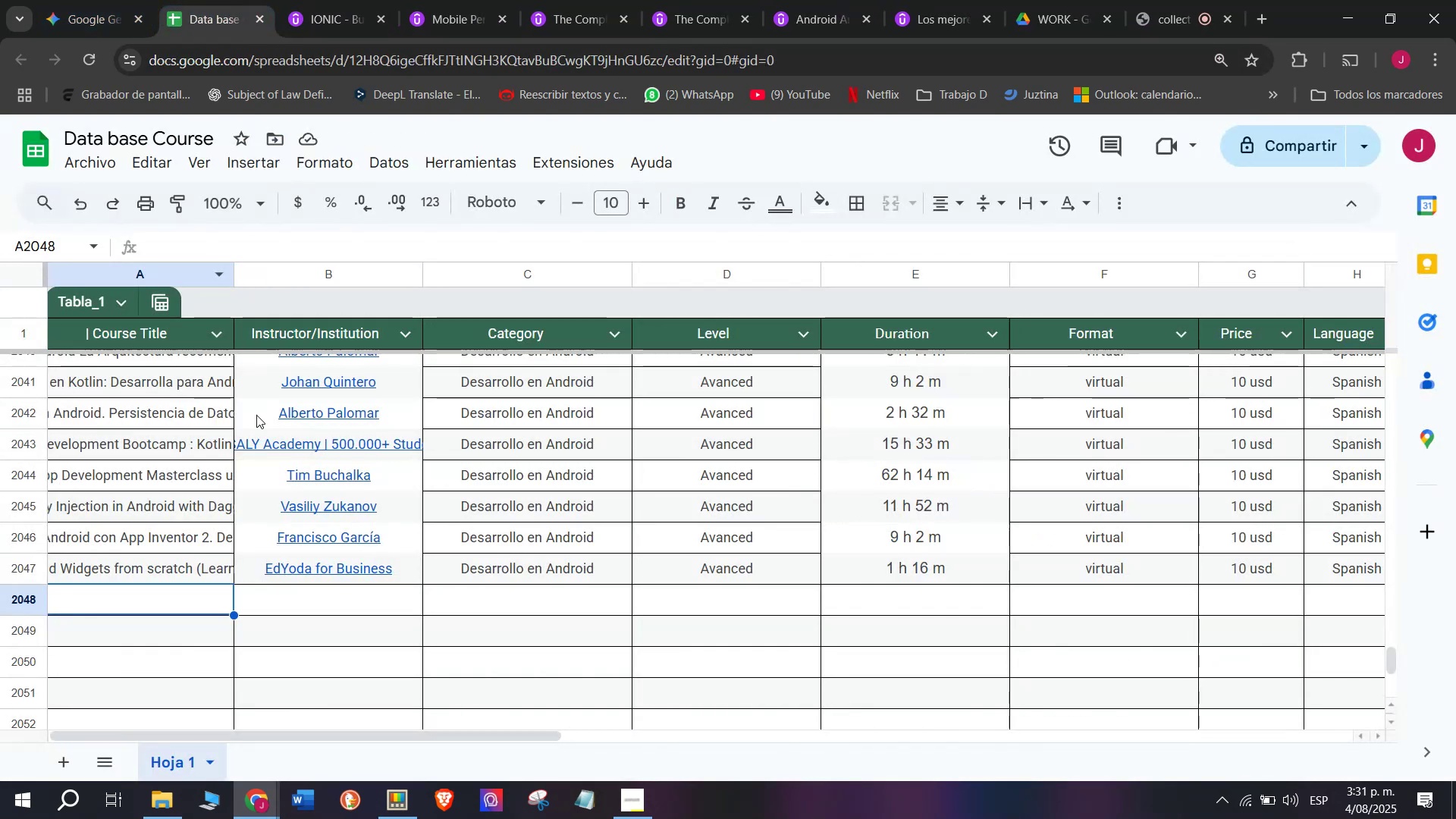 
key(Z)
 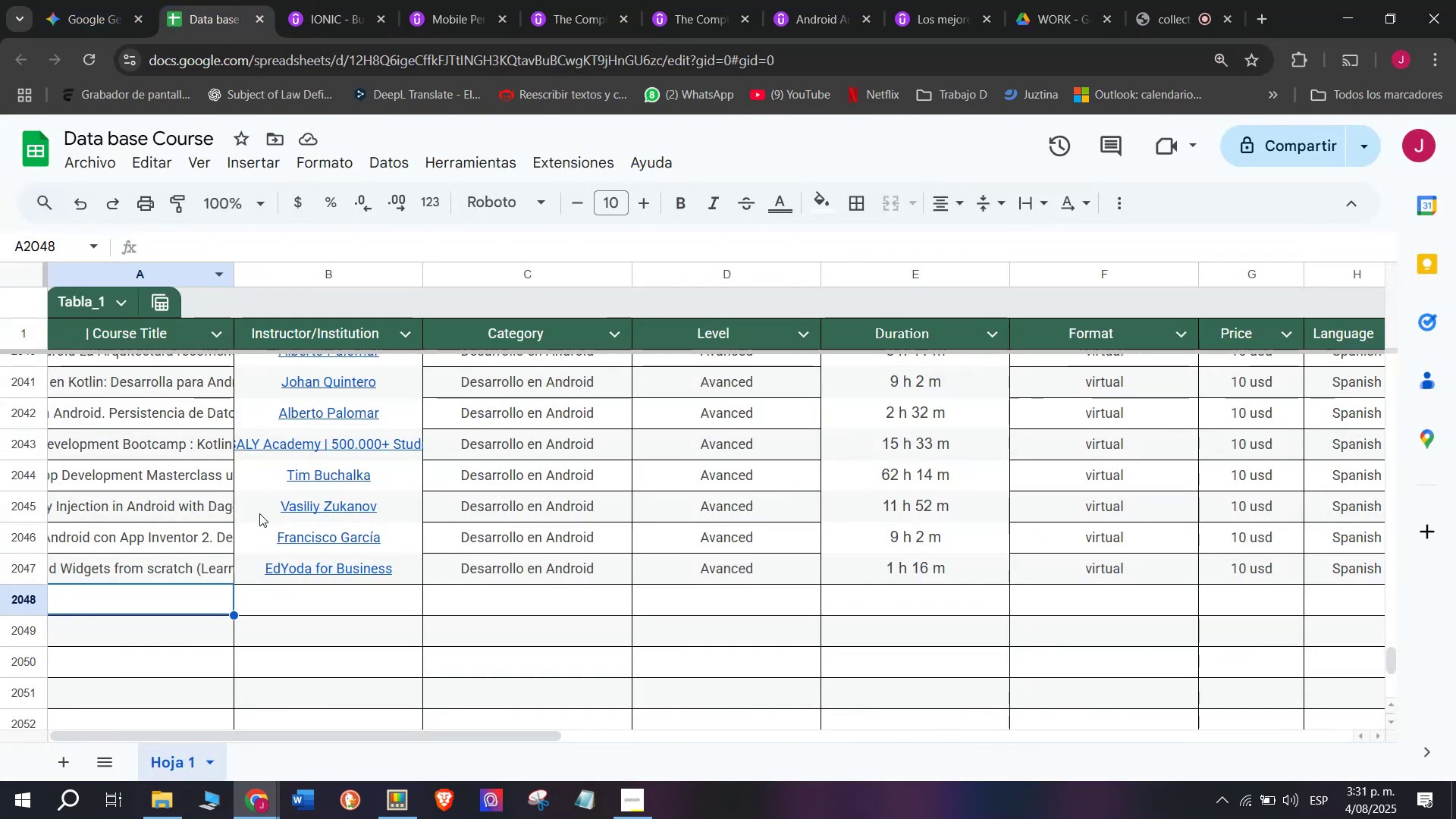 
key(Control+ControlLeft)
 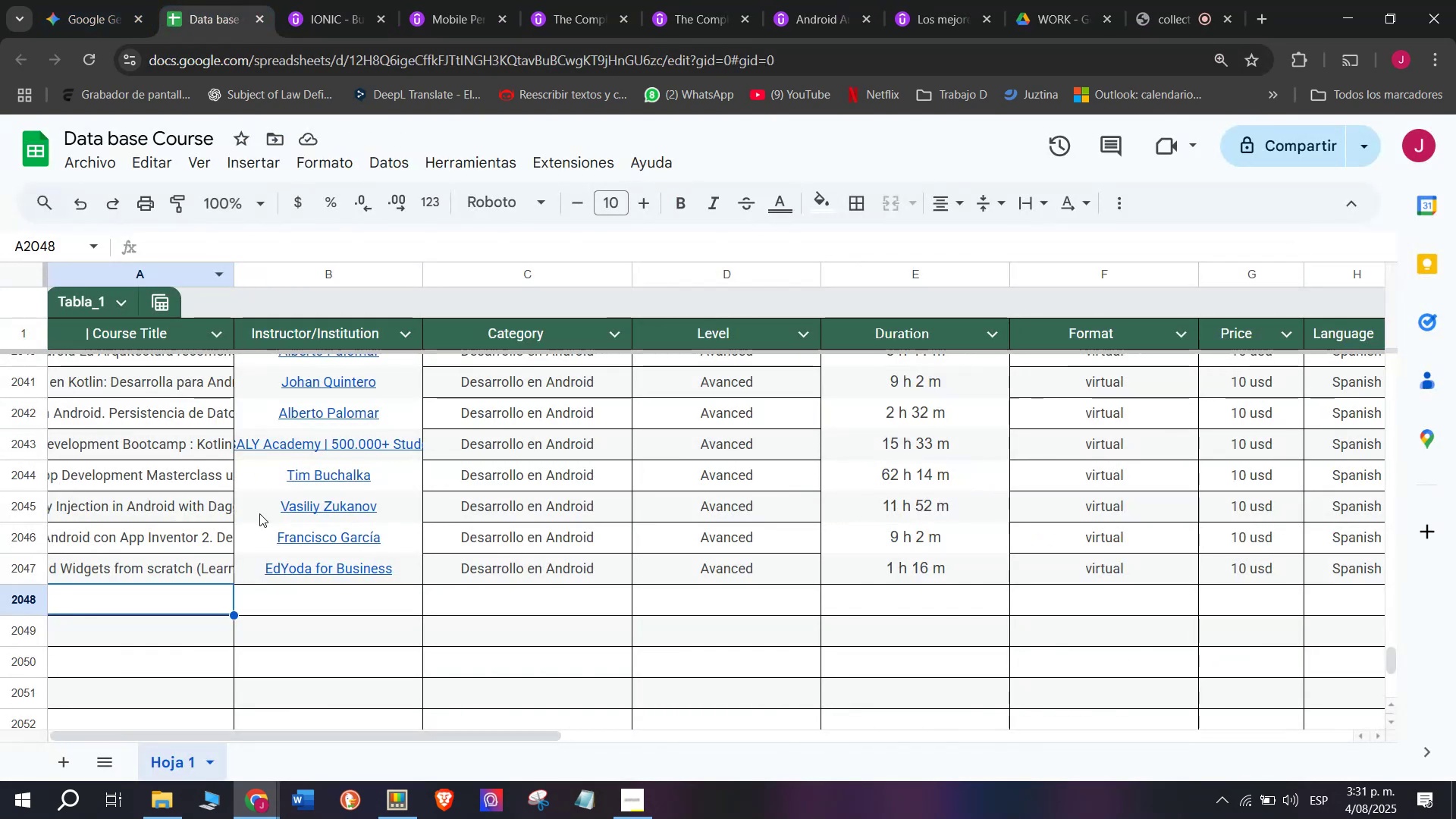 
key(Control+V)
 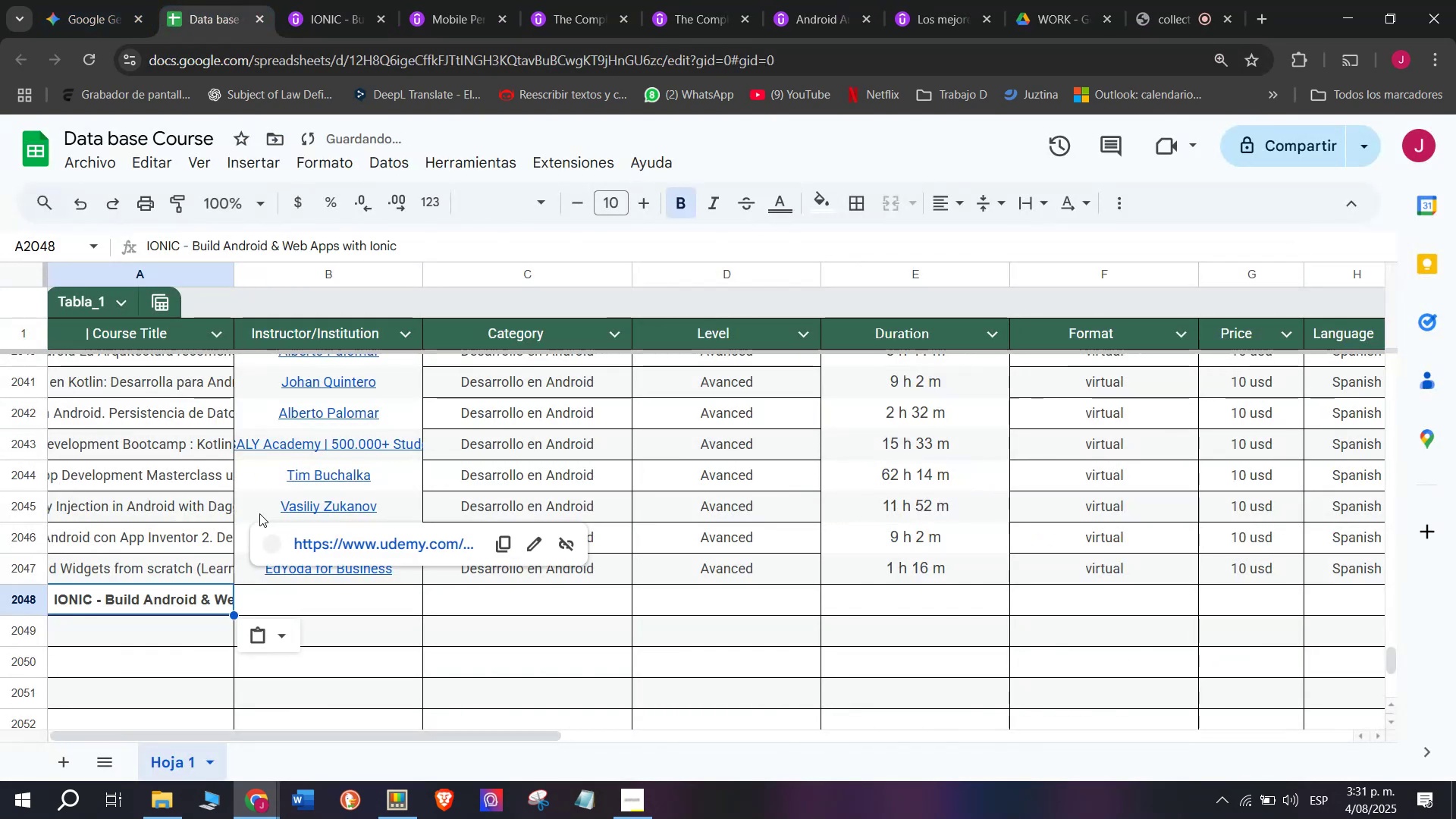 
key(Shift+ShiftLeft)
 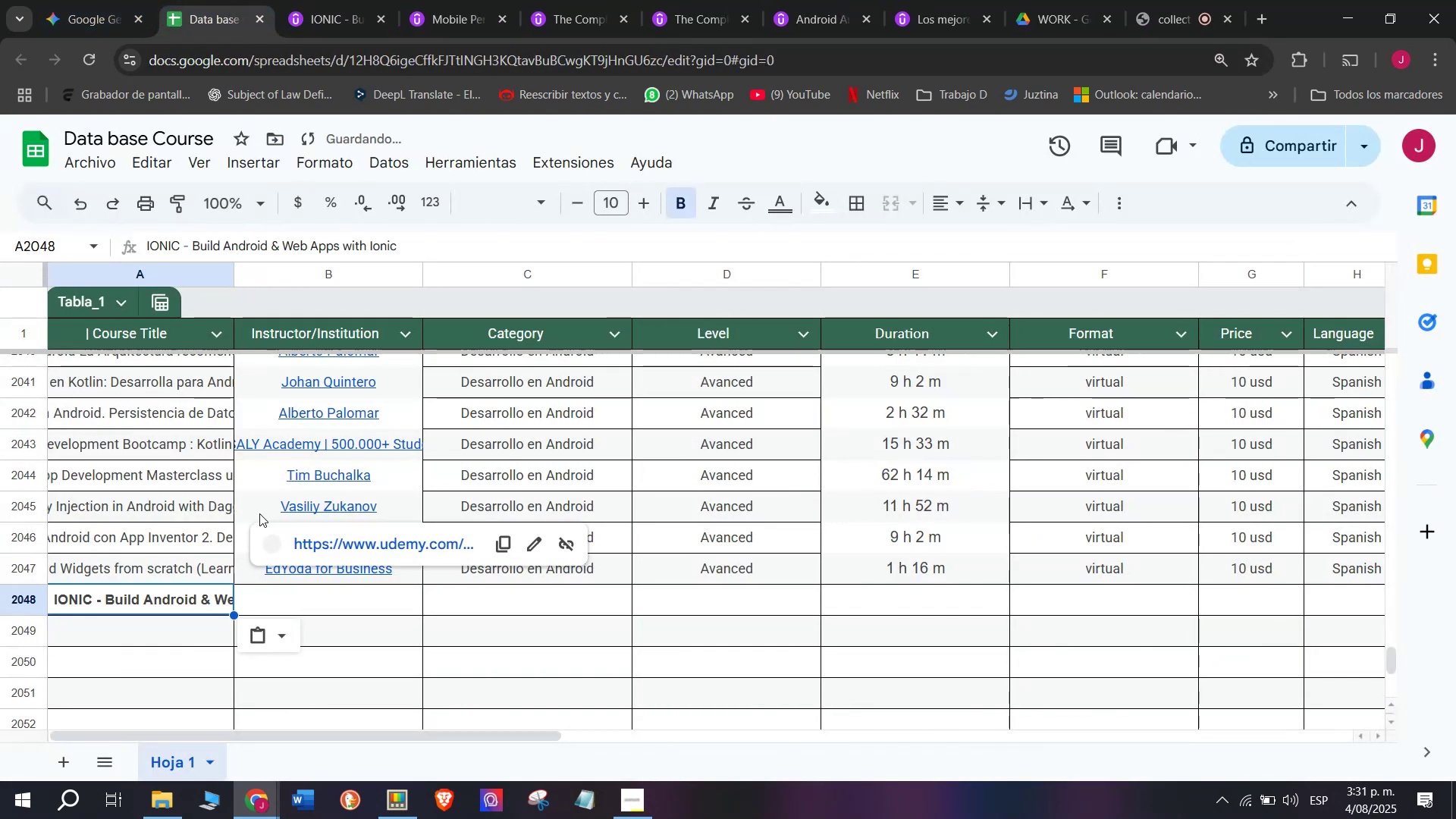 
key(Control+Shift+ControlLeft)
 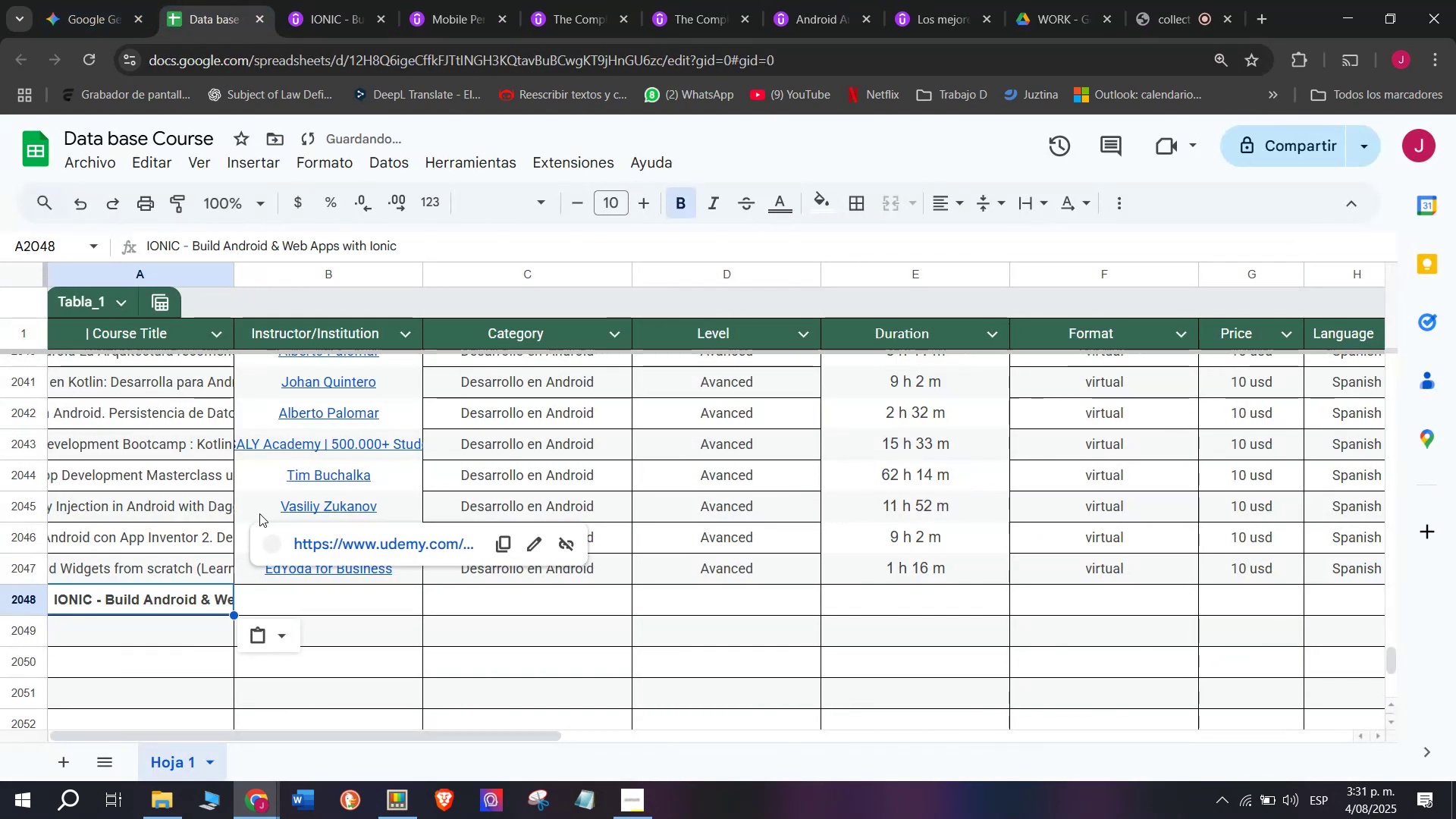 
key(Control+Shift+Z)
 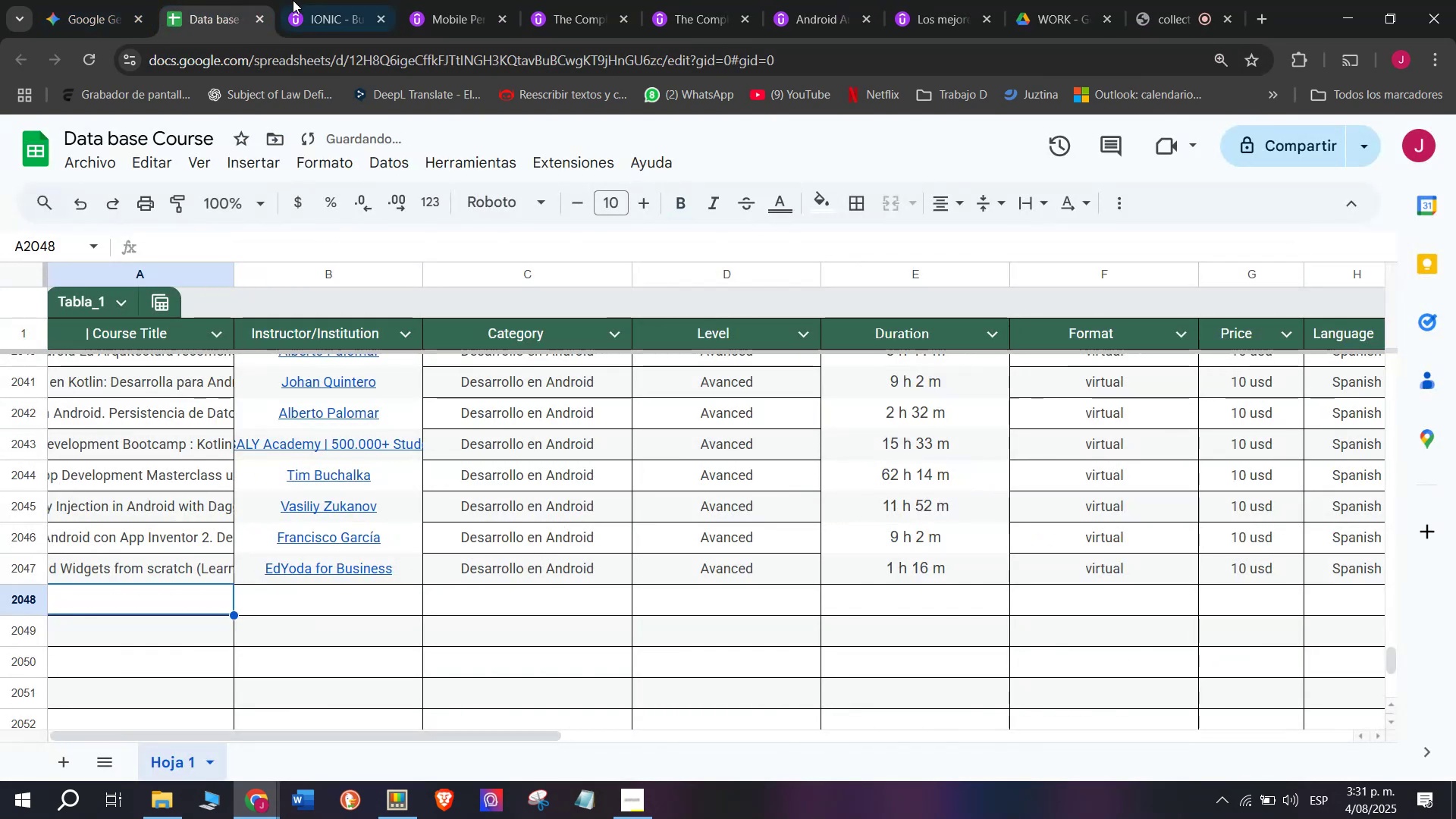 
left_click([294, 0])
 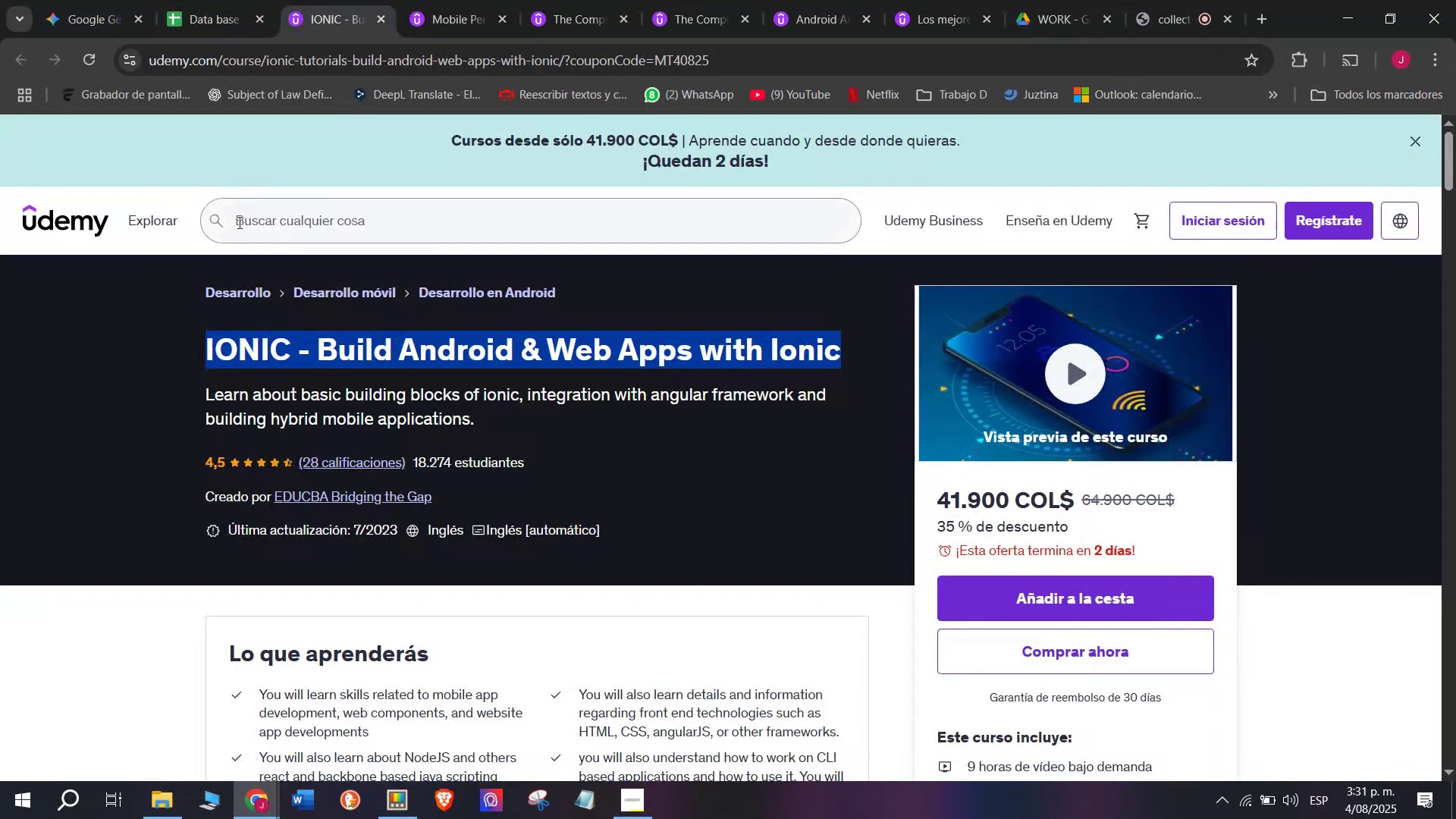 
key(Break)
 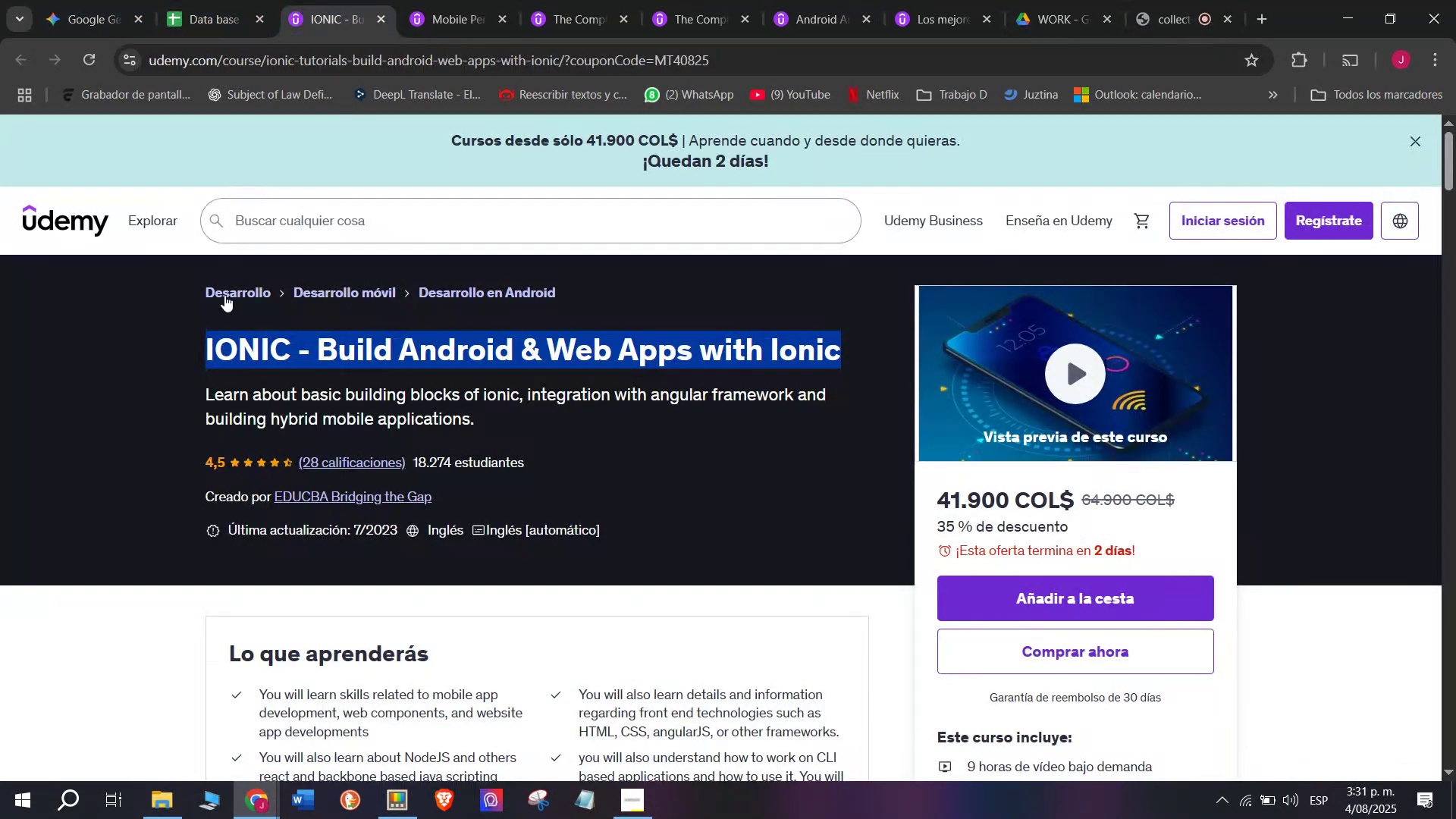 
key(Control+ControlLeft)
 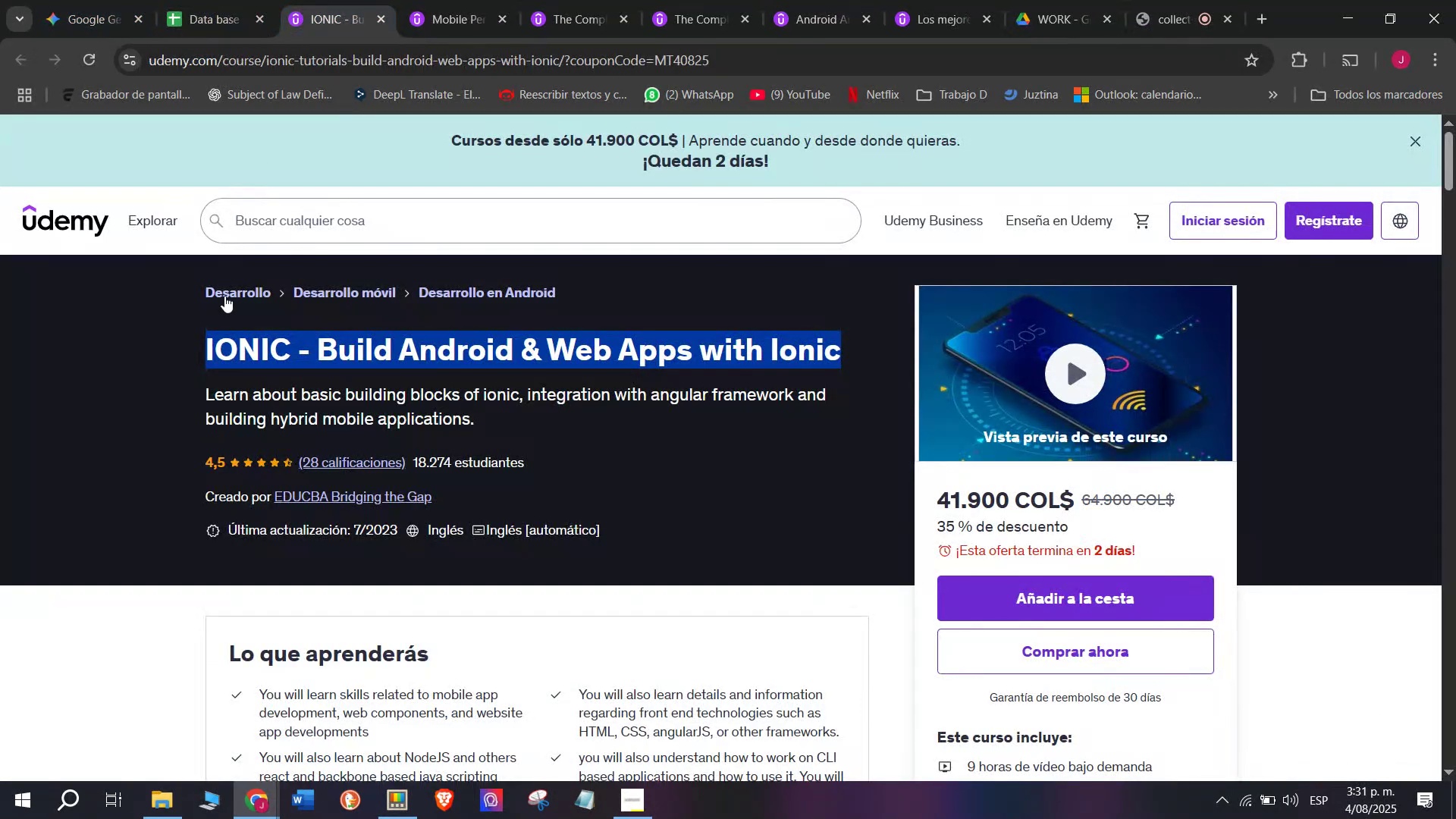 
key(Control+C)
 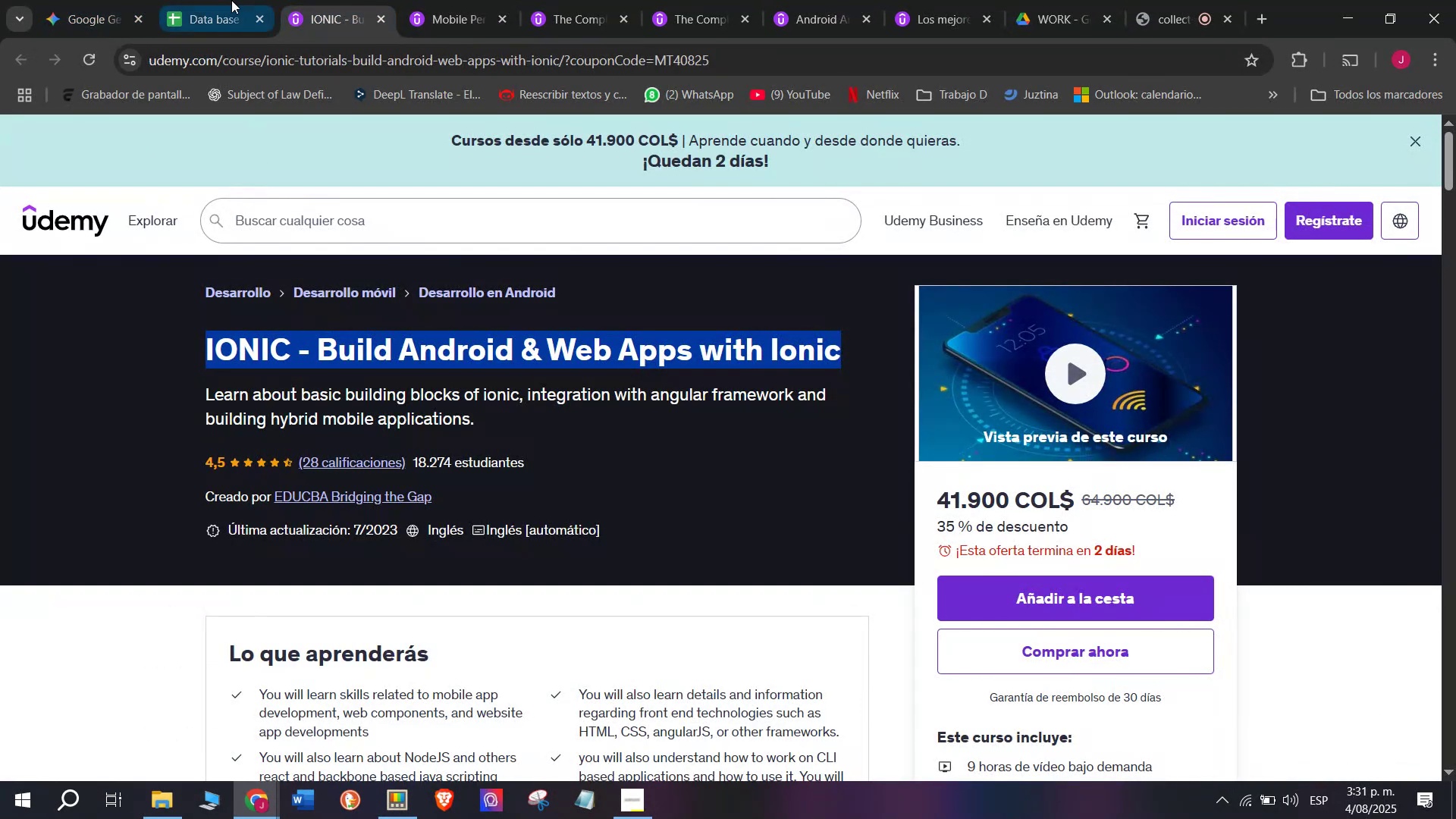 
left_click([231, 0])
 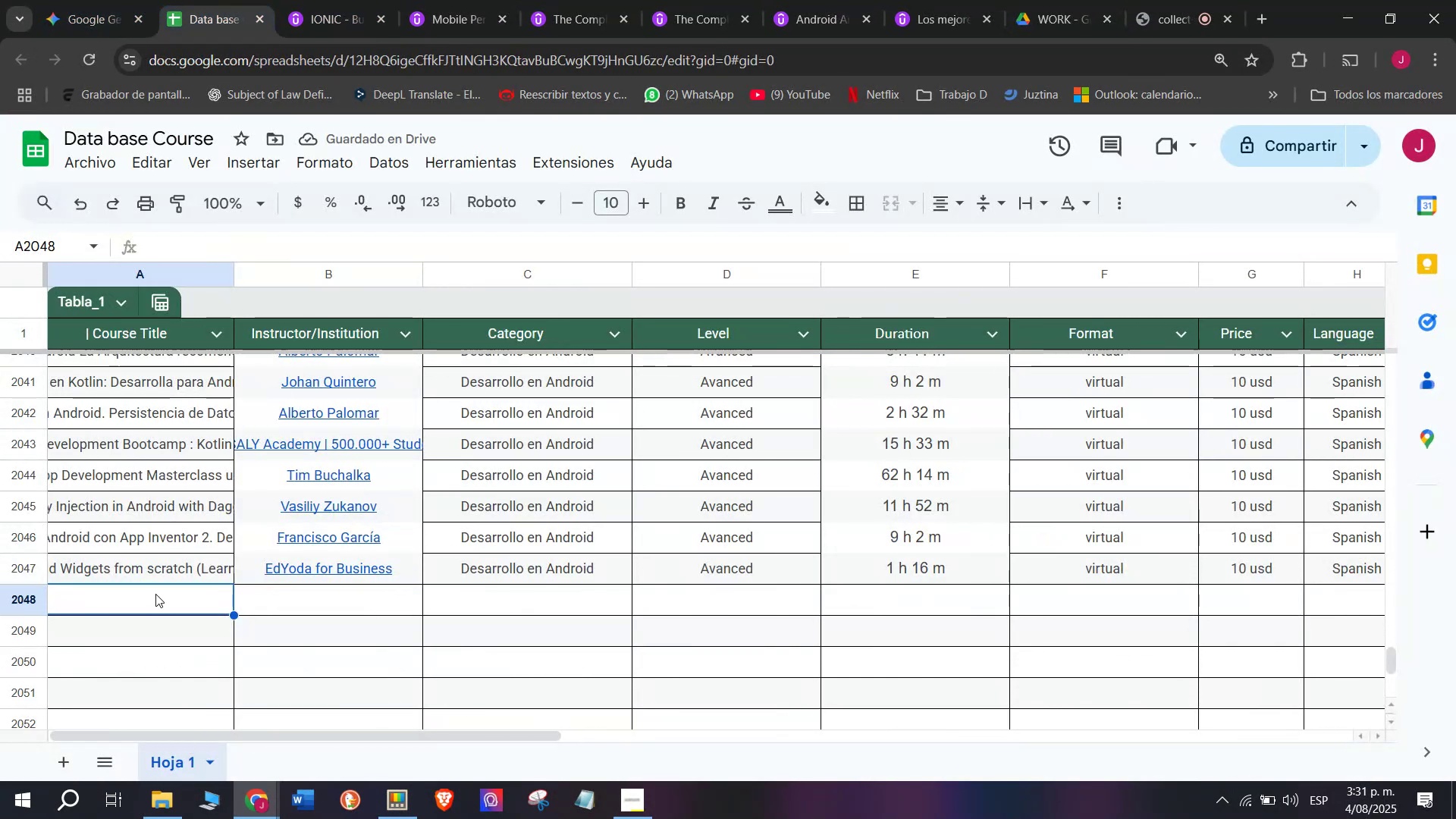 
double_click([155, 592])
 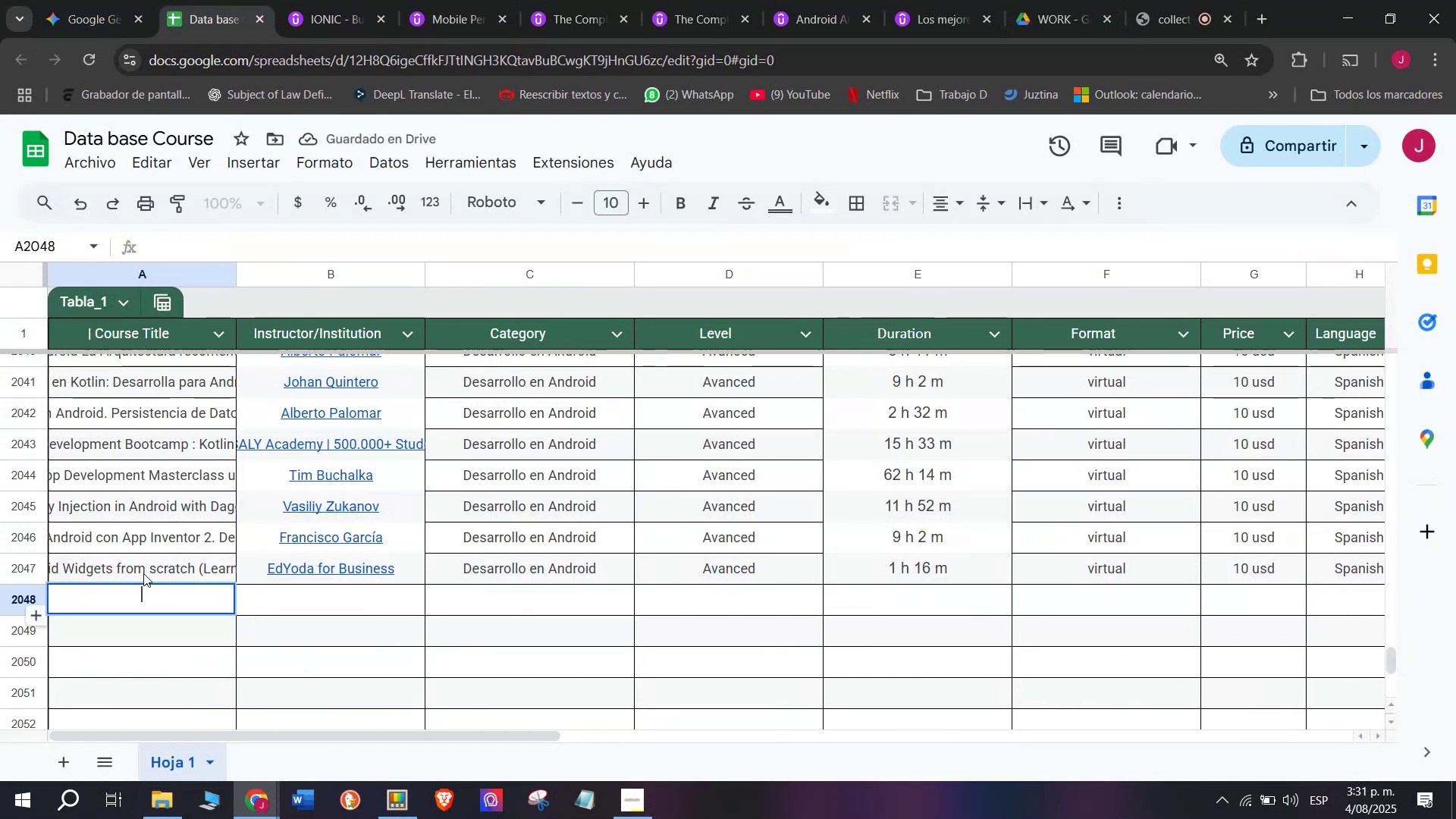 
key(Z)
 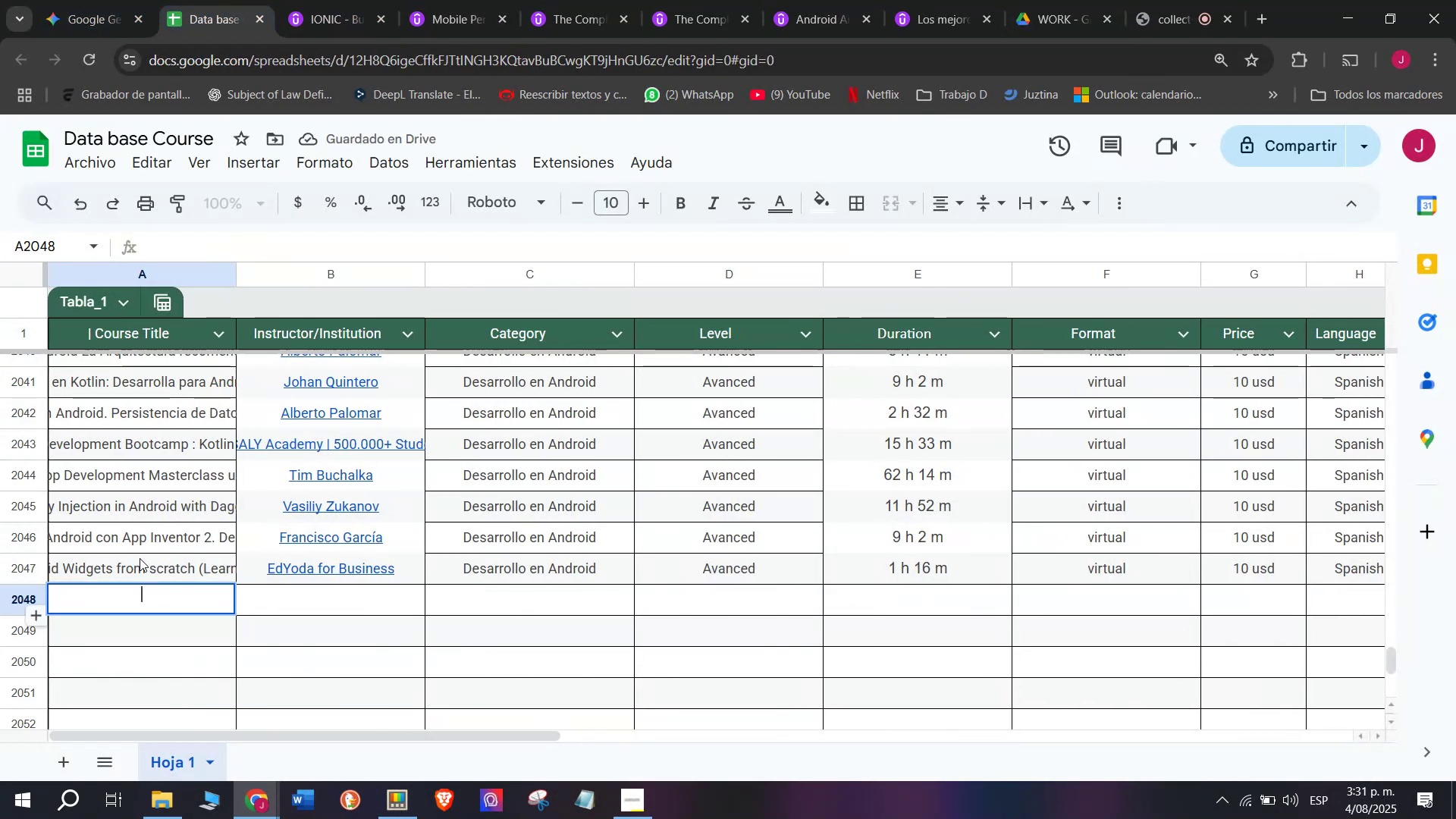 
key(Control+ControlLeft)
 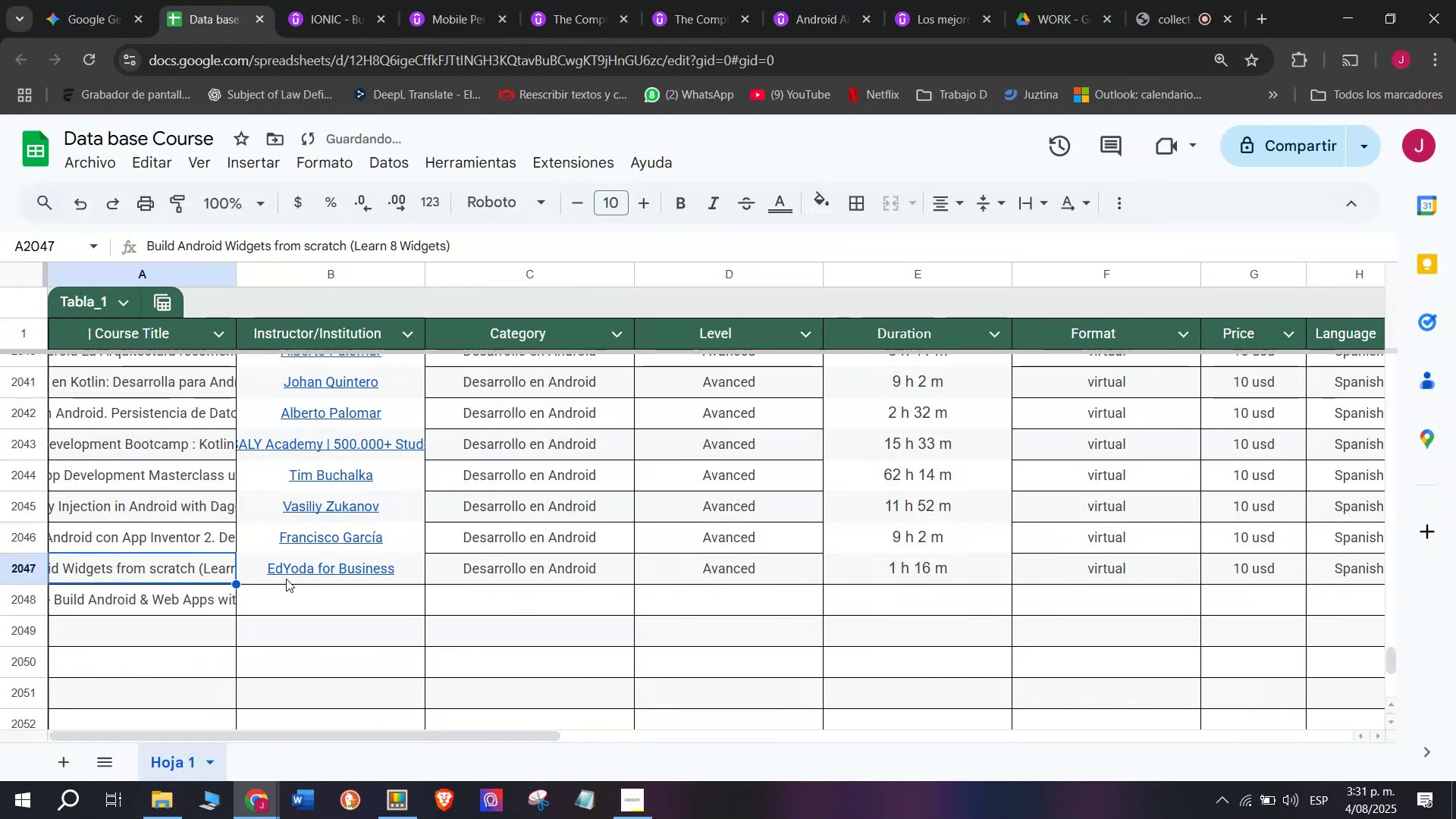 
key(Control+V)
 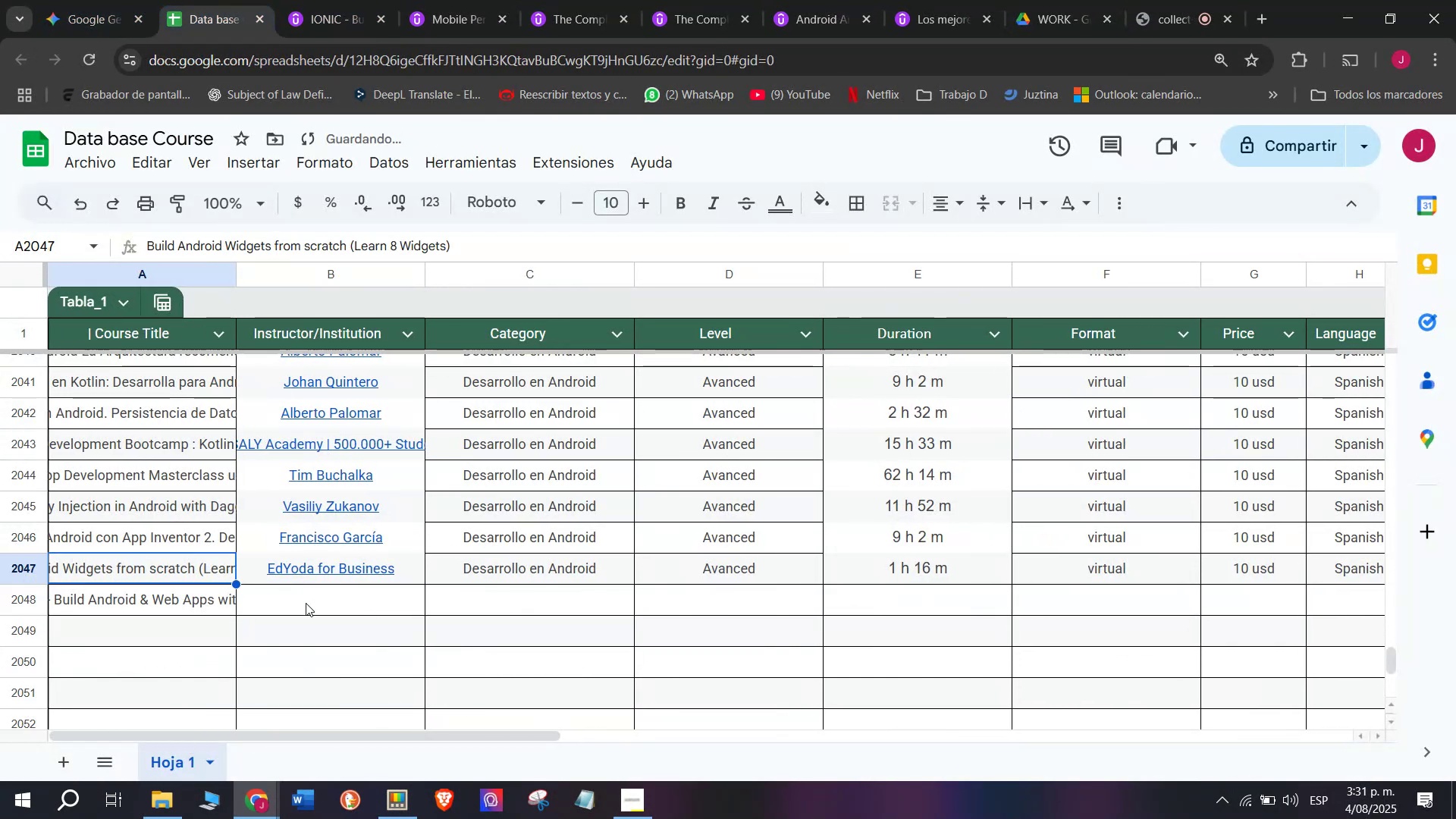 
double_click([309, 604])
 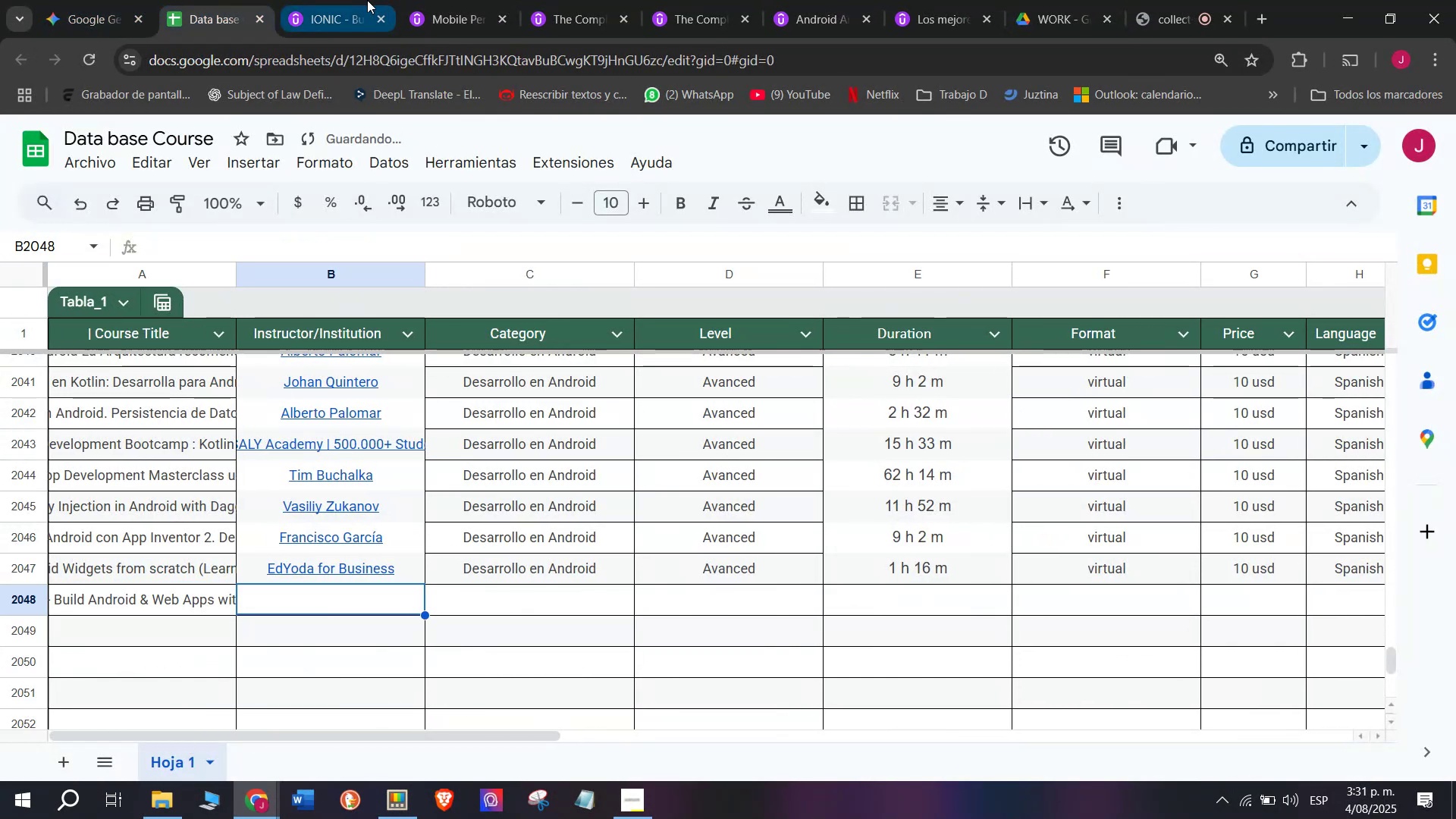 
left_click([334, 0])
 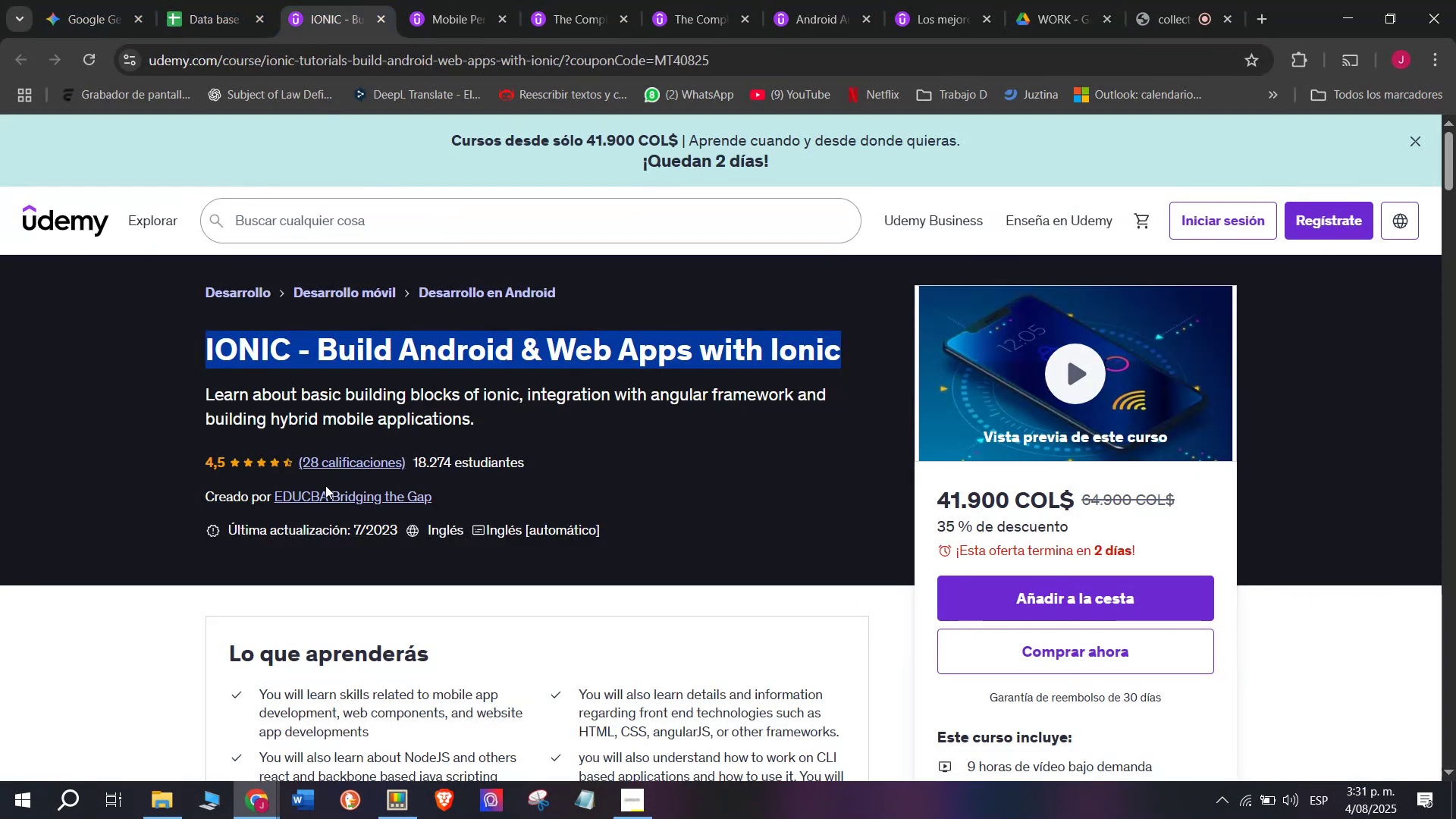 
left_click([321, 491])
 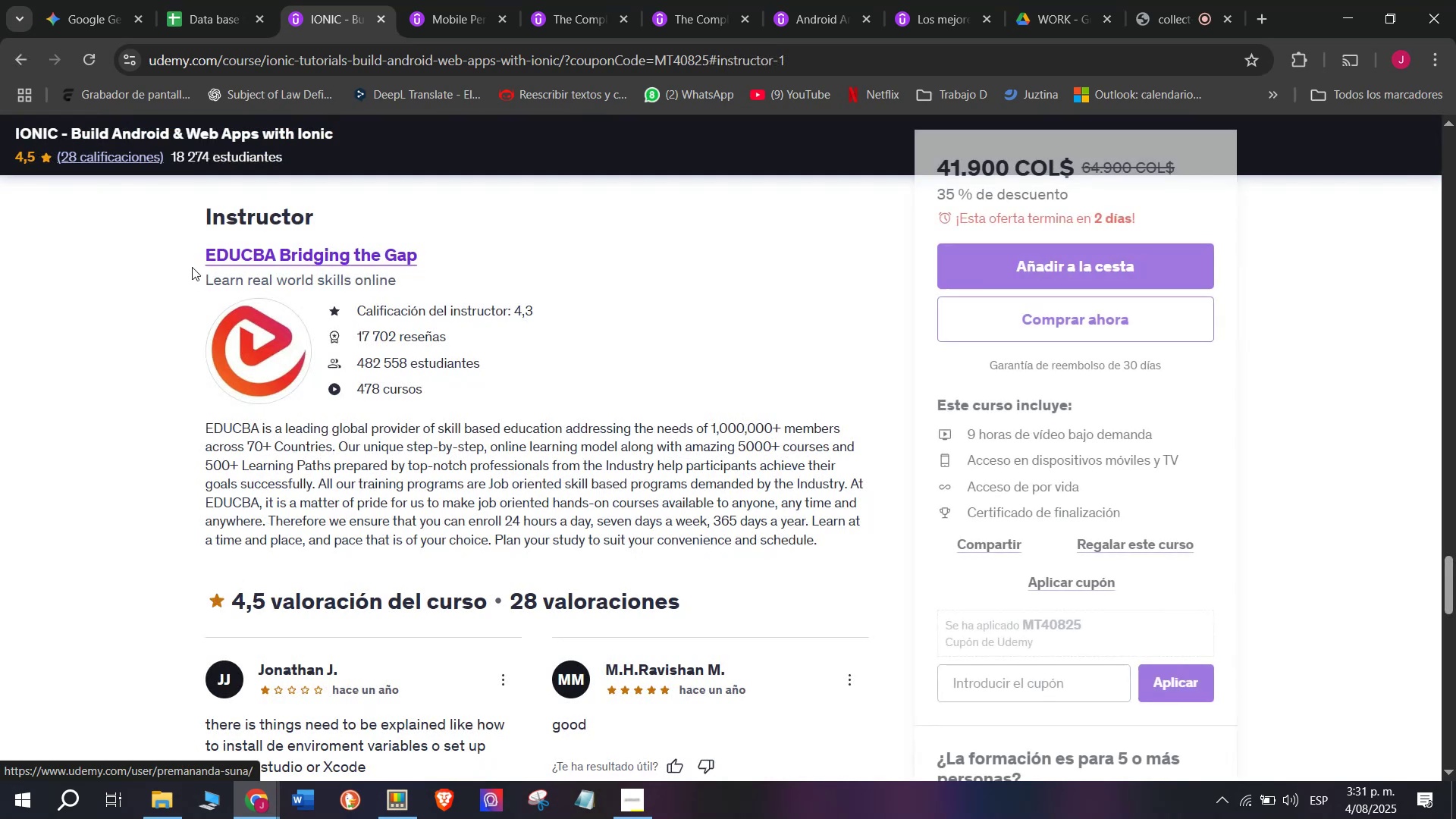 
left_click_drag(start_coordinate=[190, 262], to_coordinate=[463, 234])
 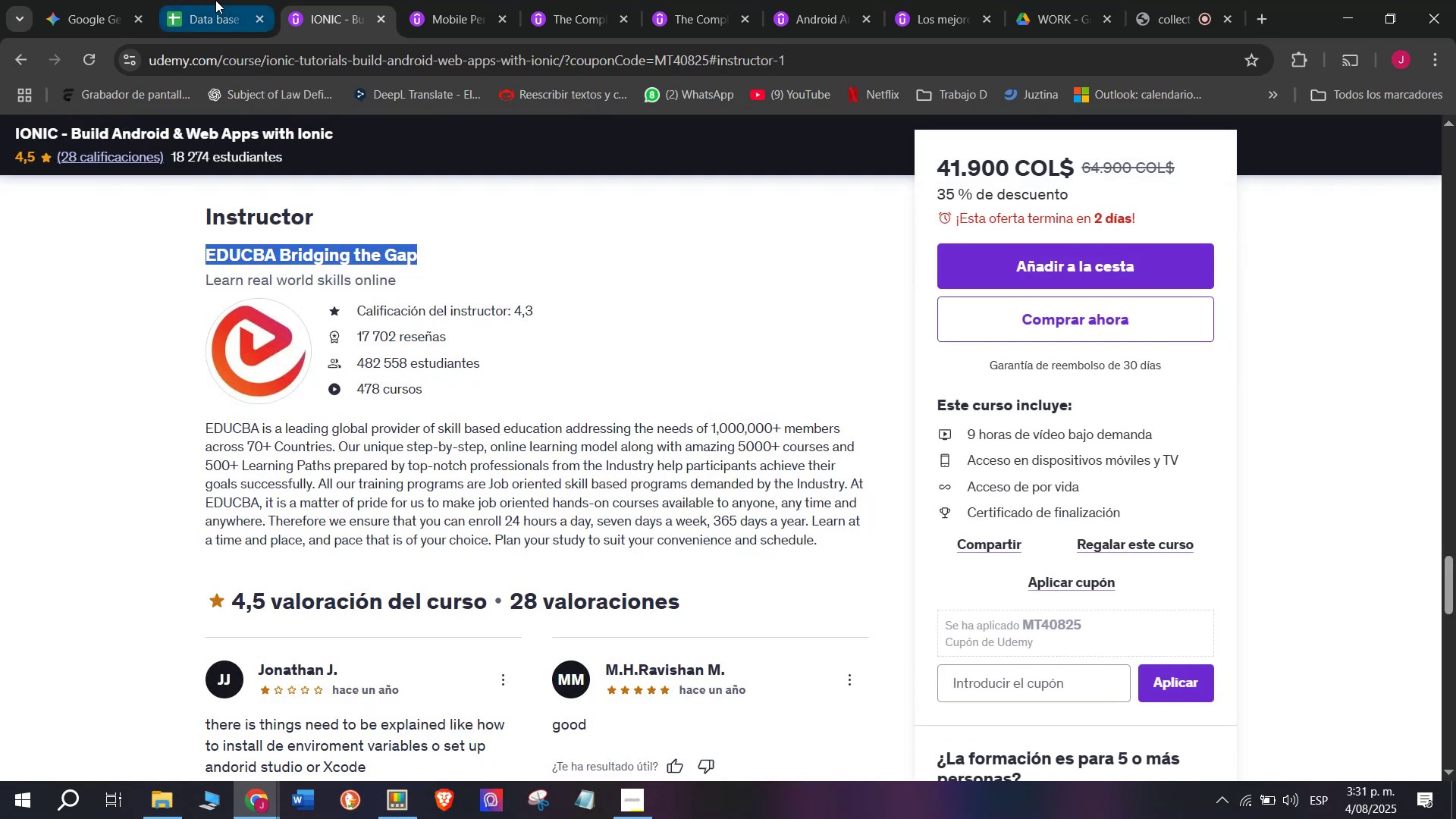 
key(Control+ControlLeft)
 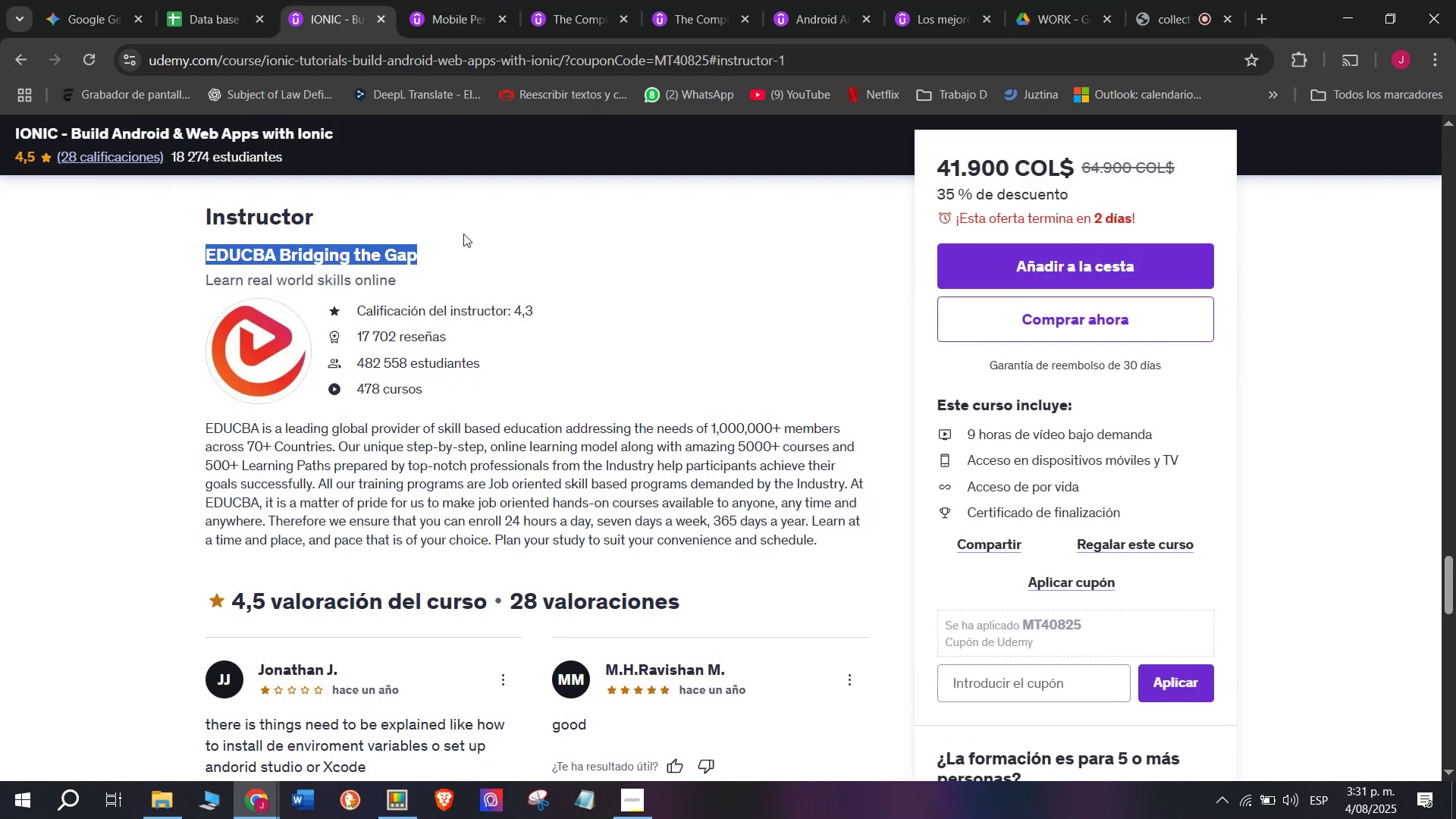 
key(Break)
 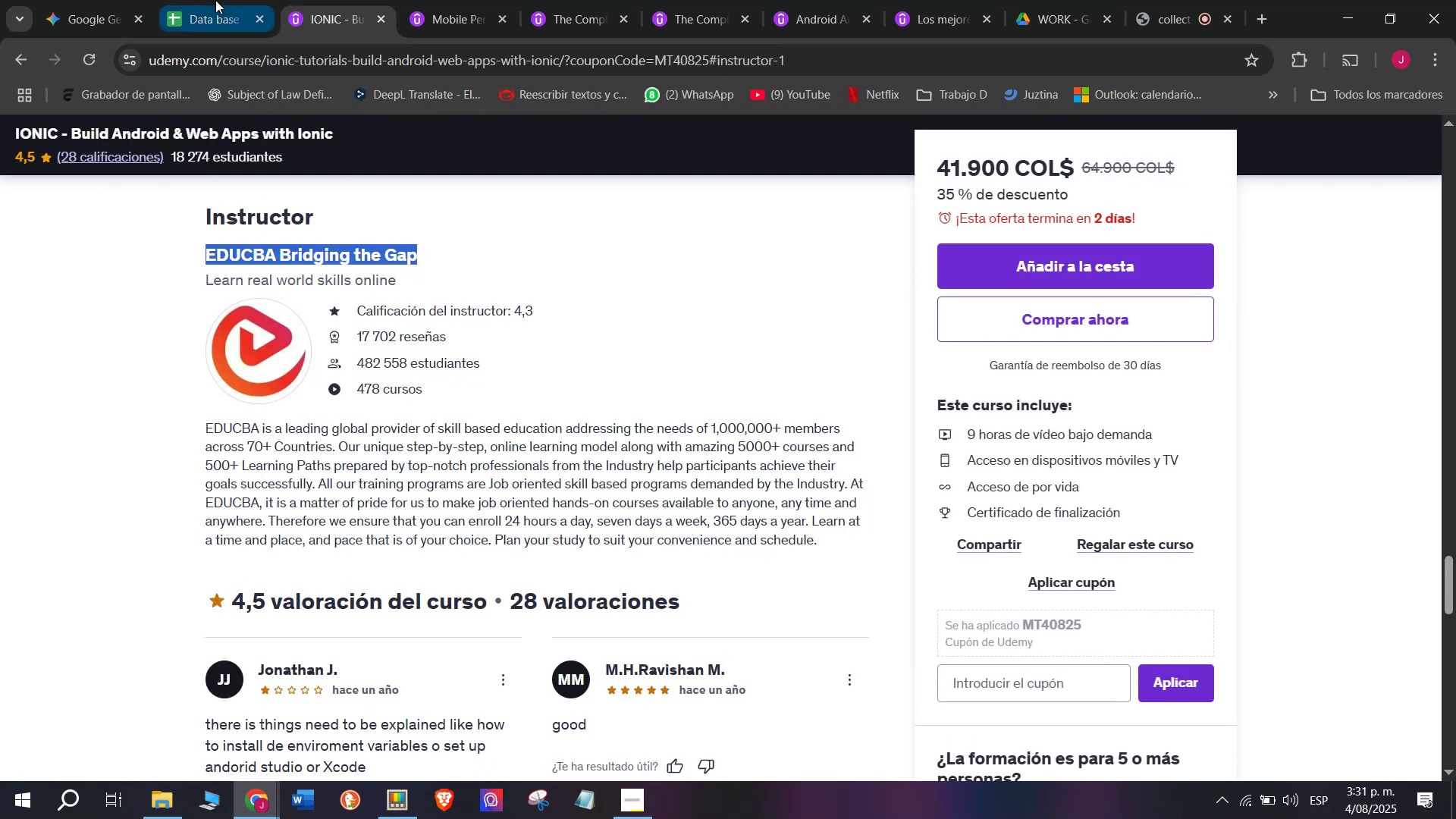 
key(Control+C)
 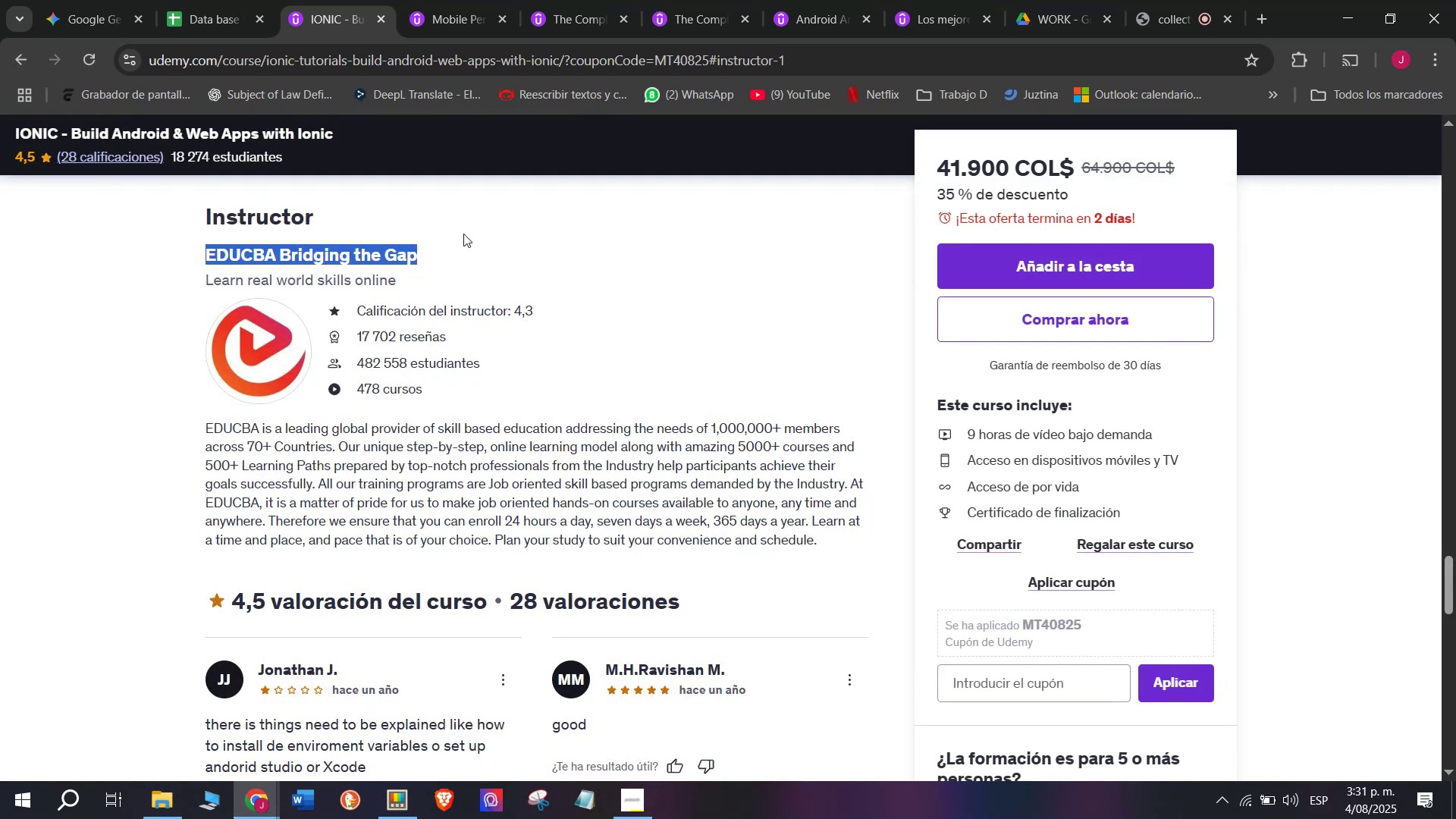 
key(Break)
 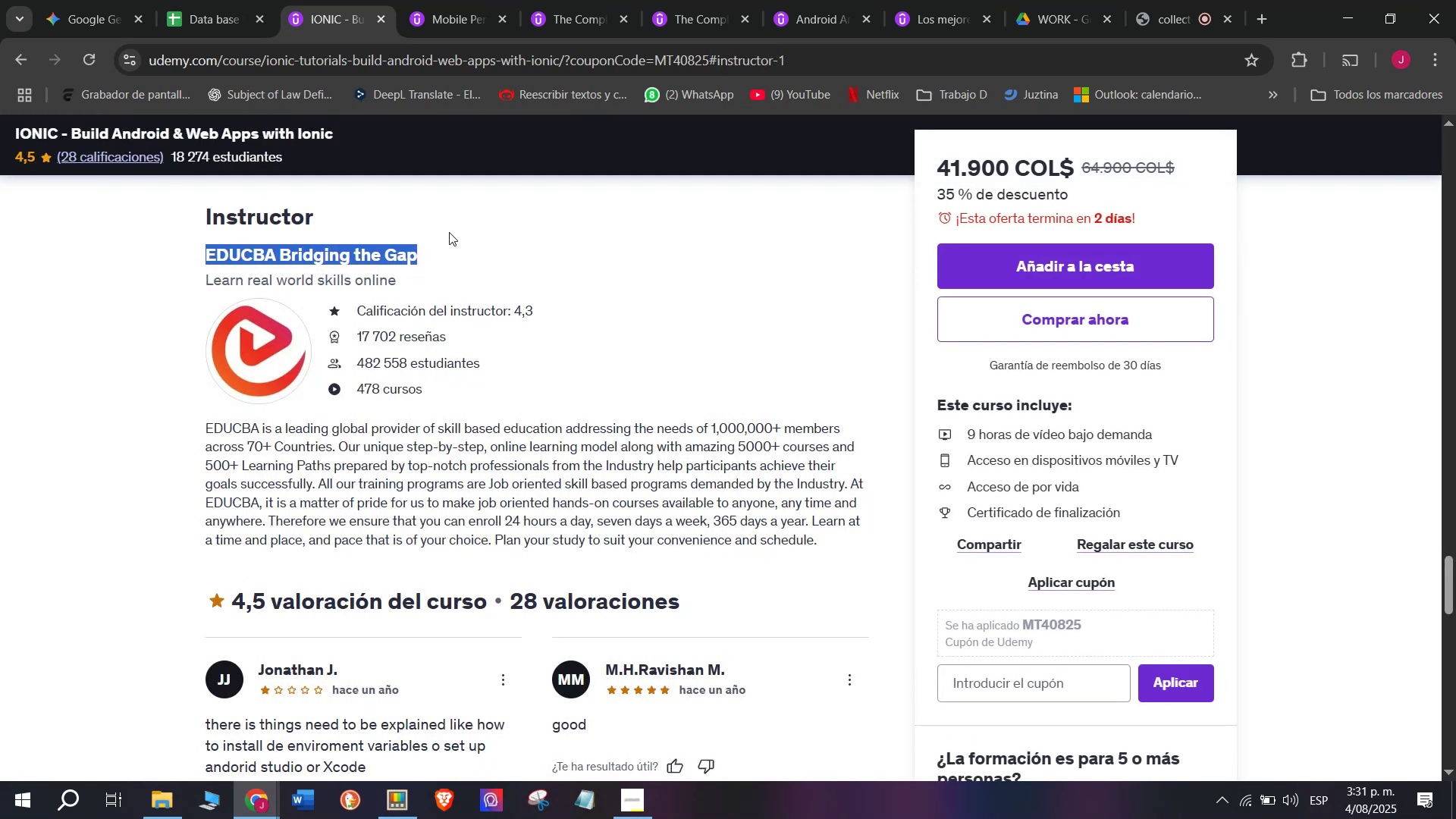 
key(Control+ControlLeft)
 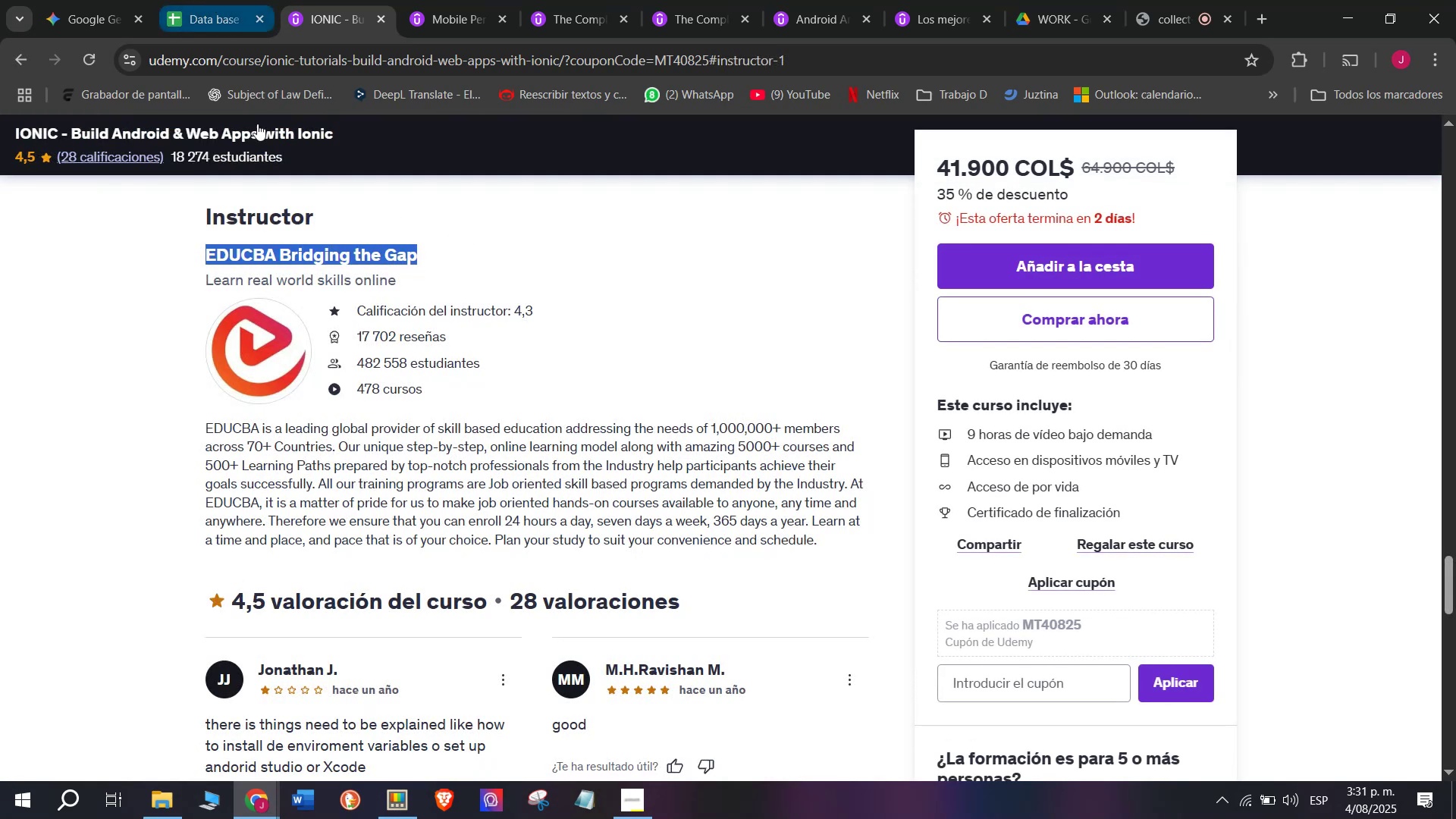 
key(Control+C)
 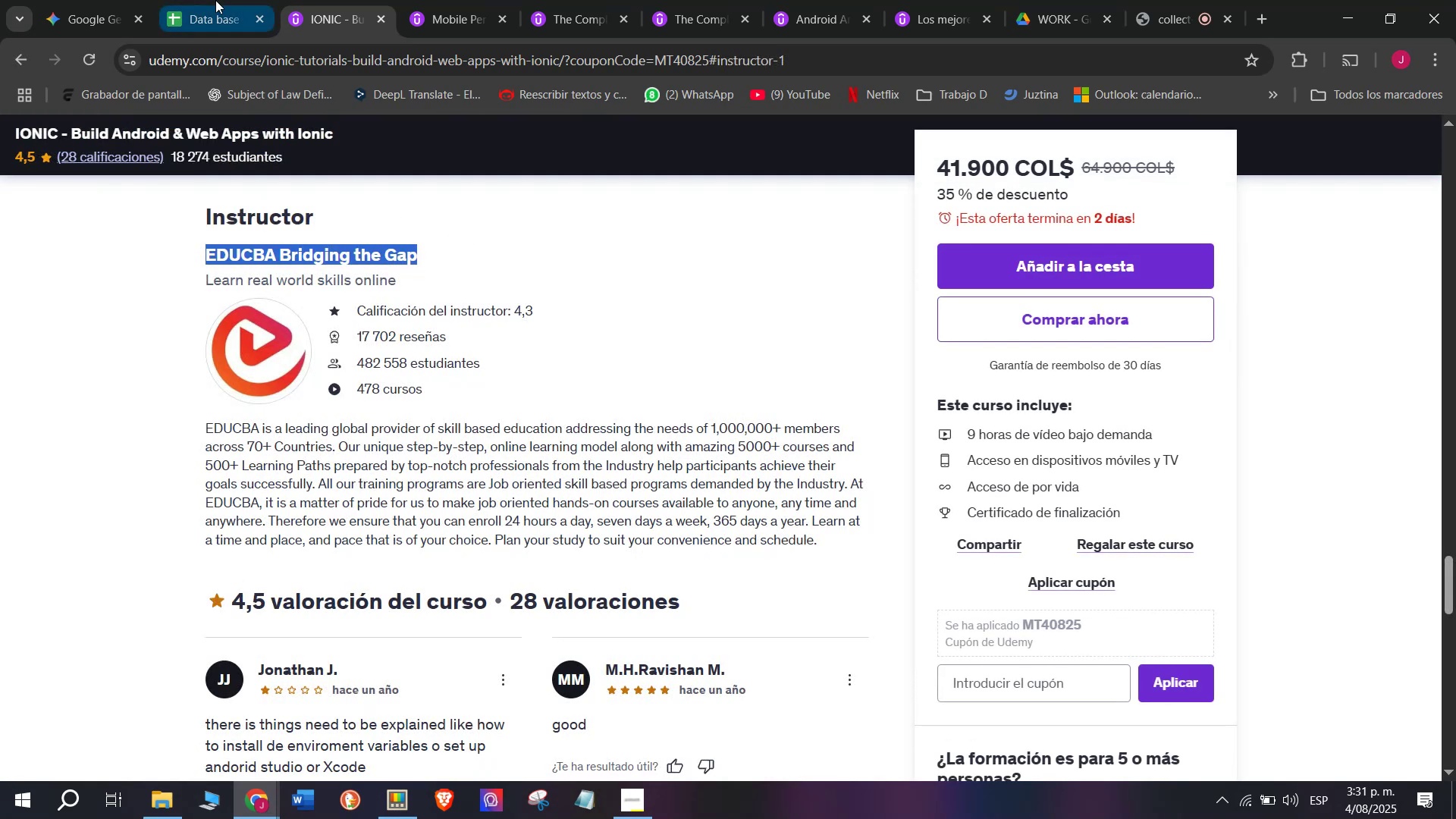 
left_click([215, 0])
 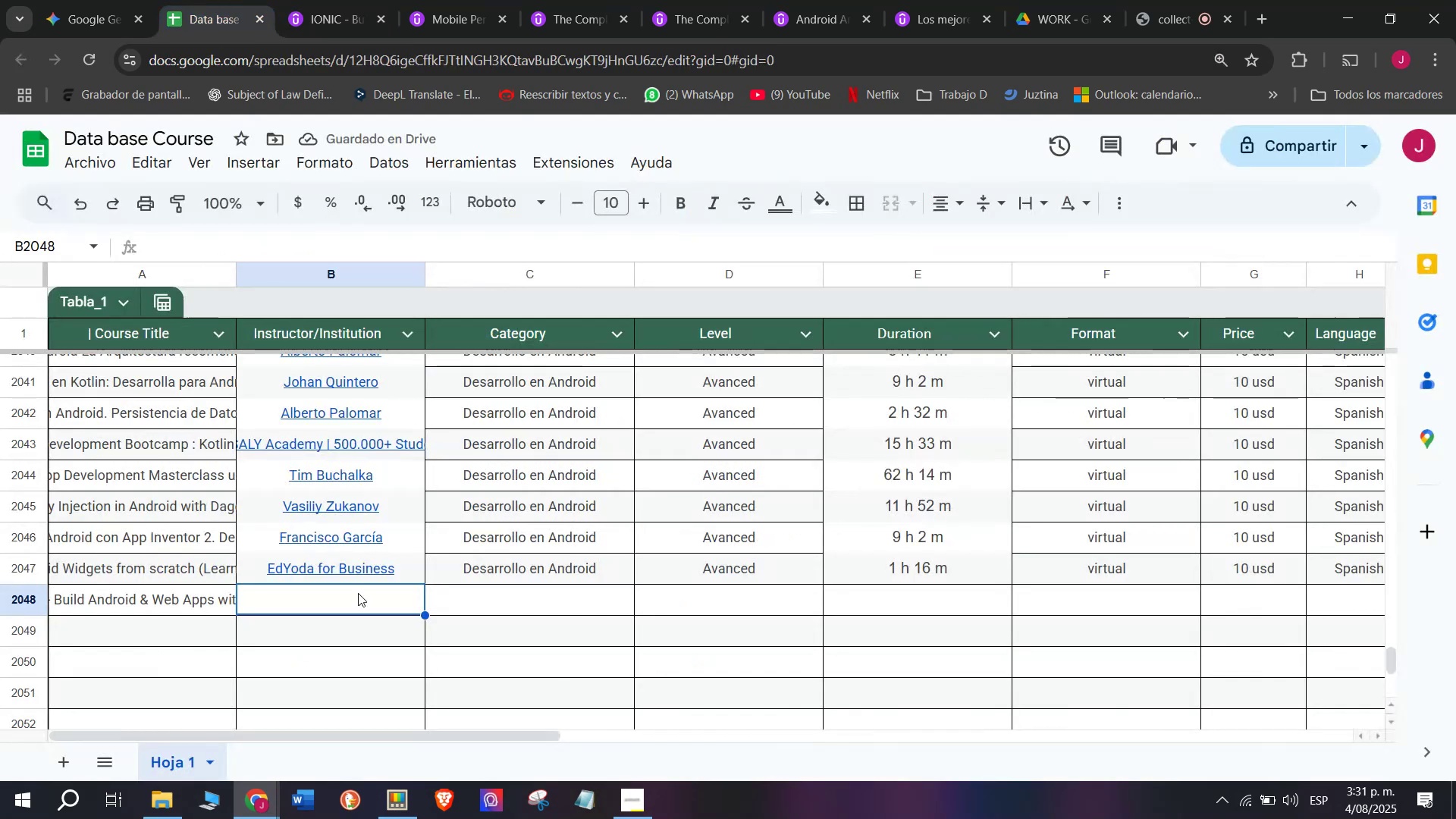 
key(Control+ControlLeft)
 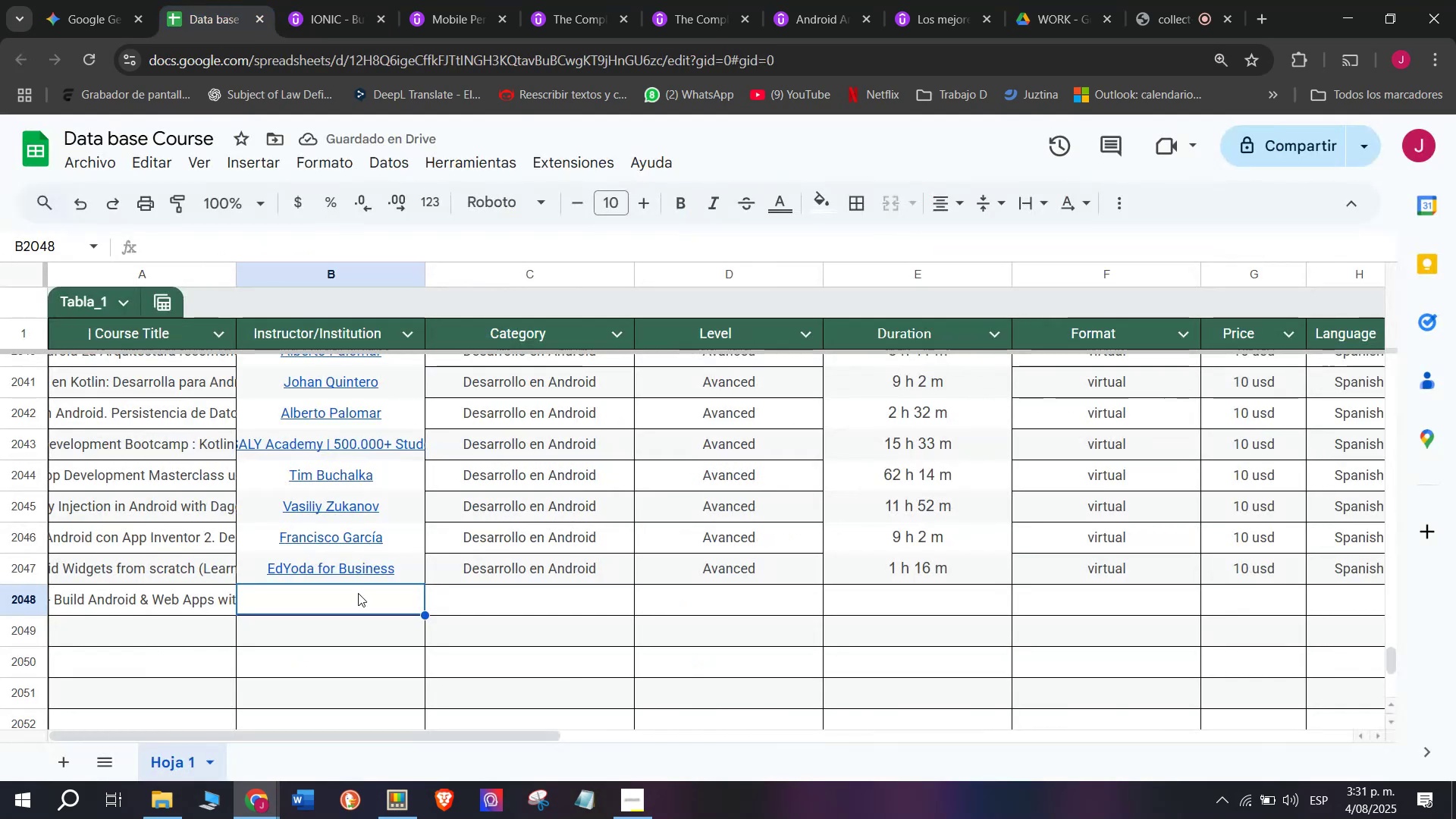 
key(Z)
 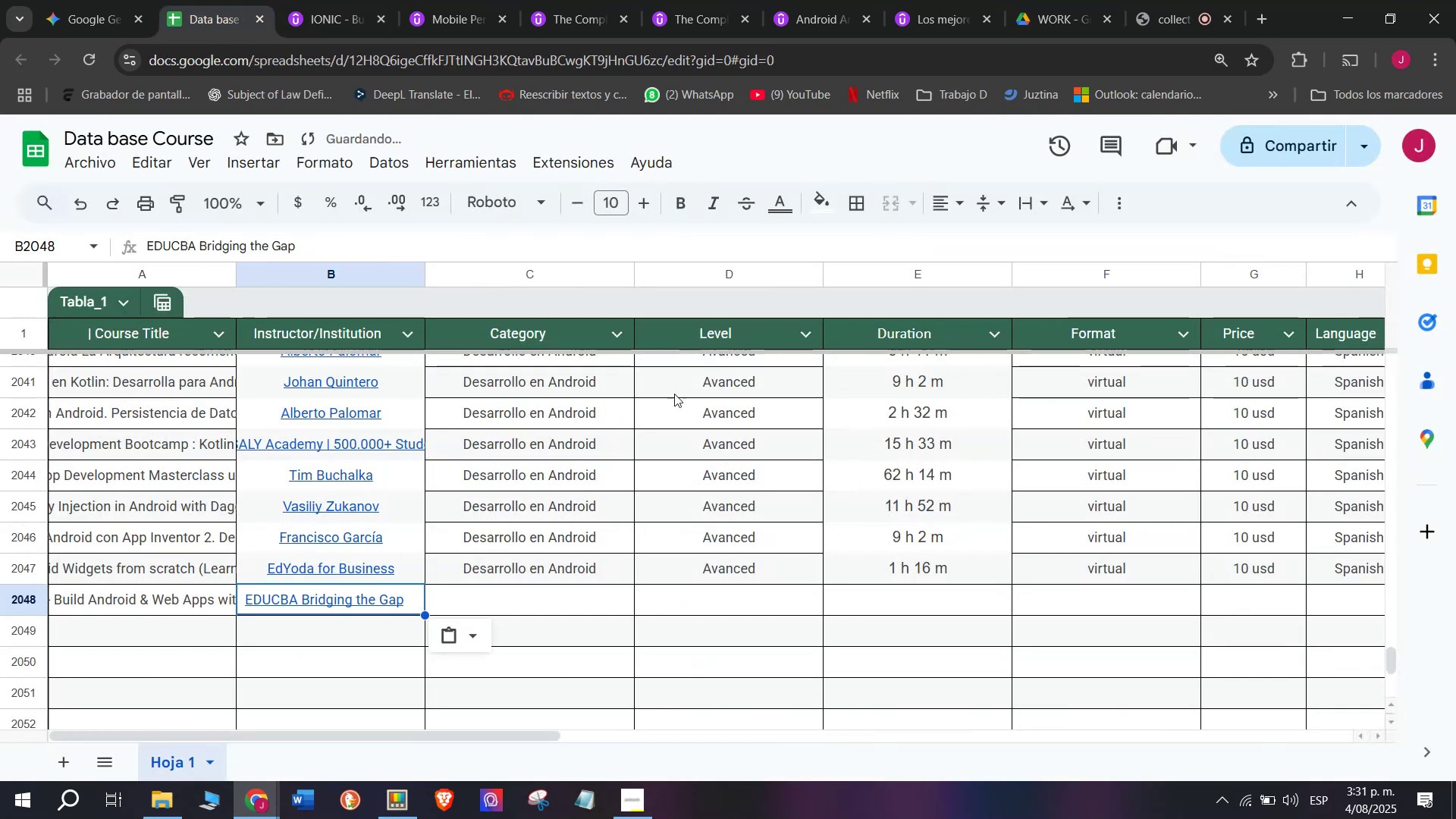 
key(Control+V)
 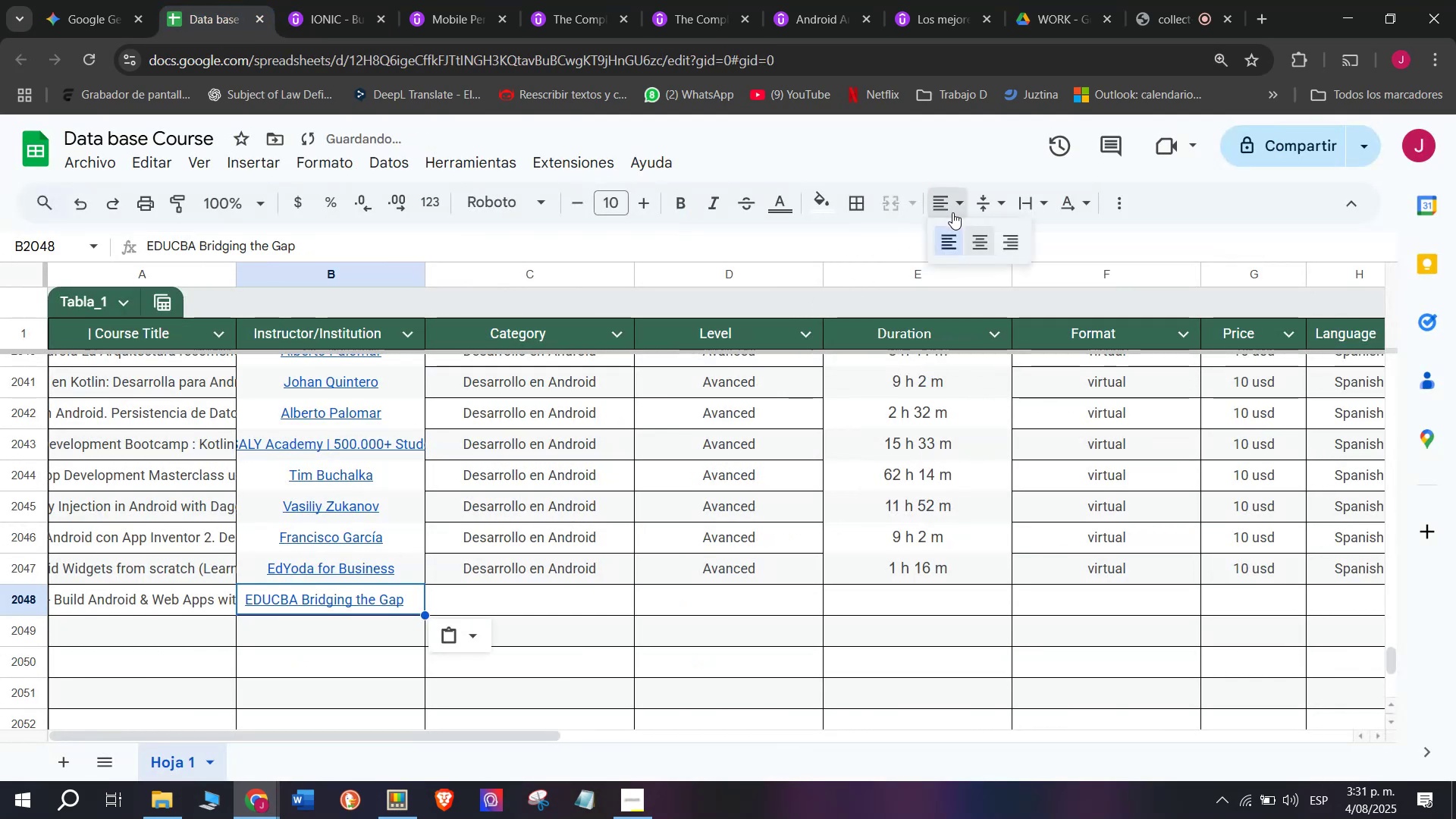 
left_click([975, 239])
 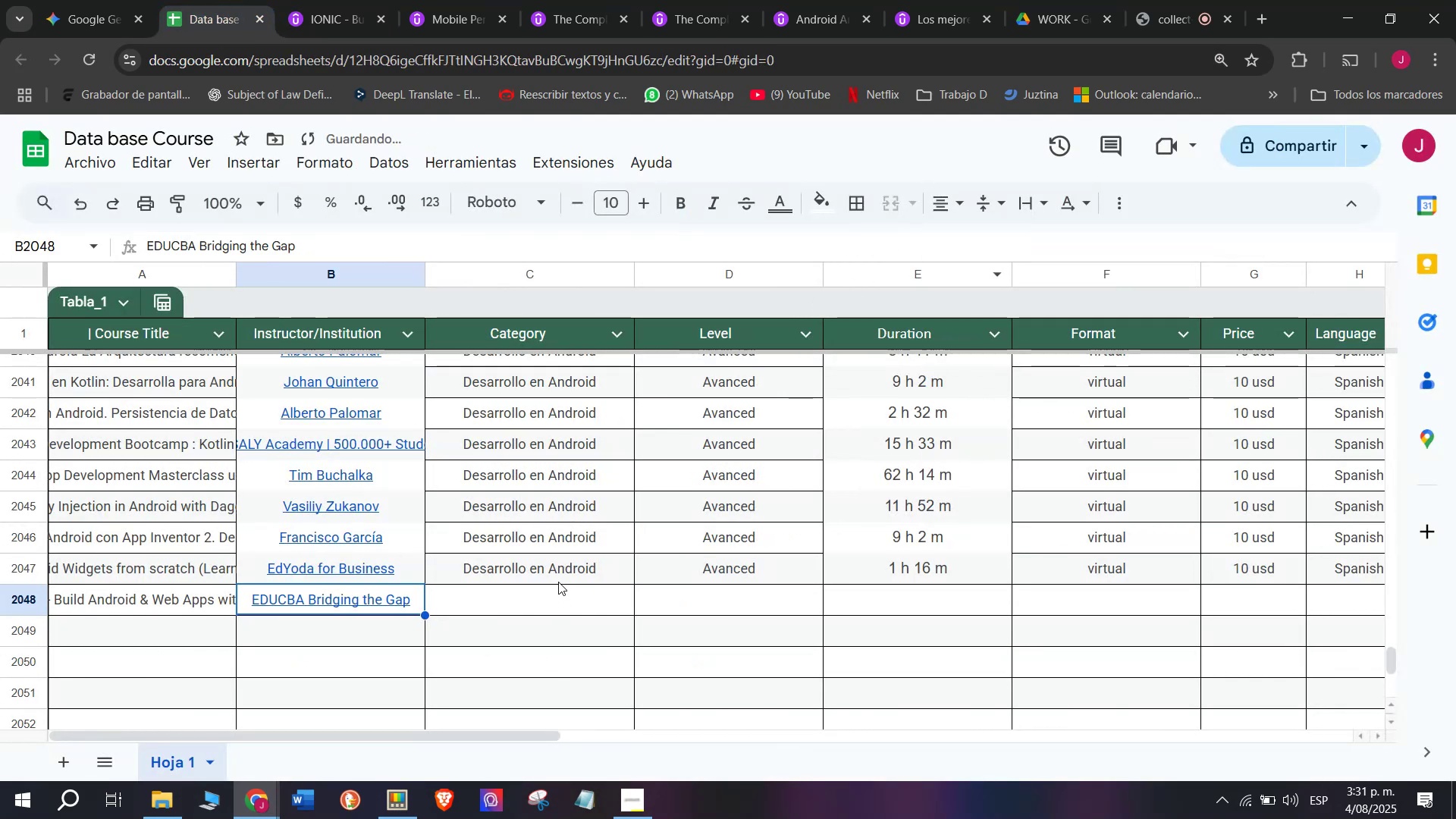 
left_click([560, 567])
 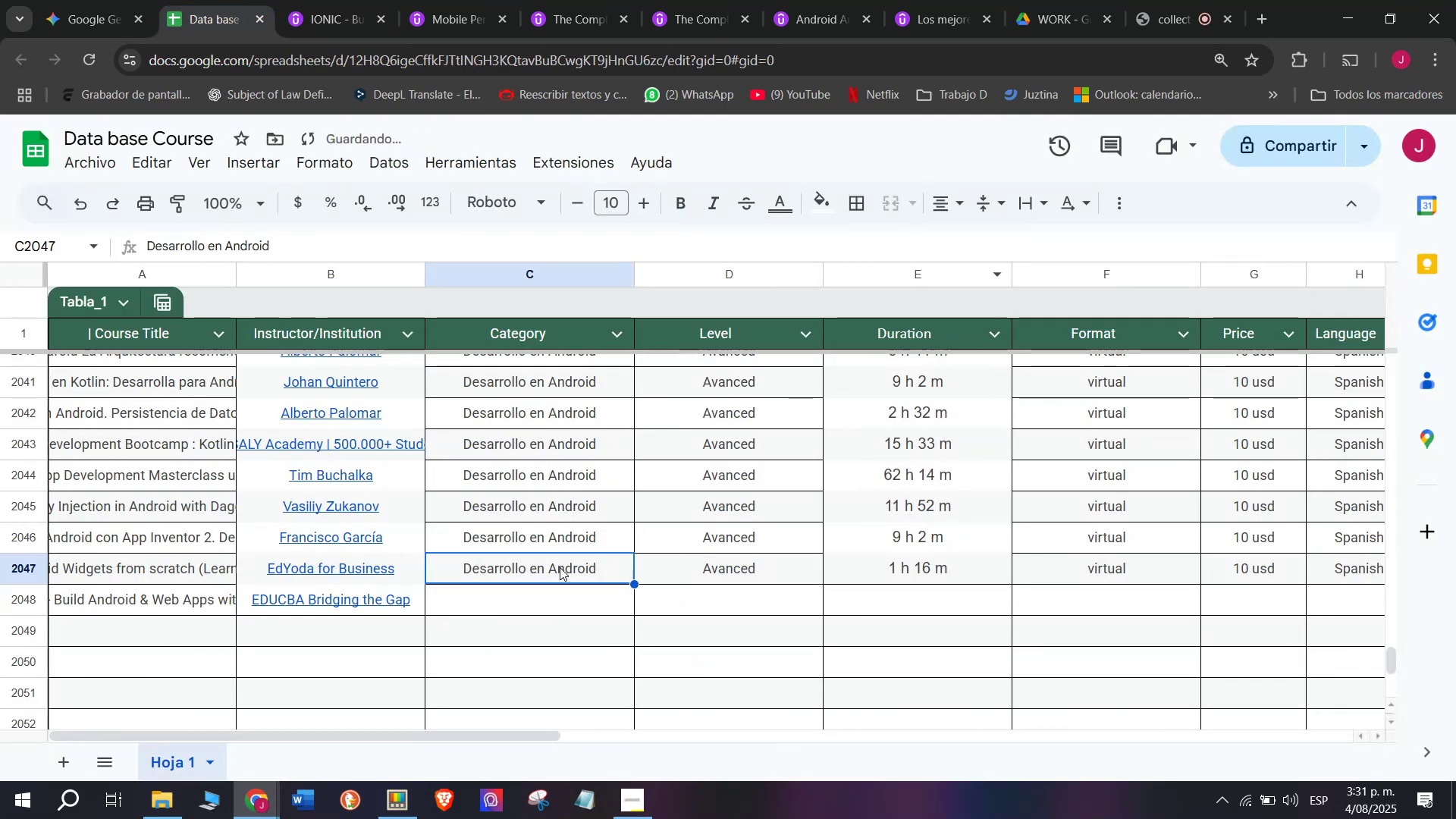 
key(Break)
 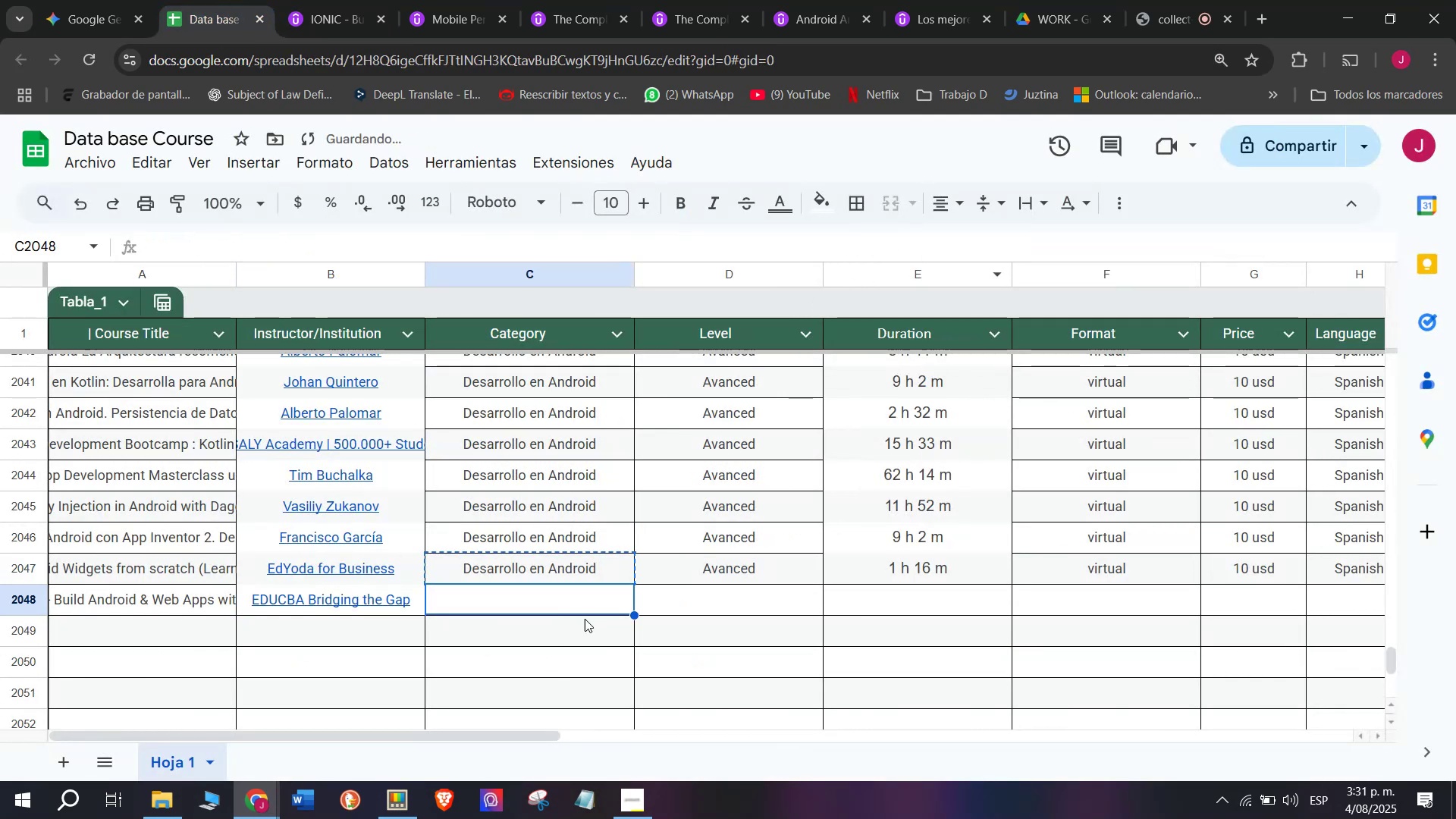 
key(Control+ControlLeft)
 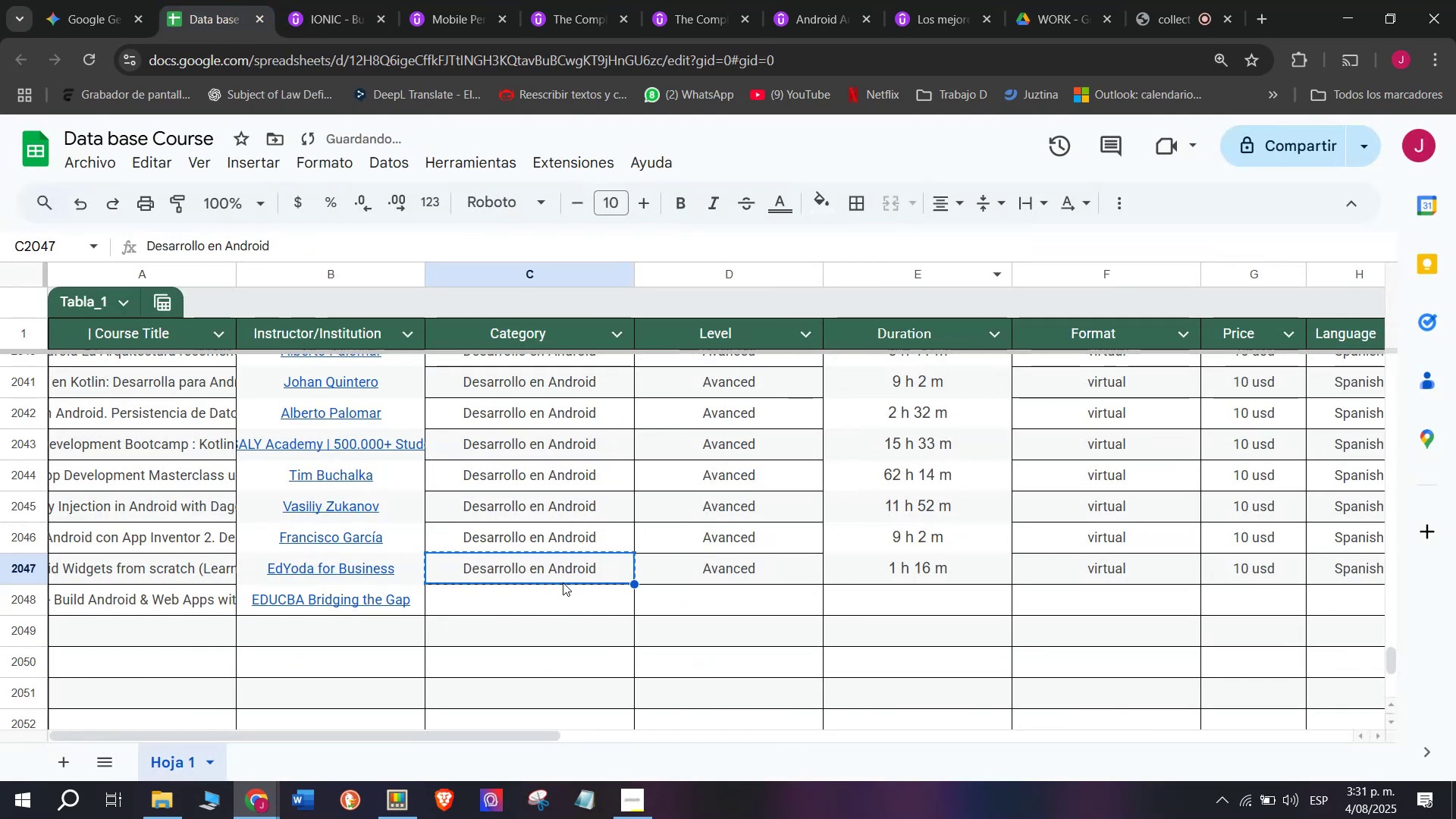 
key(Control+C)
 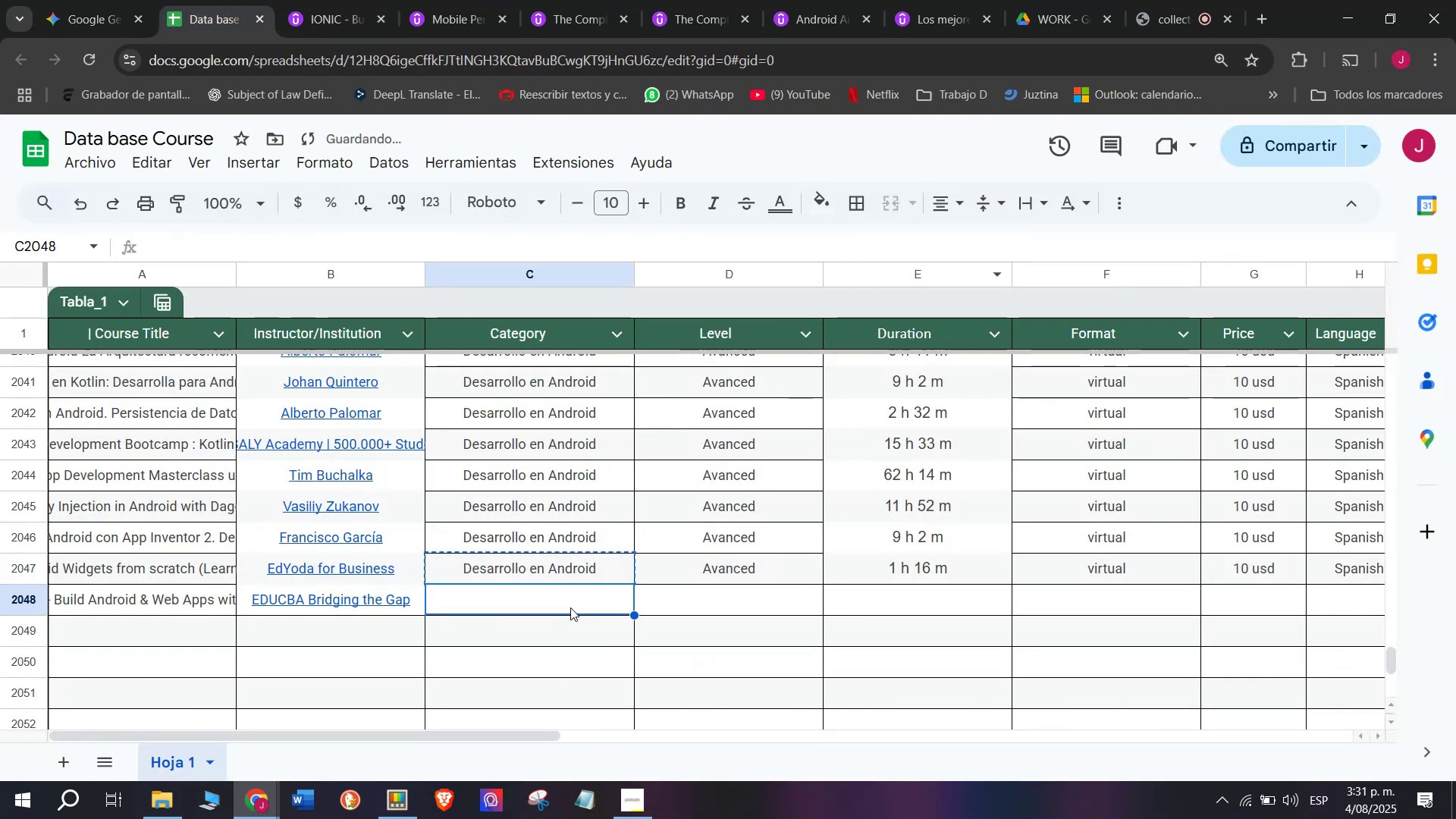 
key(Z)
 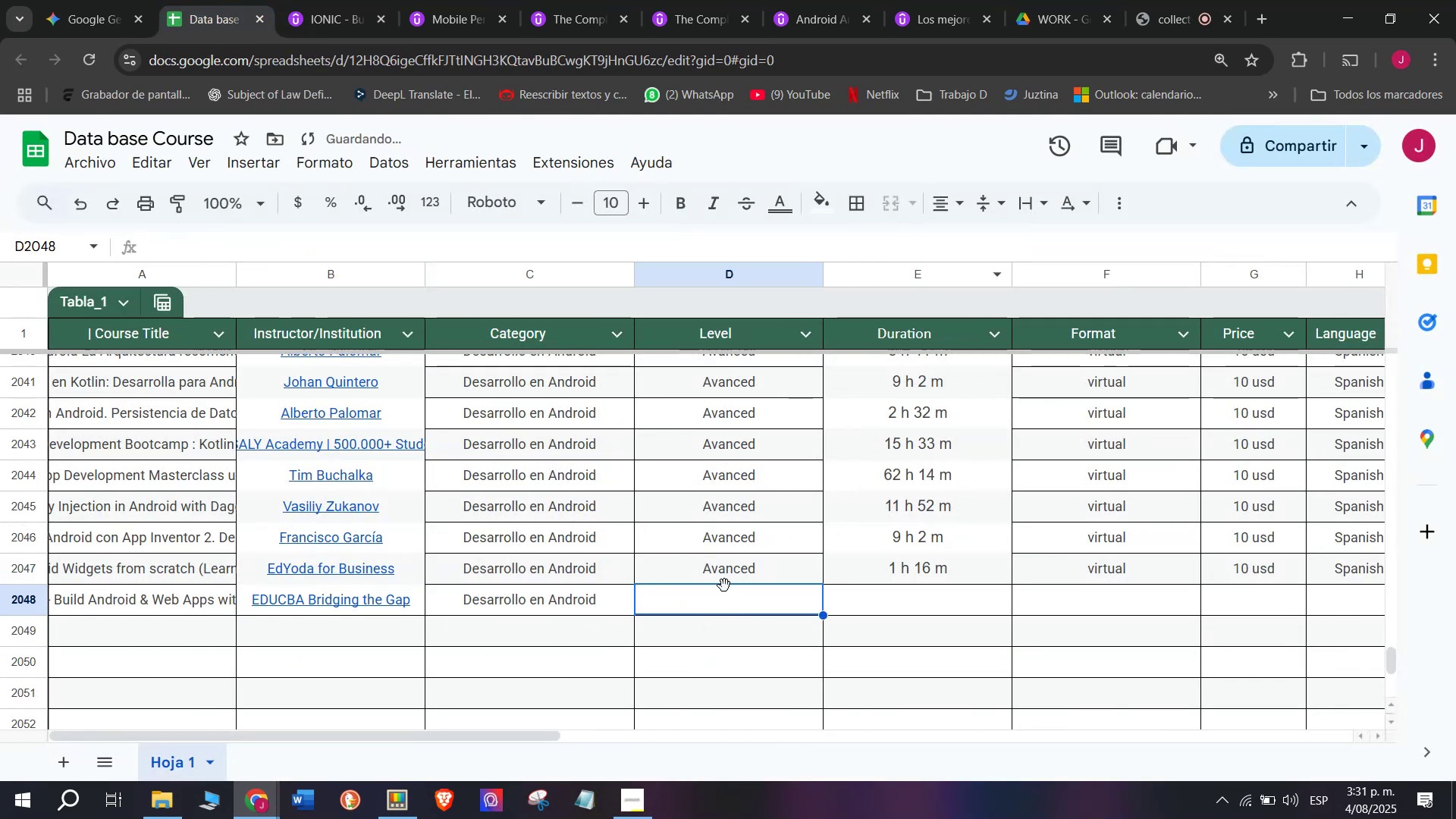 
key(Control+ControlLeft)
 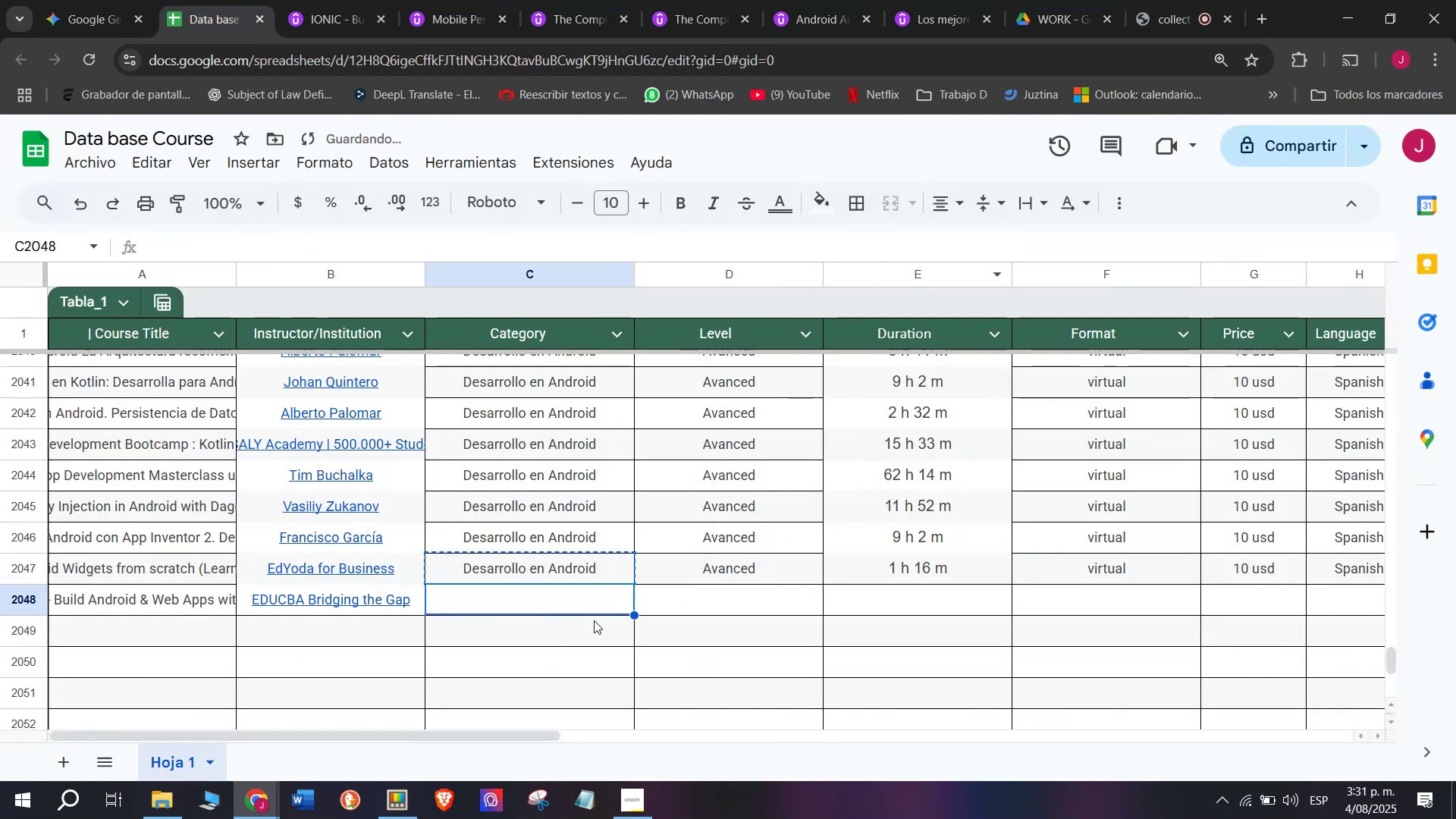 
key(Control+V)
 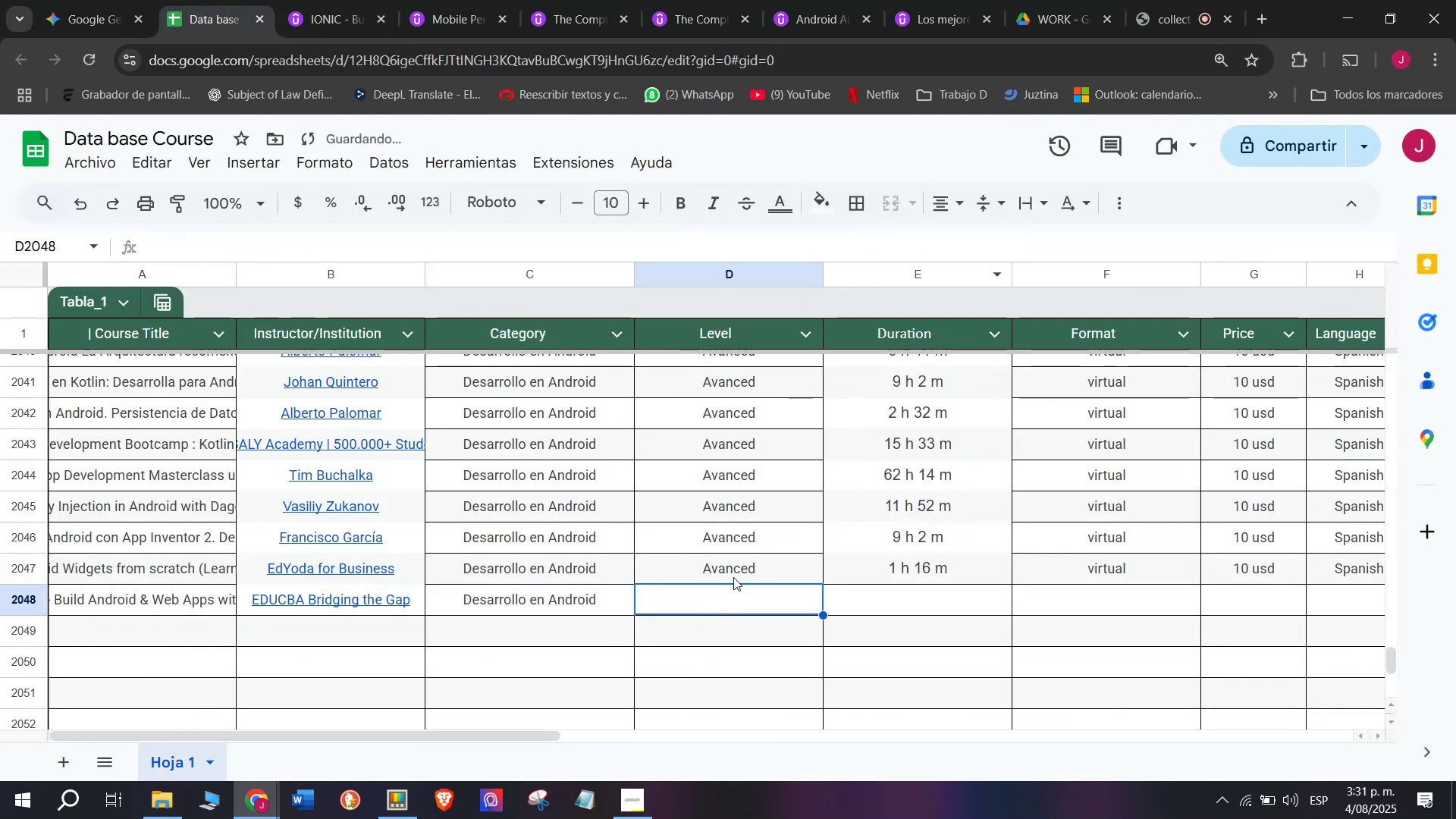 
double_click([735, 573])
 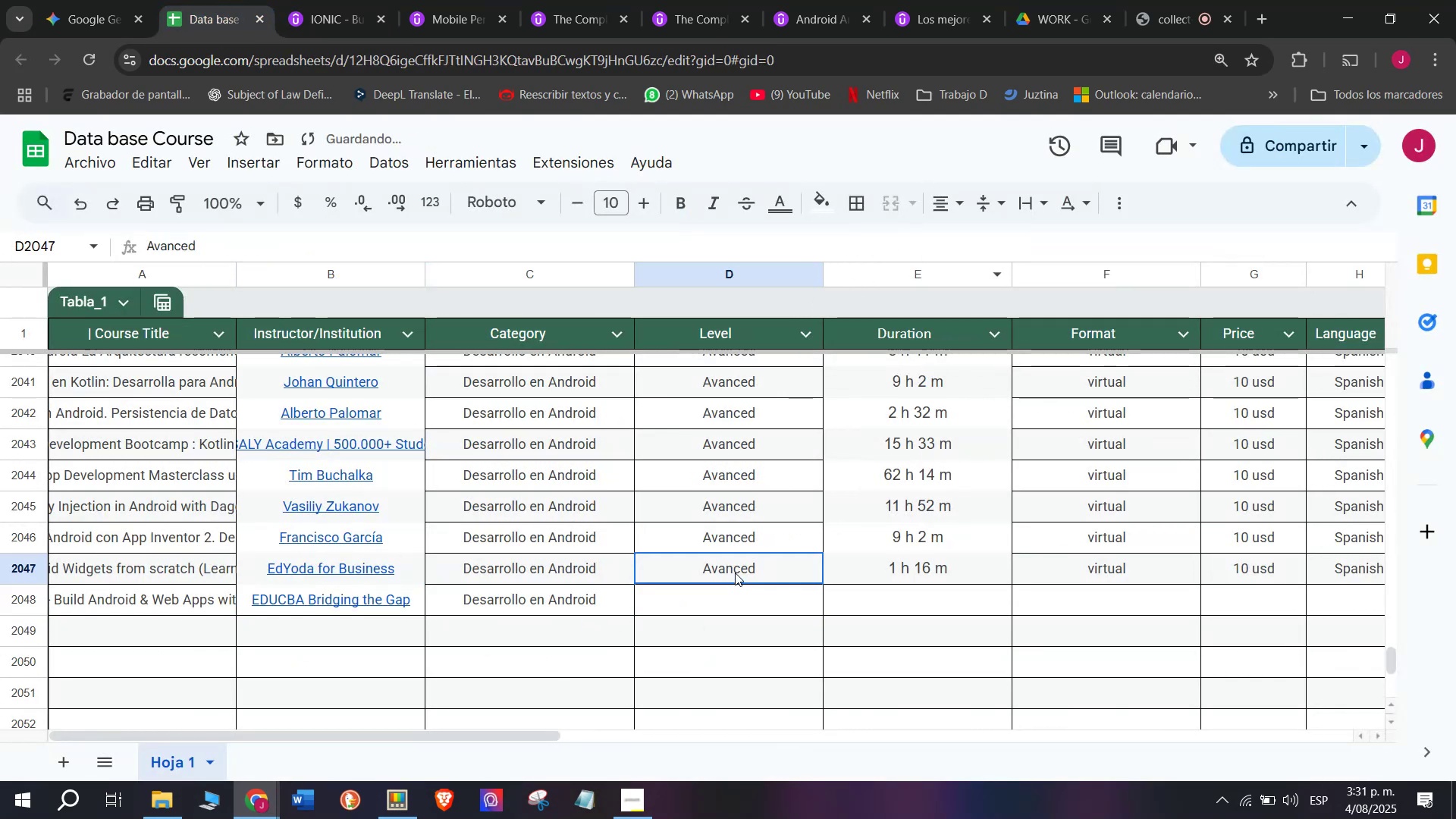 
key(Control+ControlLeft)
 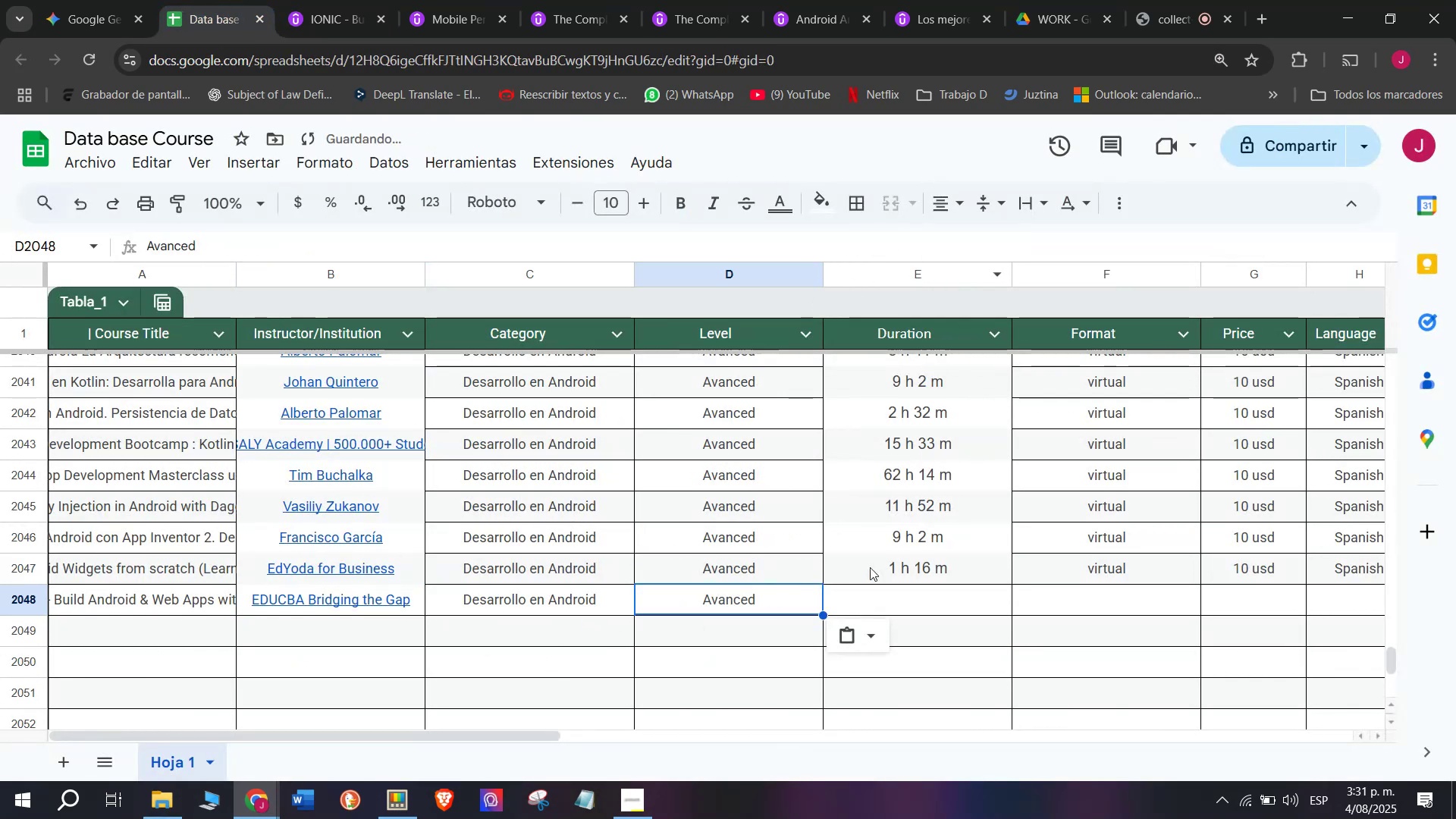 
key(Break)
 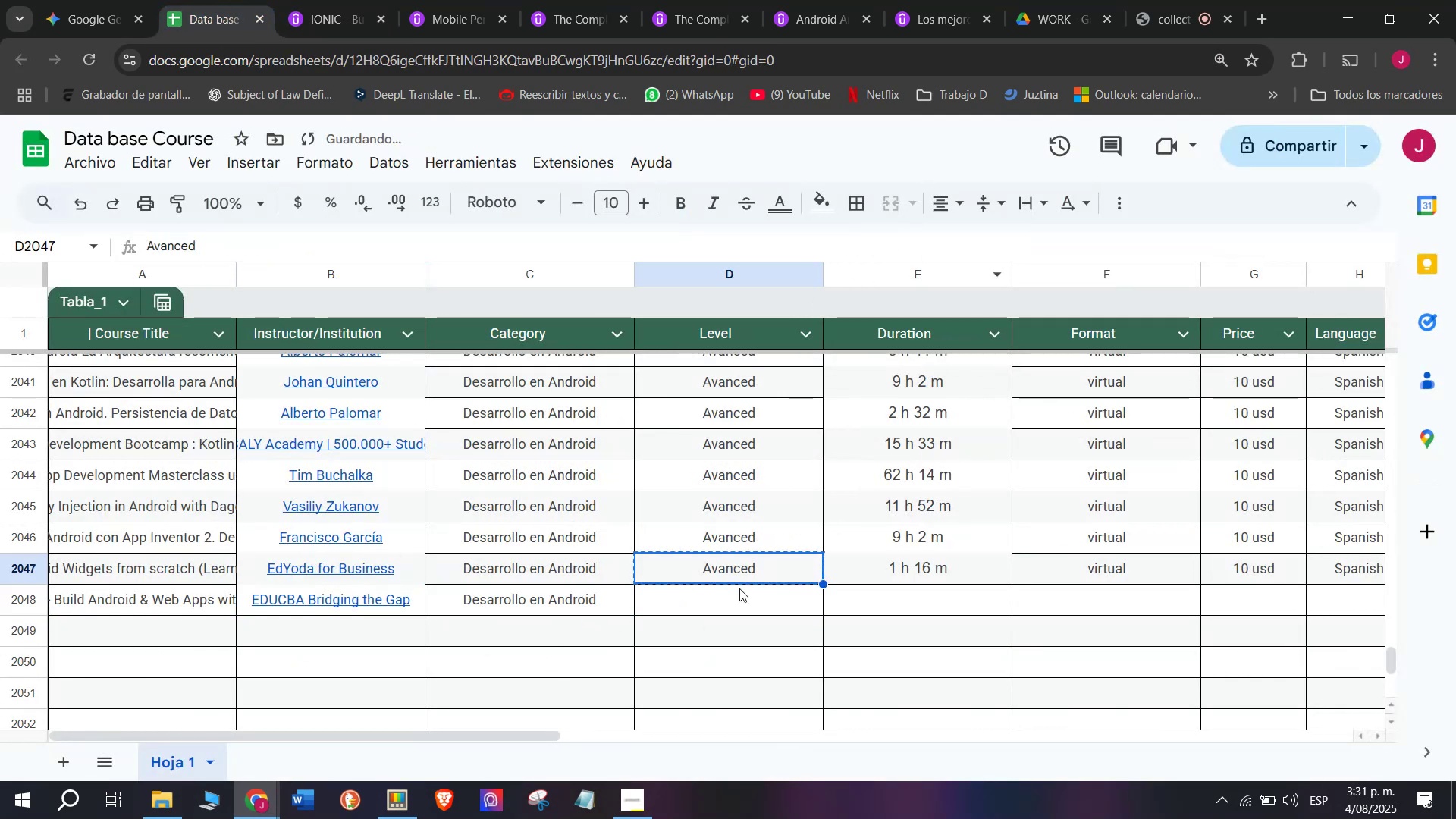 
key(Control+C)
 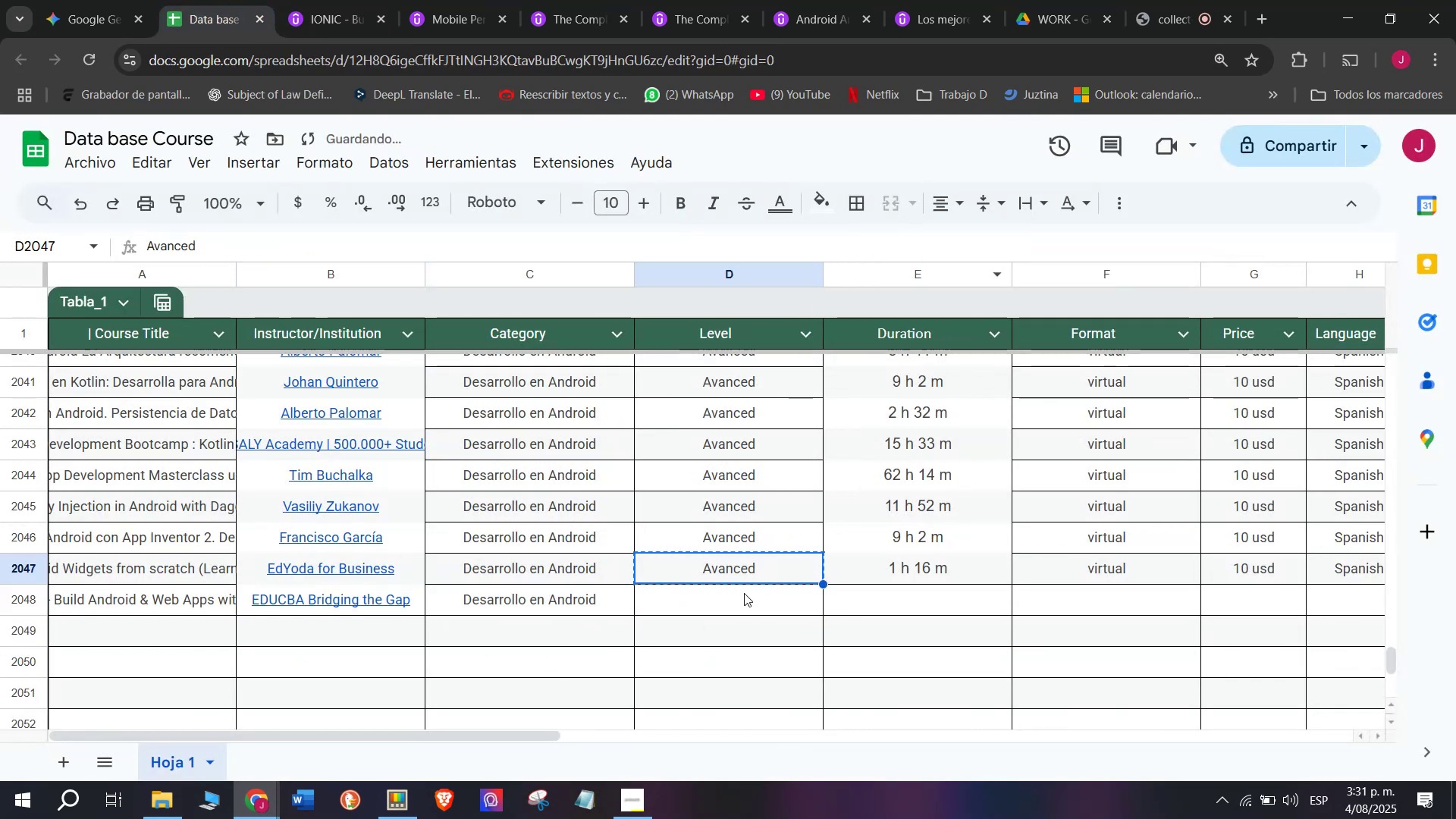 
triple_click([744, 593])
 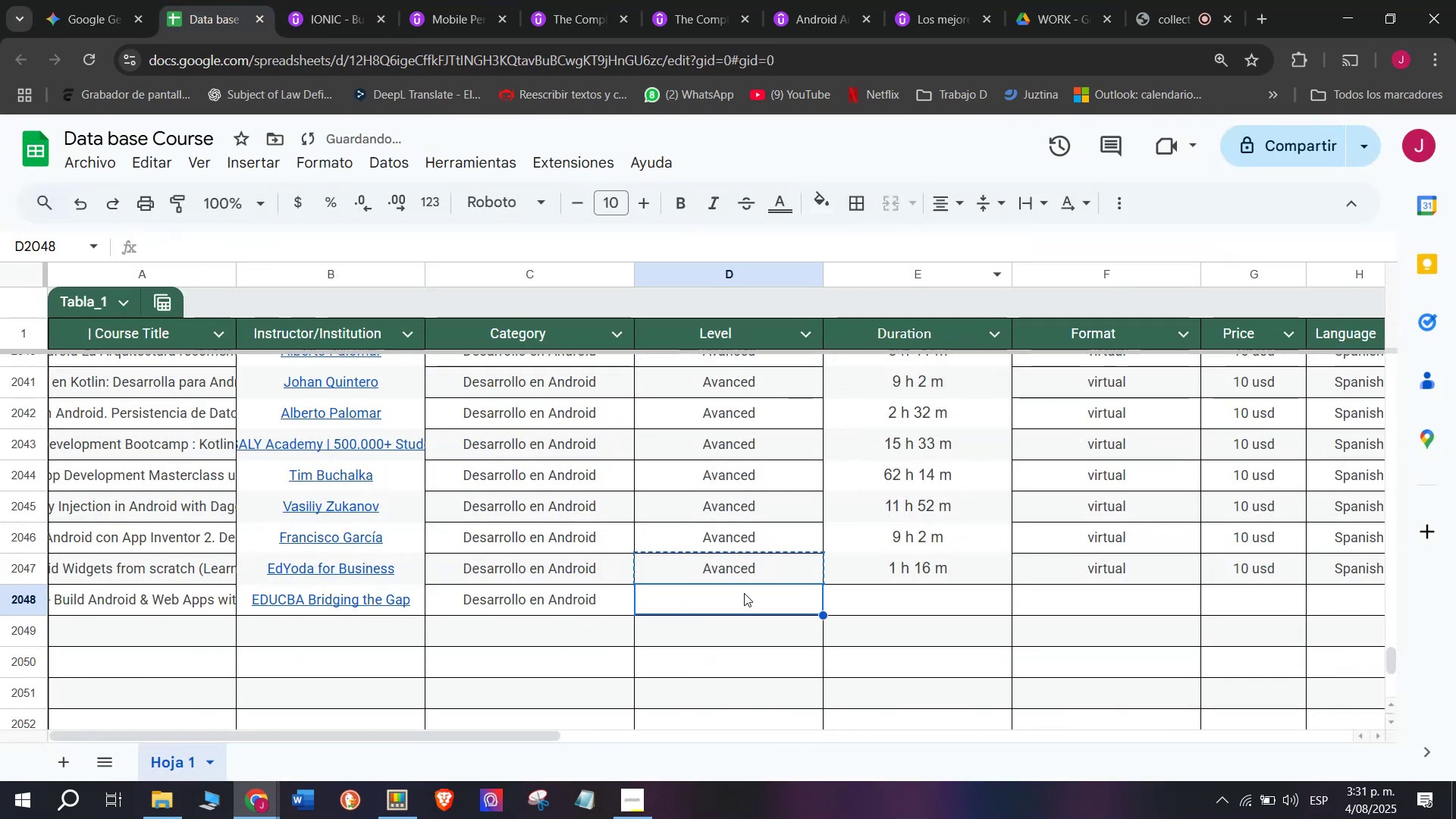 
key(Z)
 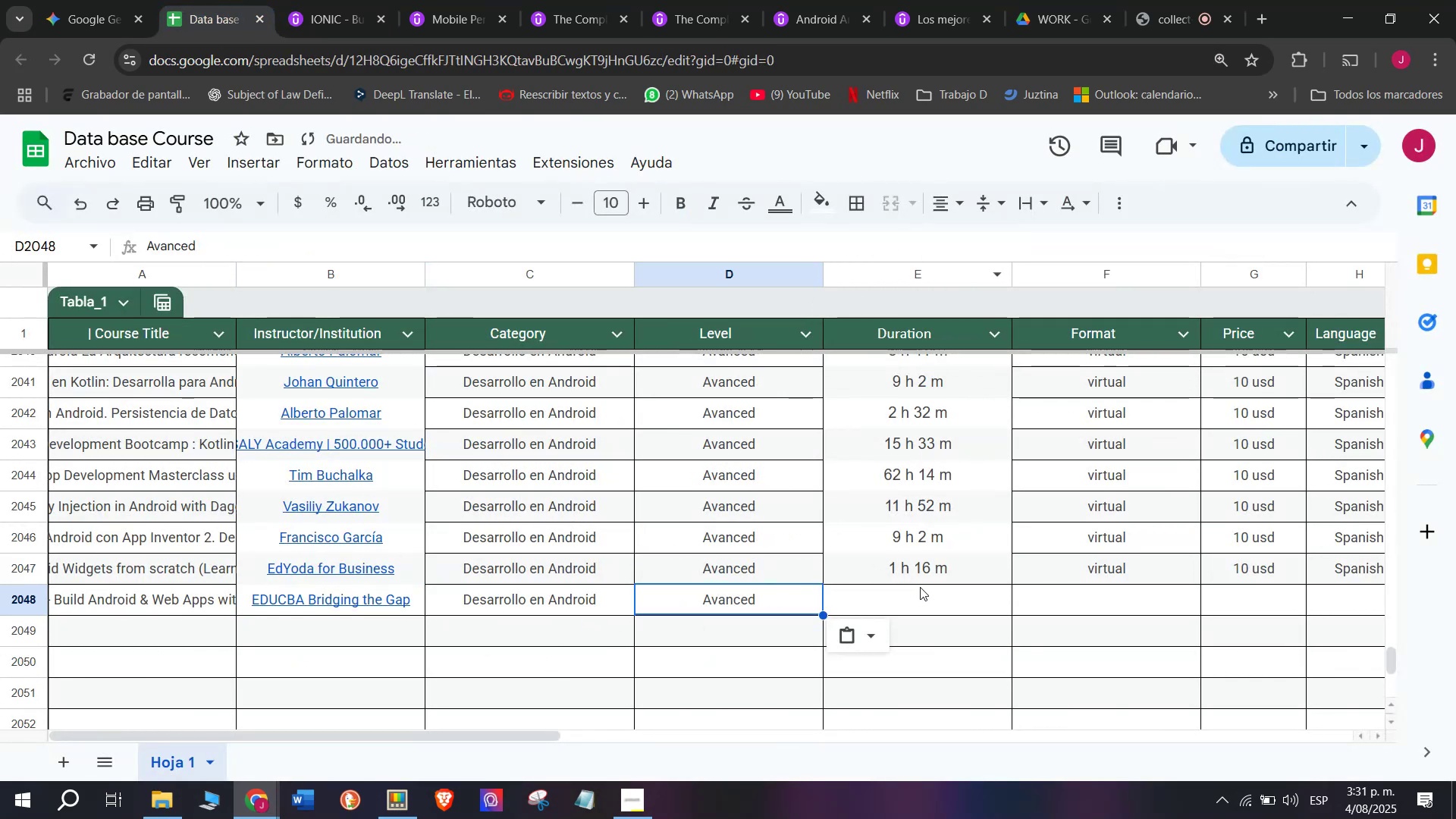 
key(Control+ControlLeft)
 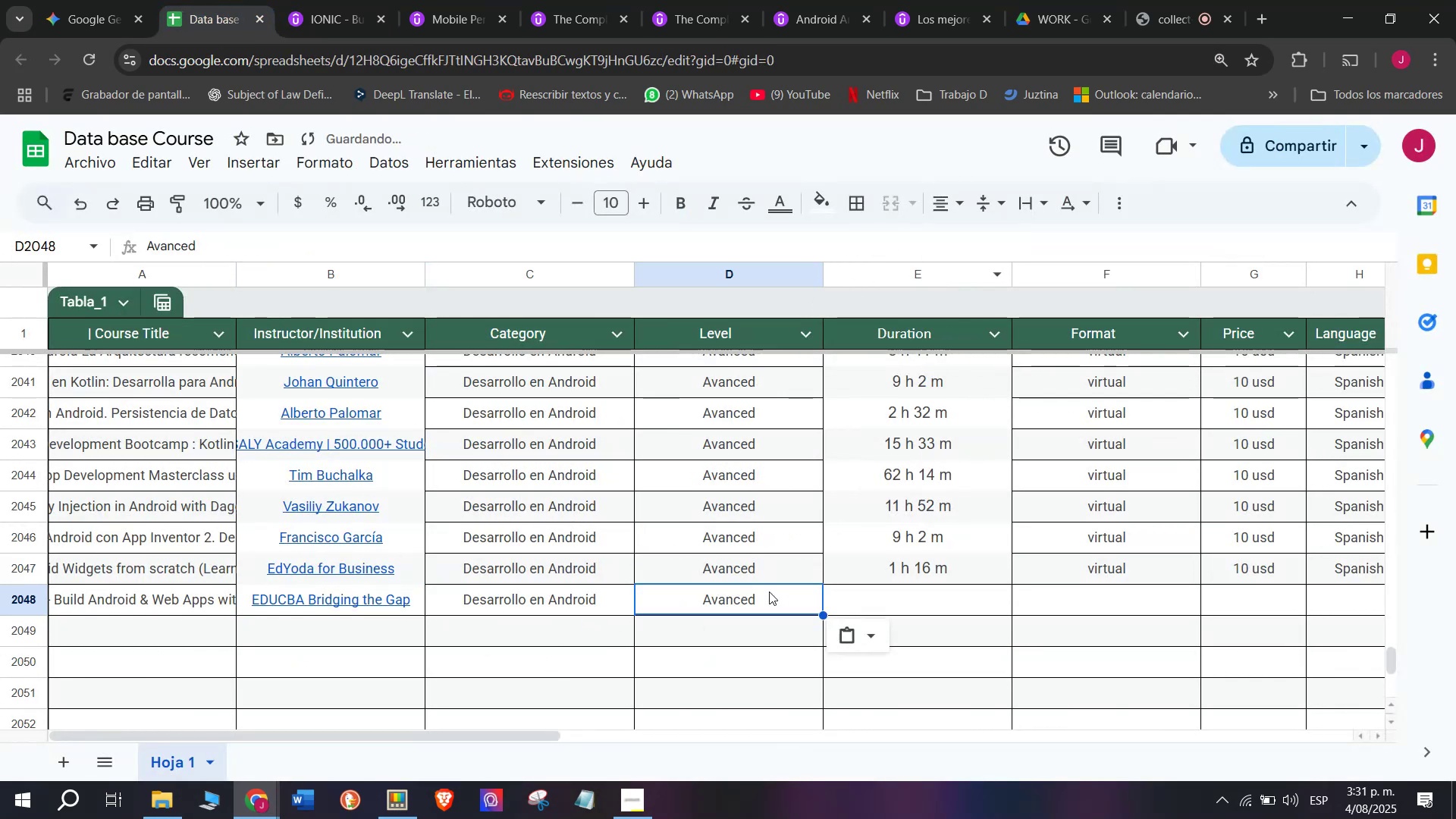 
key(Control+V)
 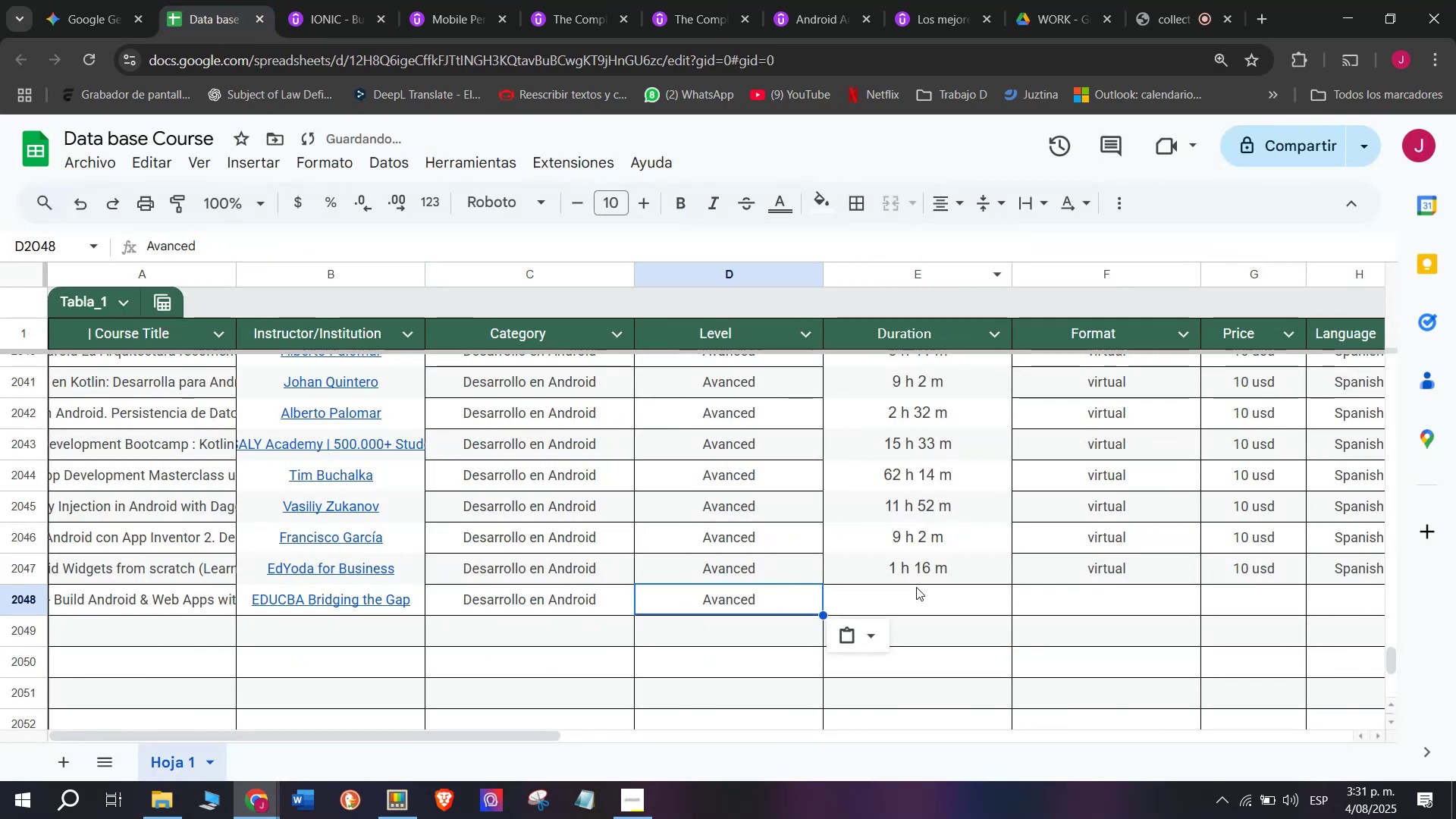 
left_click([924, 589])
 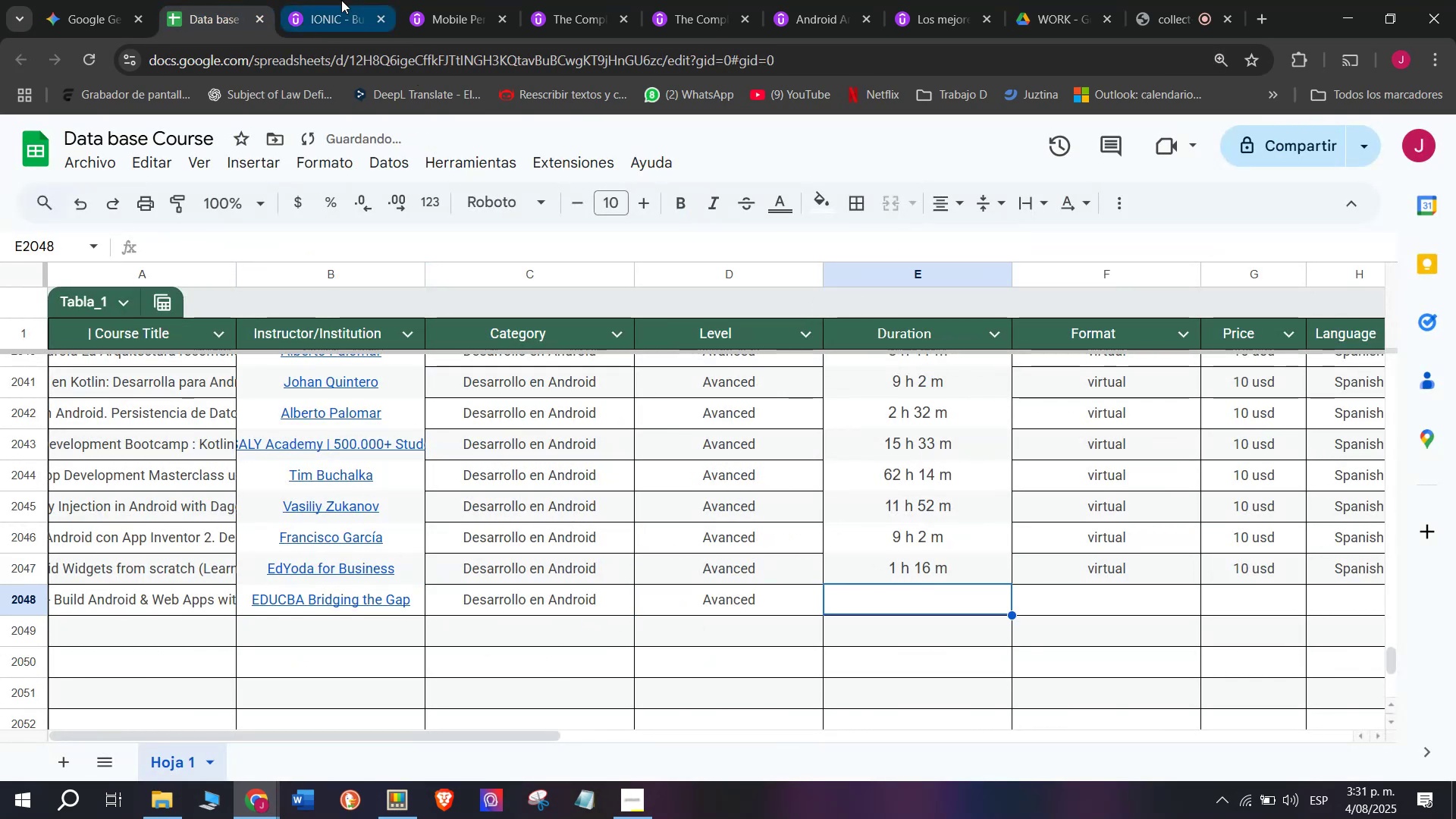 
left_click([328, 0])
 